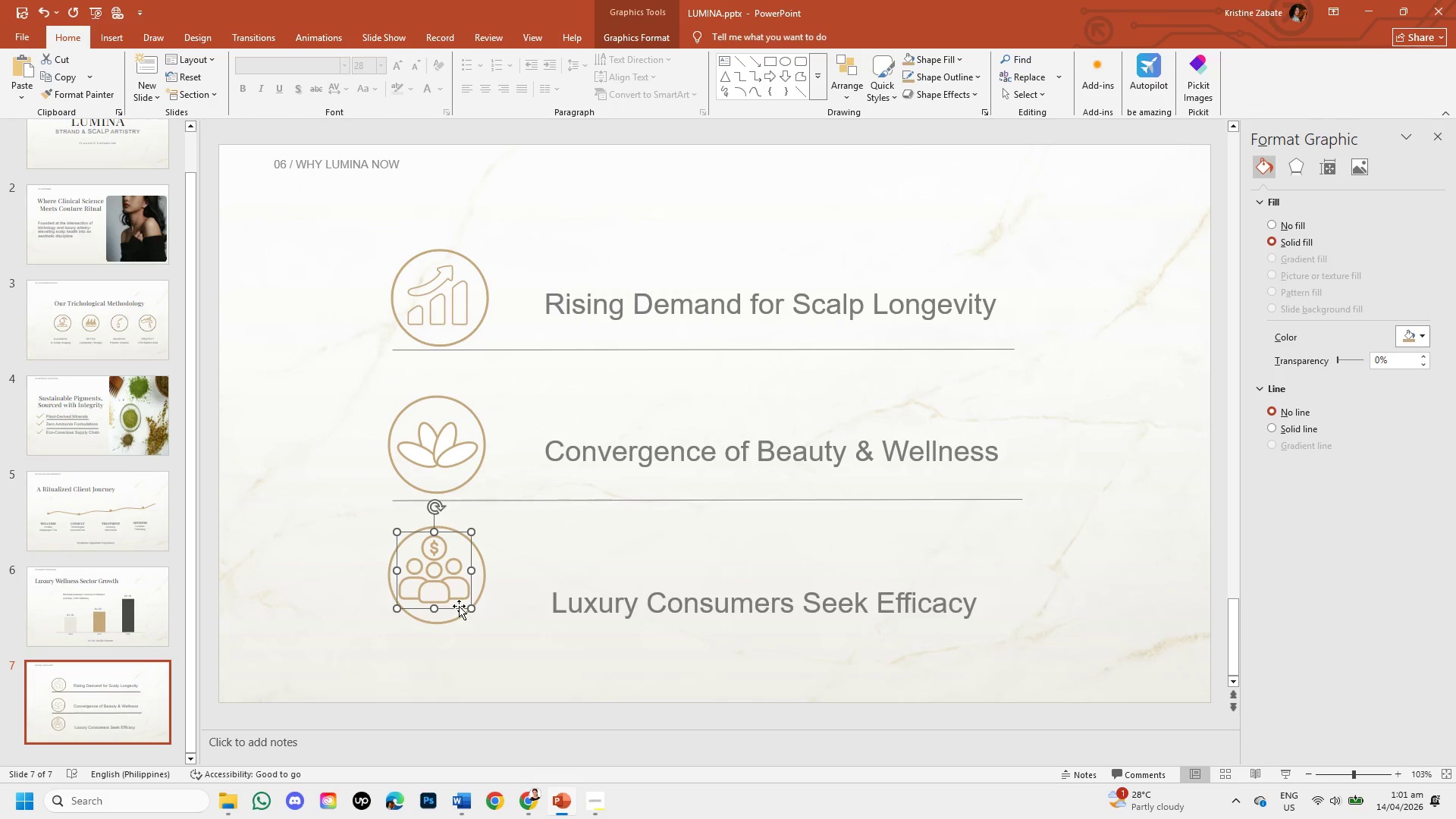 
key(ArrowRight)
 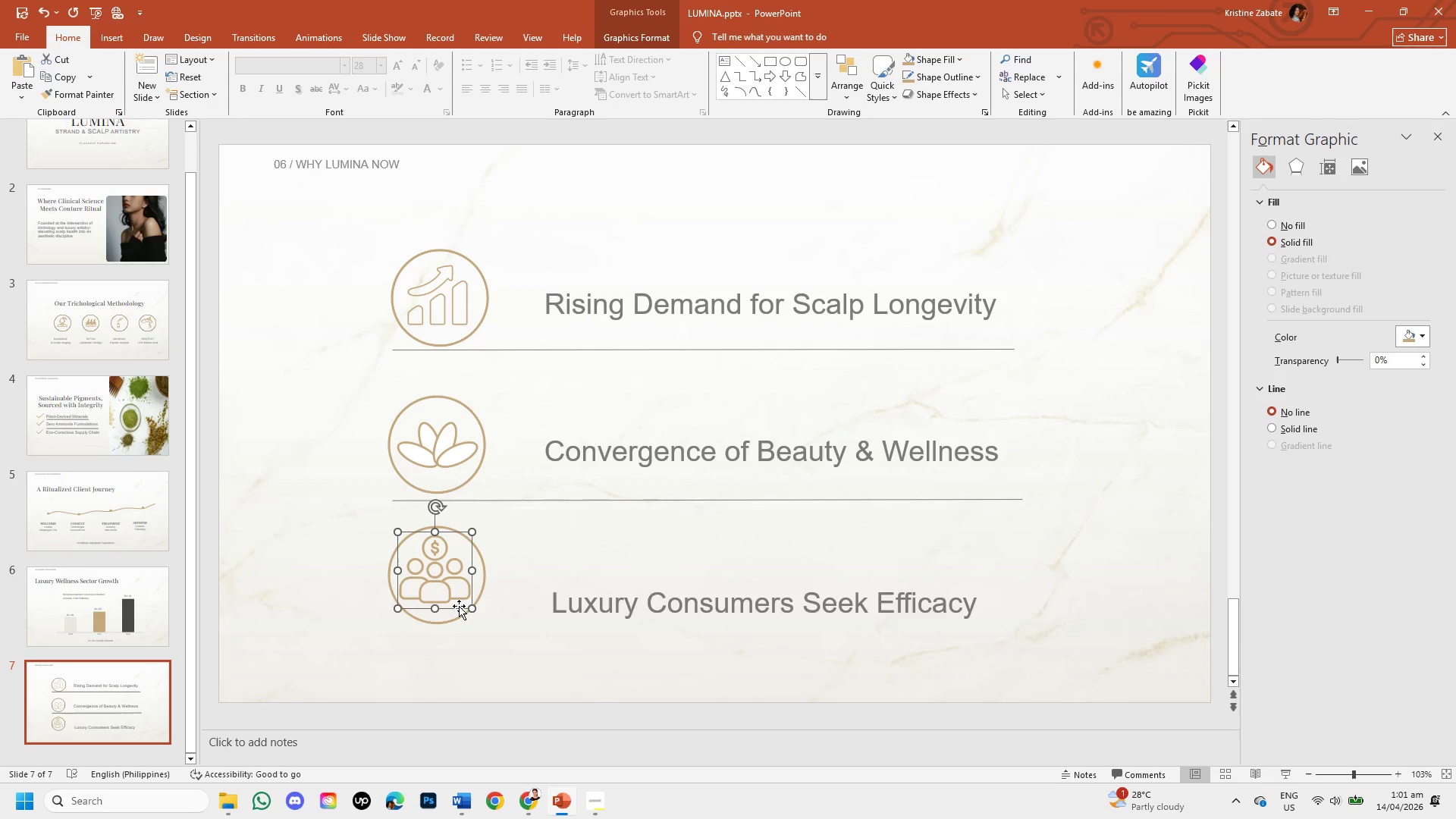 
key(ArrowRight)
 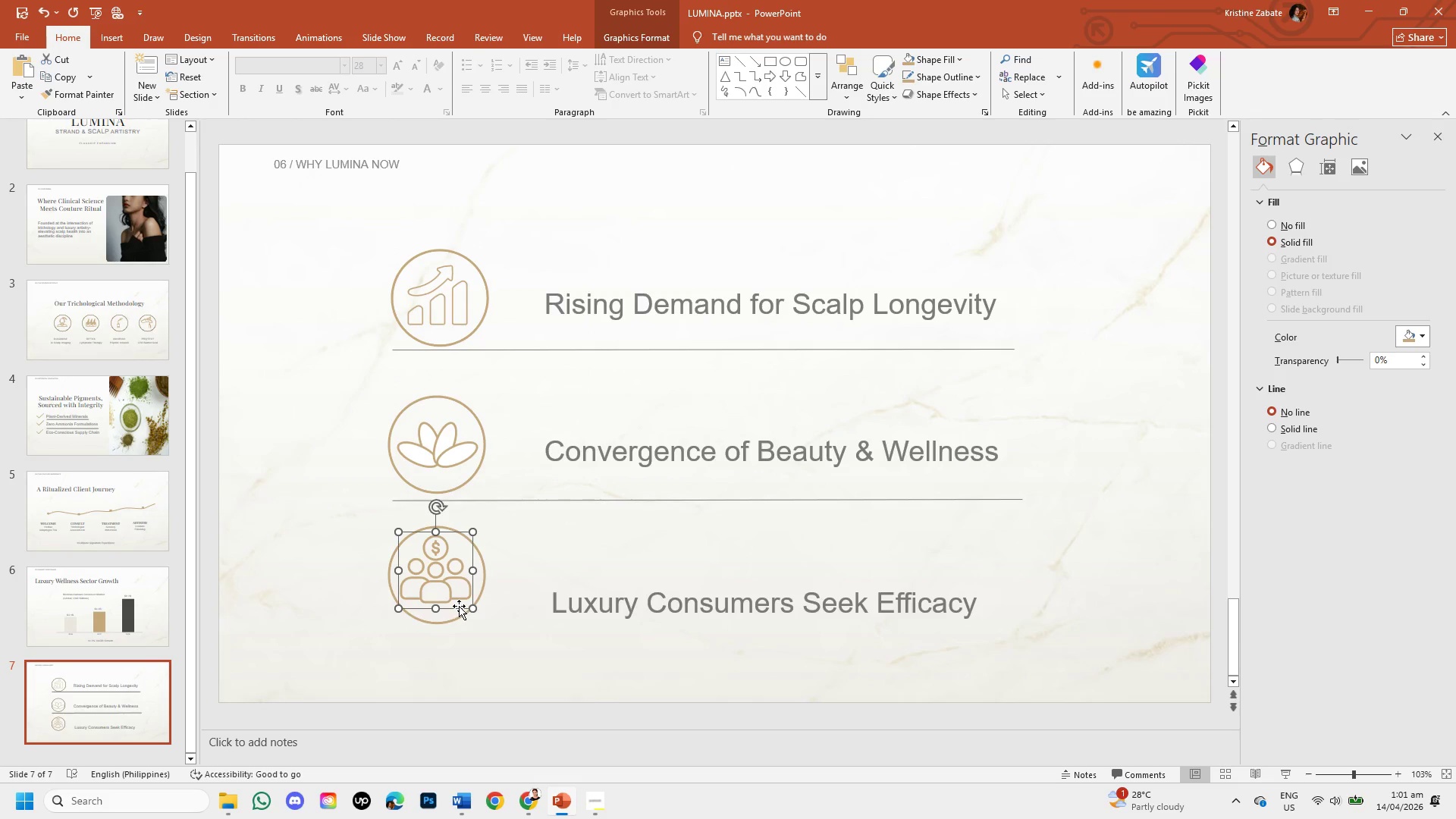 
key(ArrowRight)
 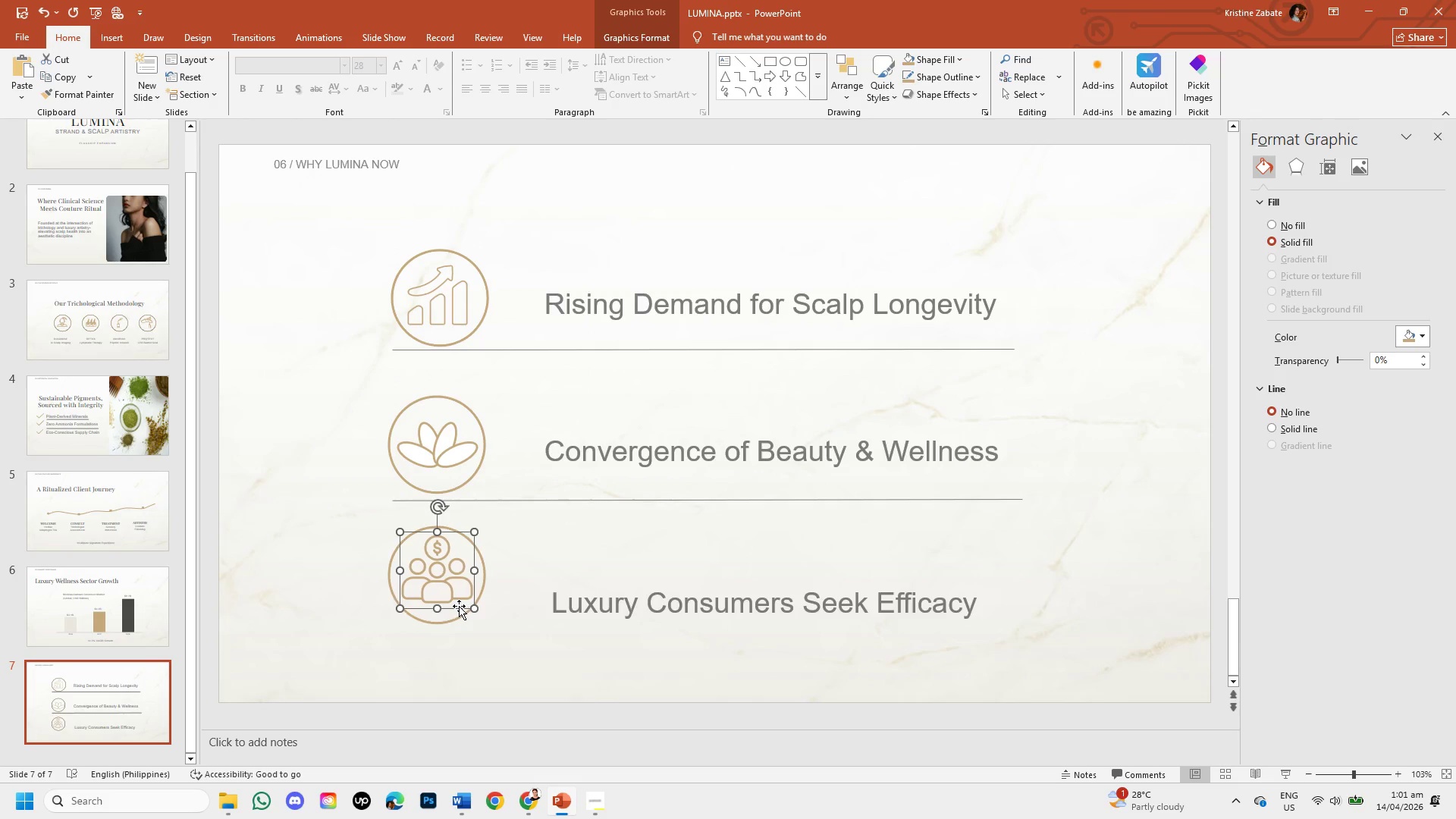 
key(ArrowRight)
 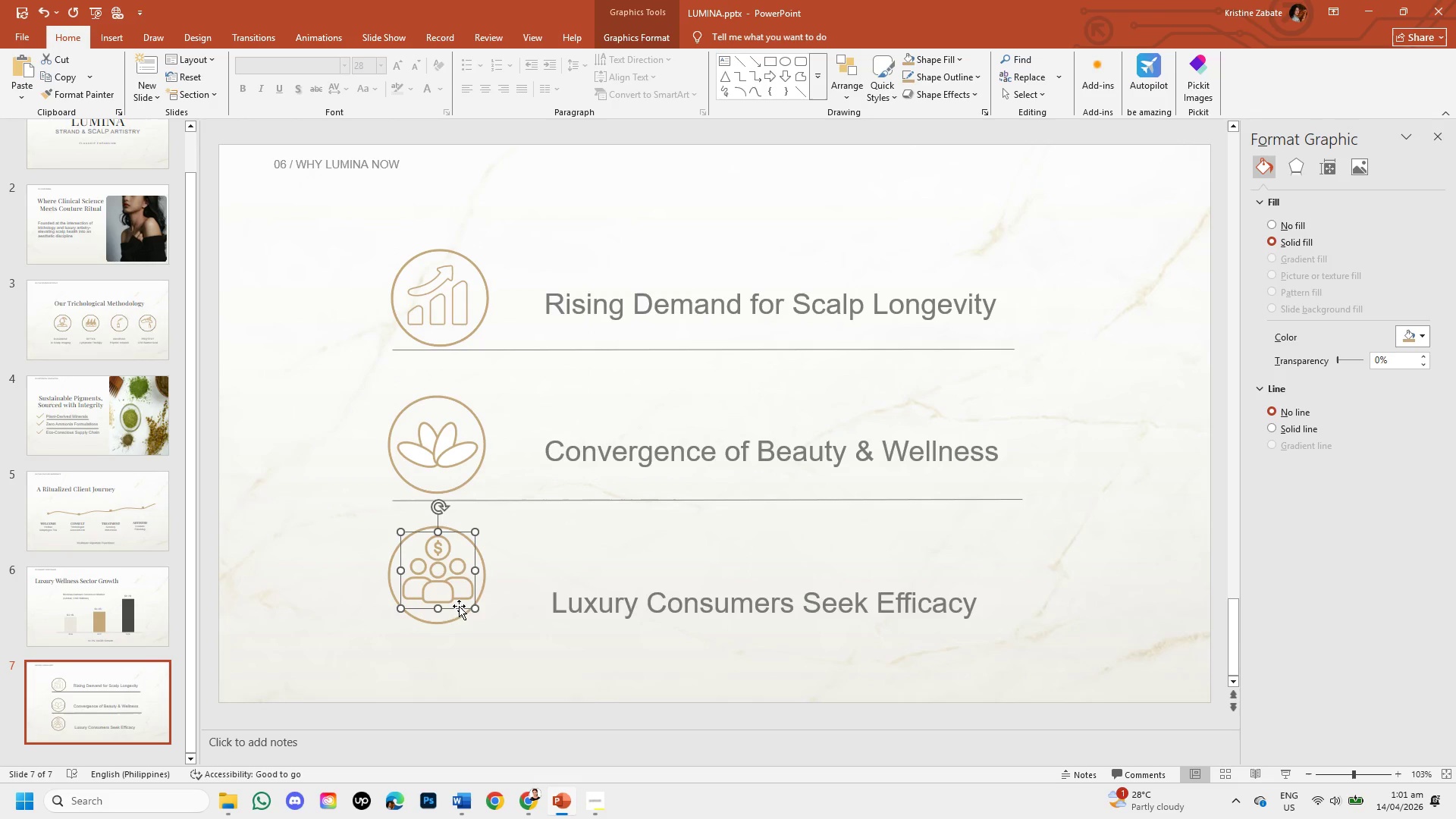 
key(ArrowRight)
 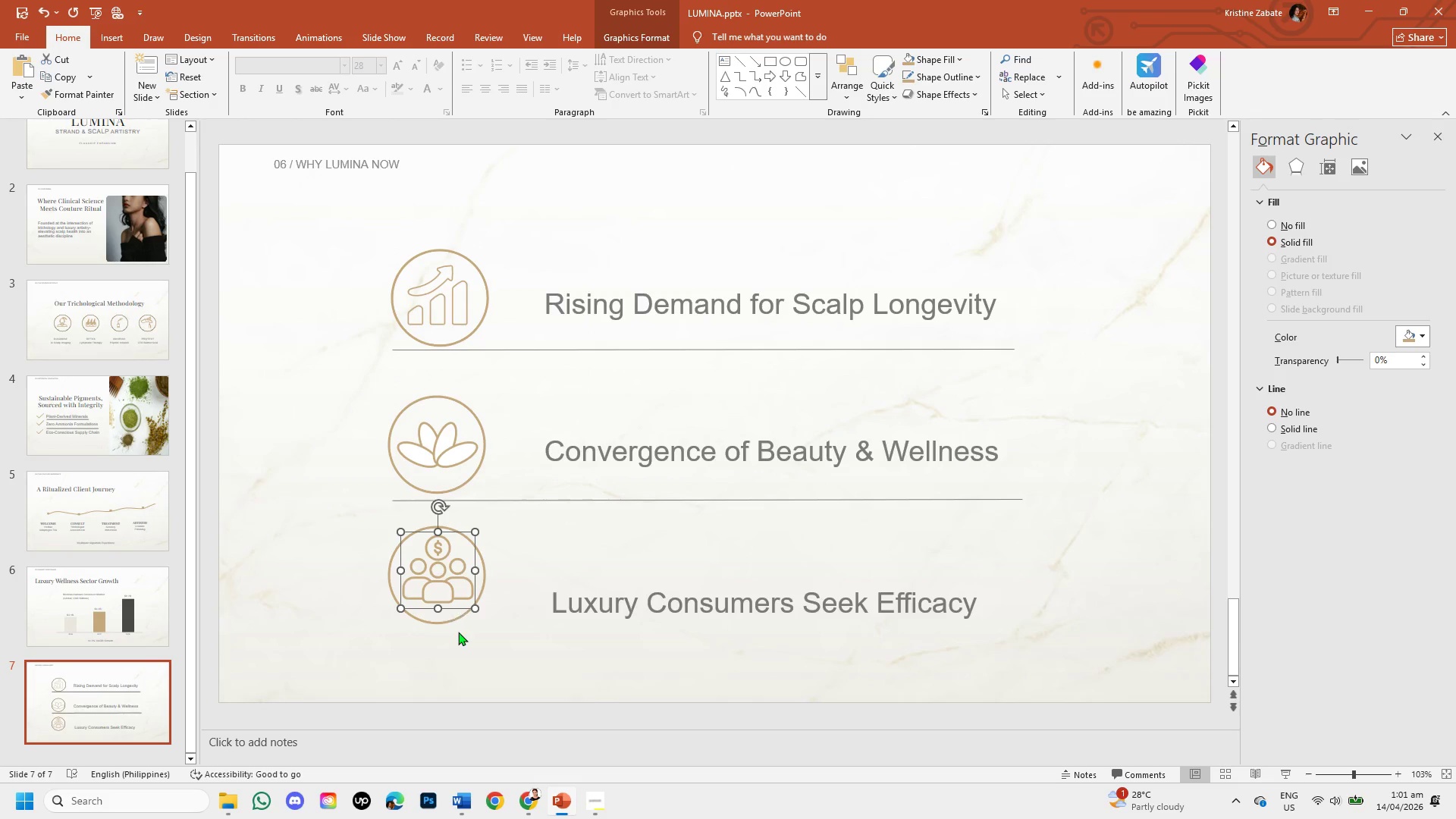 
left_click([458, 632])
 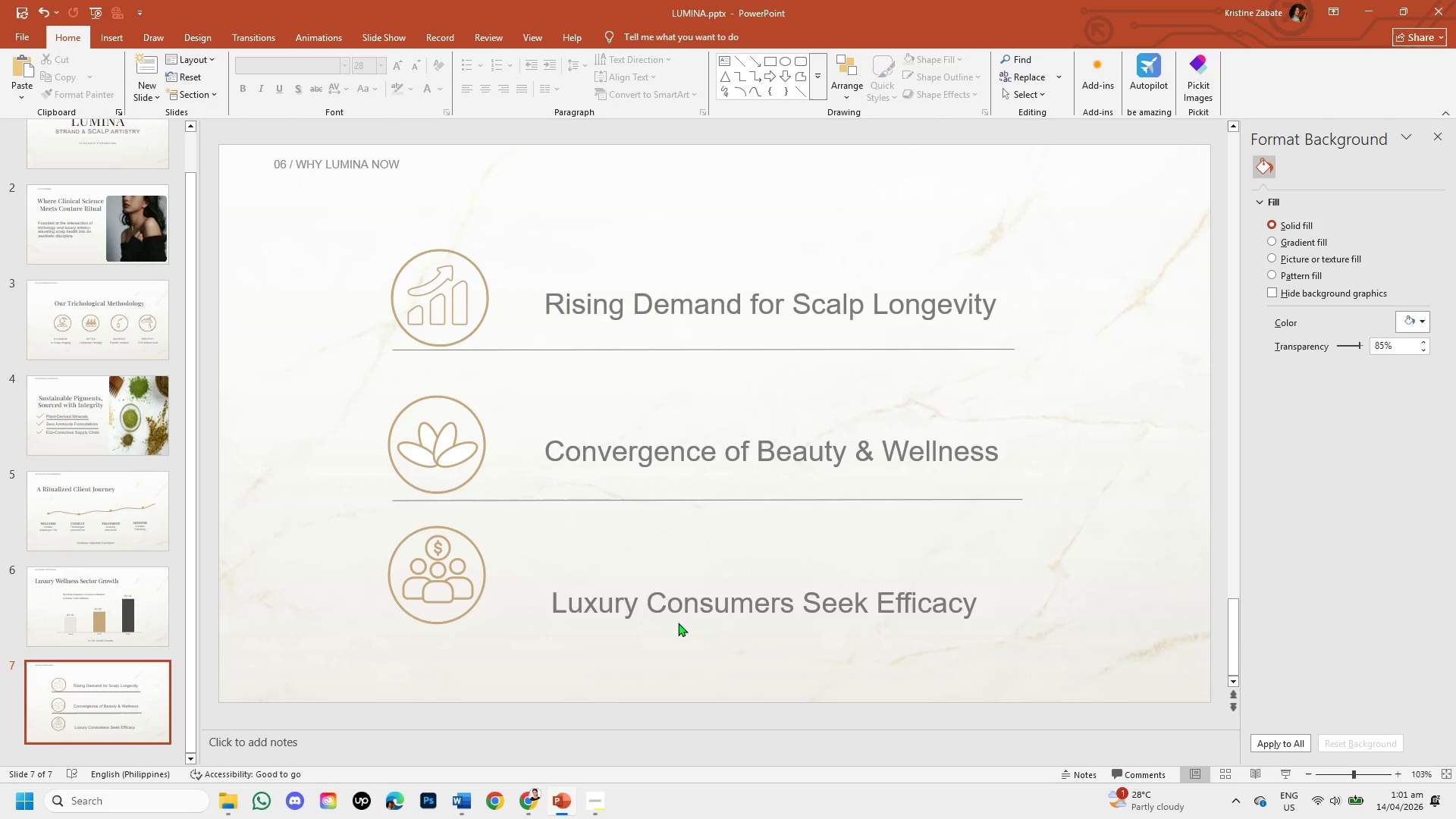 
left_click([701, 611])
 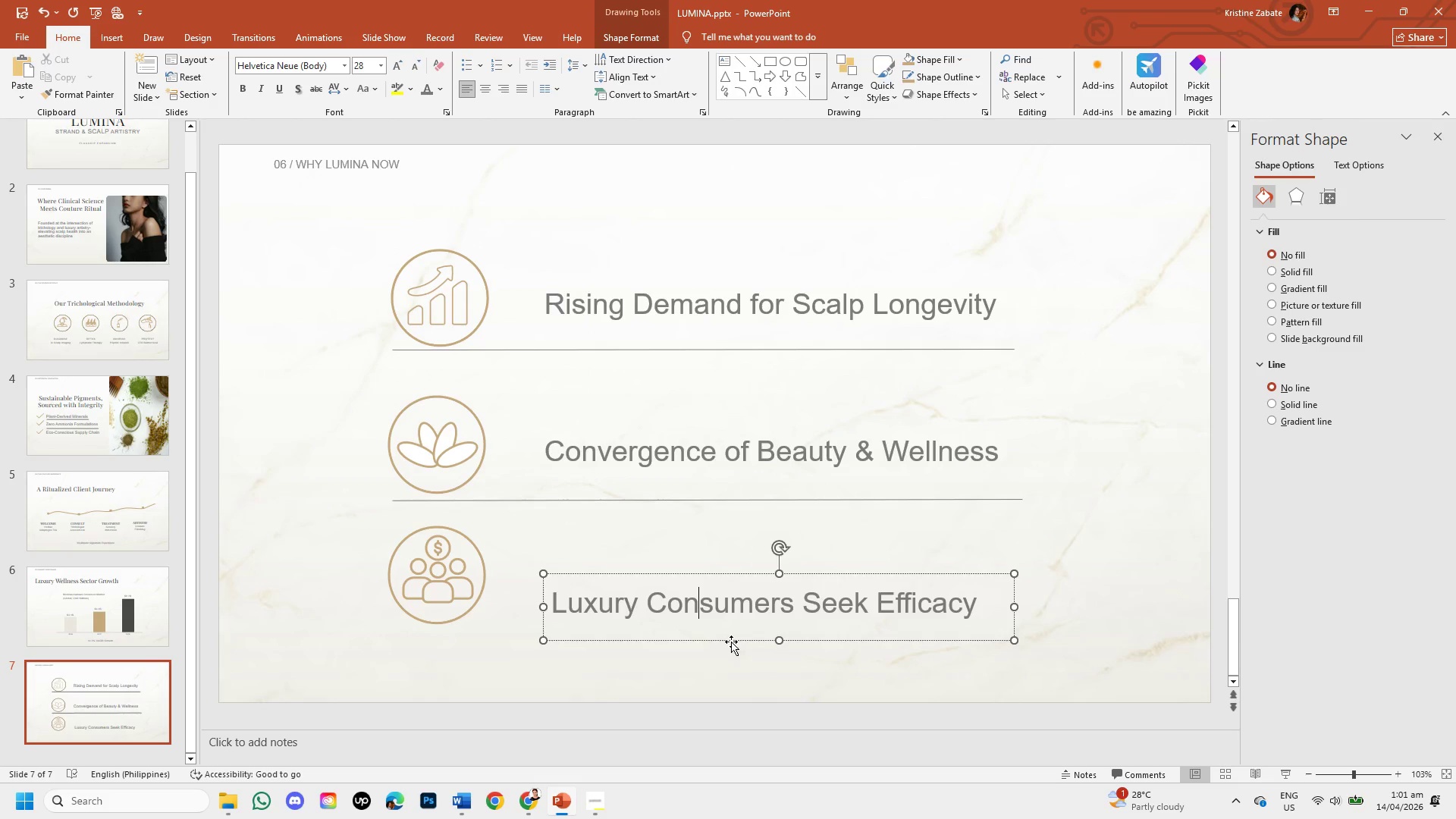 
left_click_drag(start_coordinate=[731, 642], to_coordinate=[730, 612])
 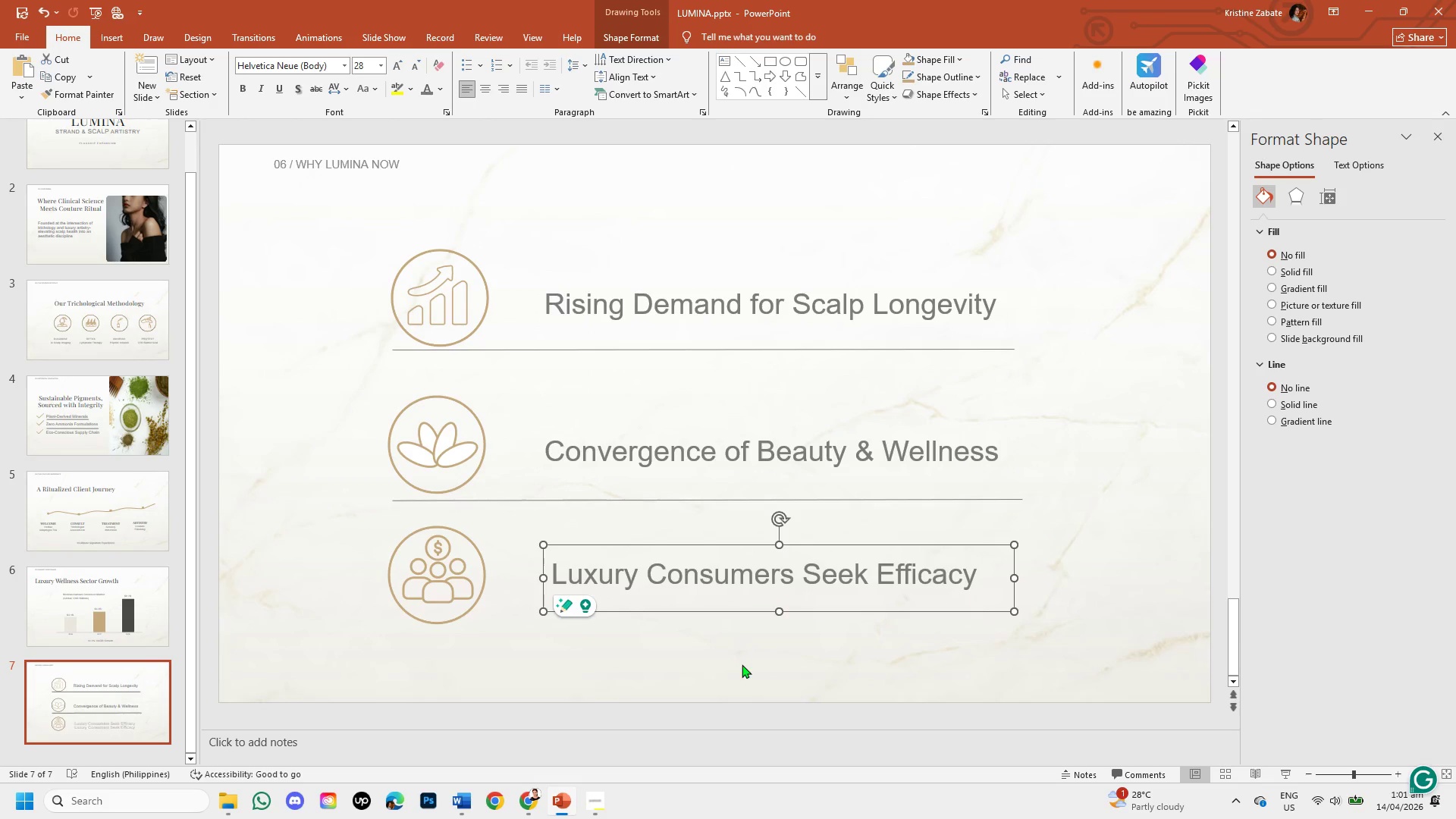 
left_click([742, 664])
 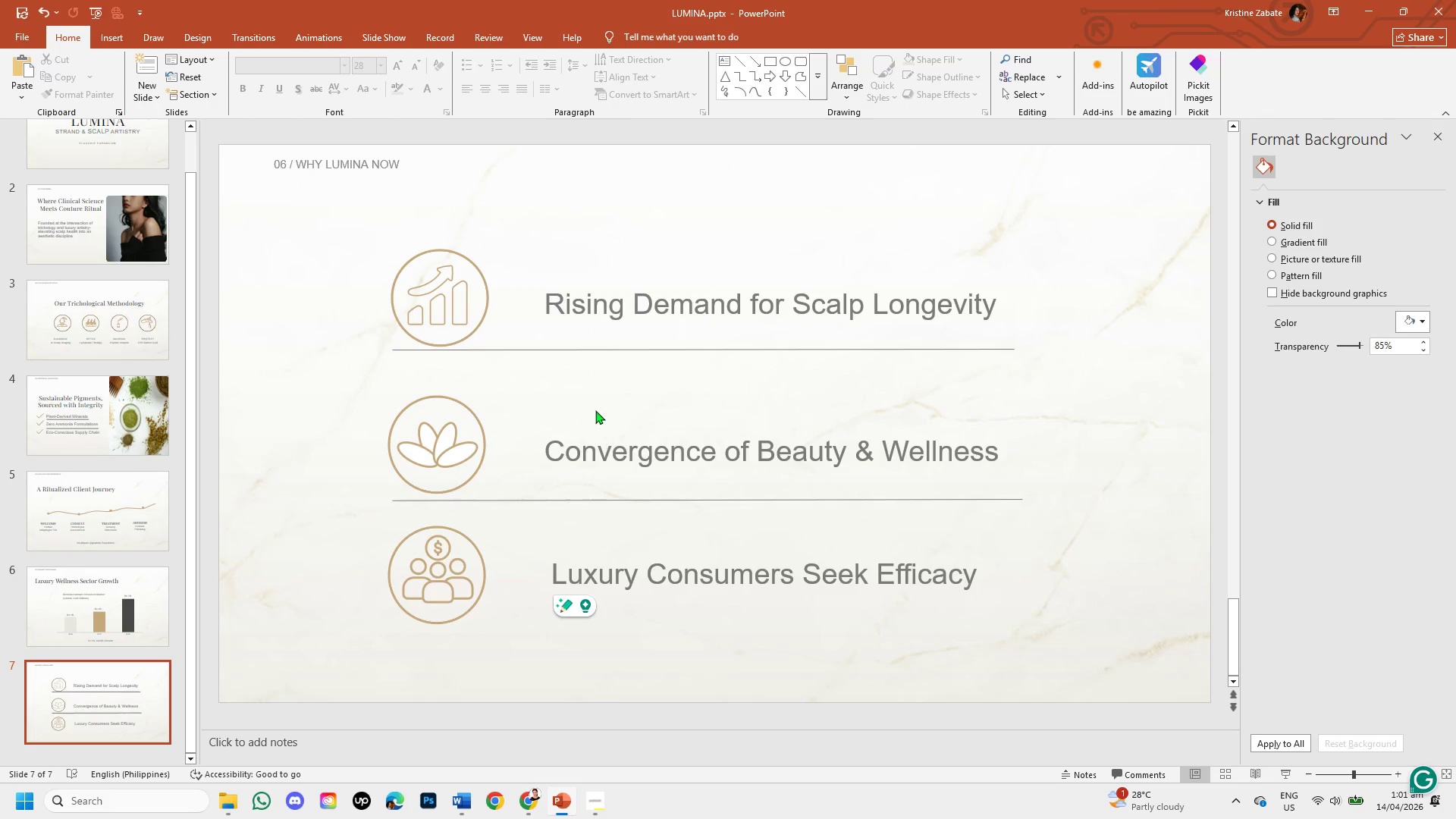 
left_click([576, 349])
 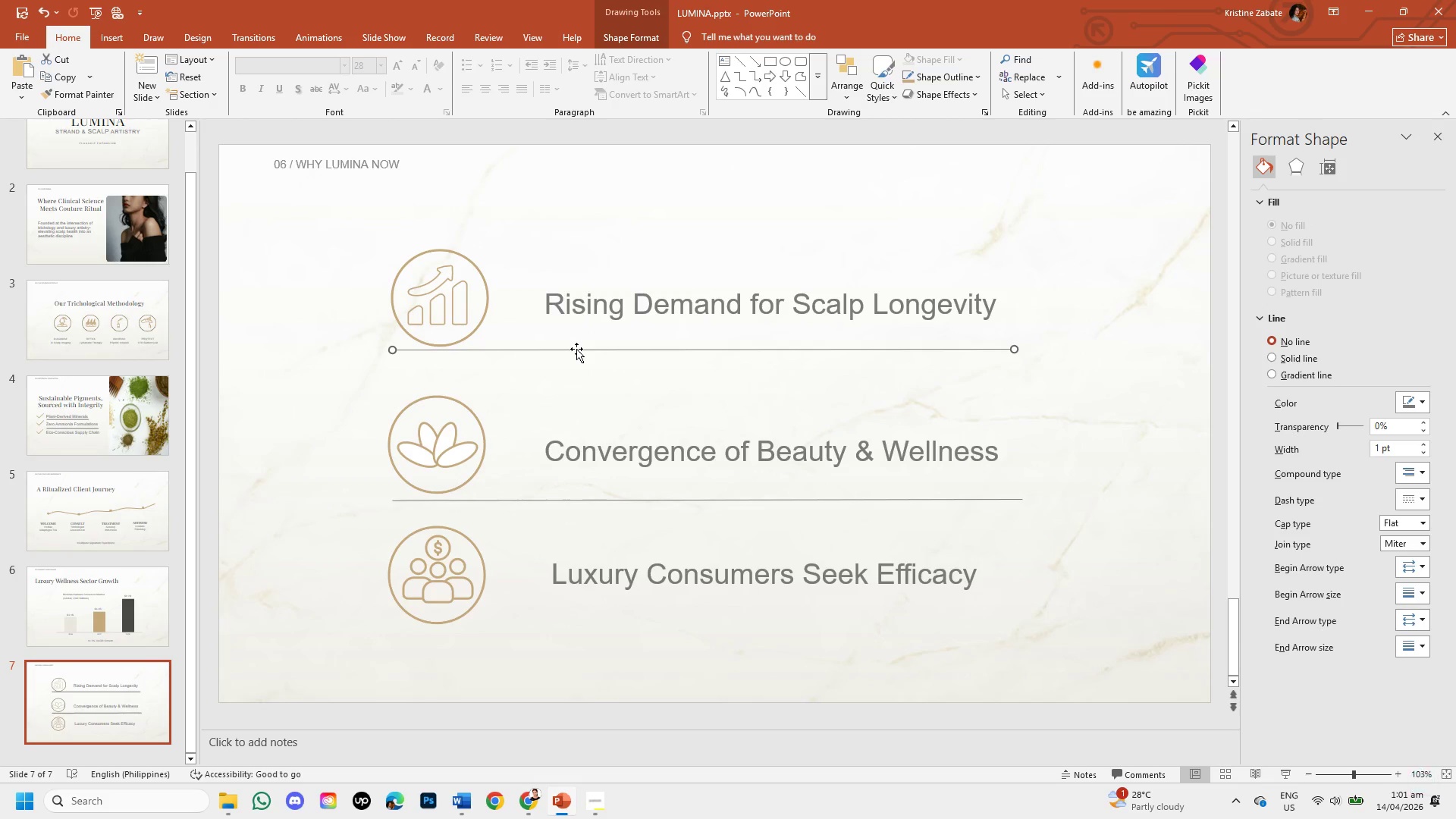 
key(ArrowDown)
 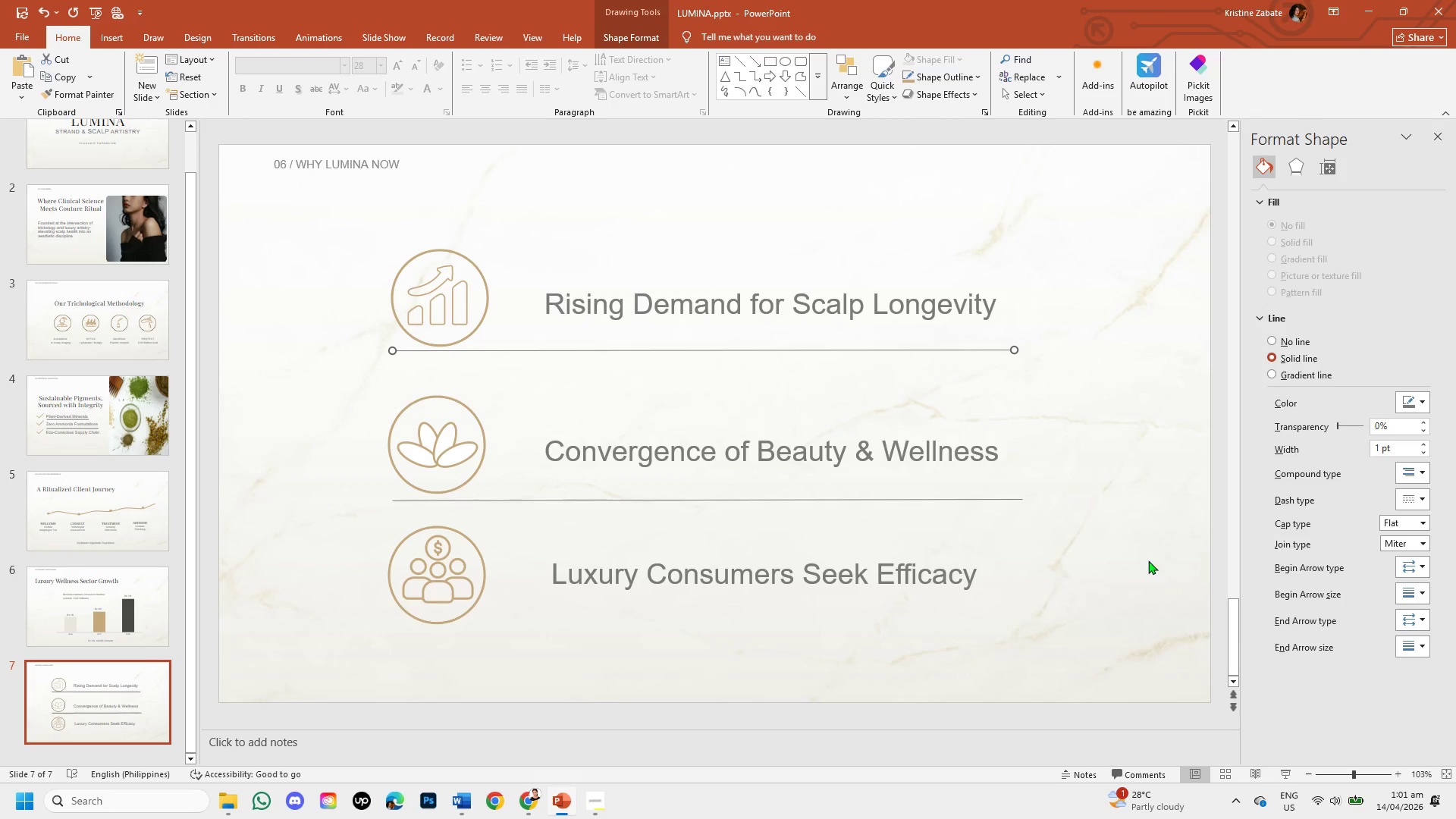 
left_click([1118, 549])
 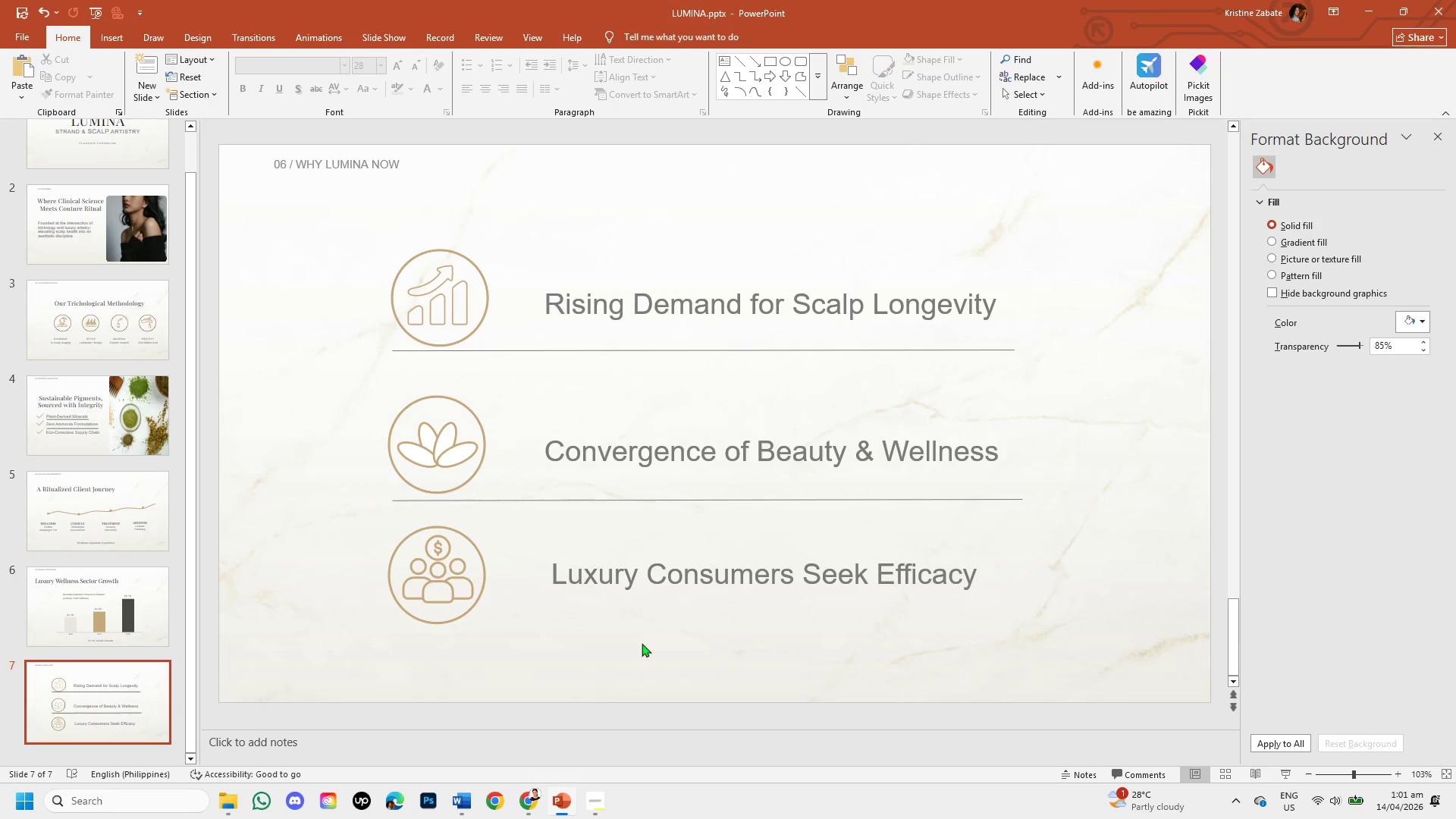 
wait(12.52)
 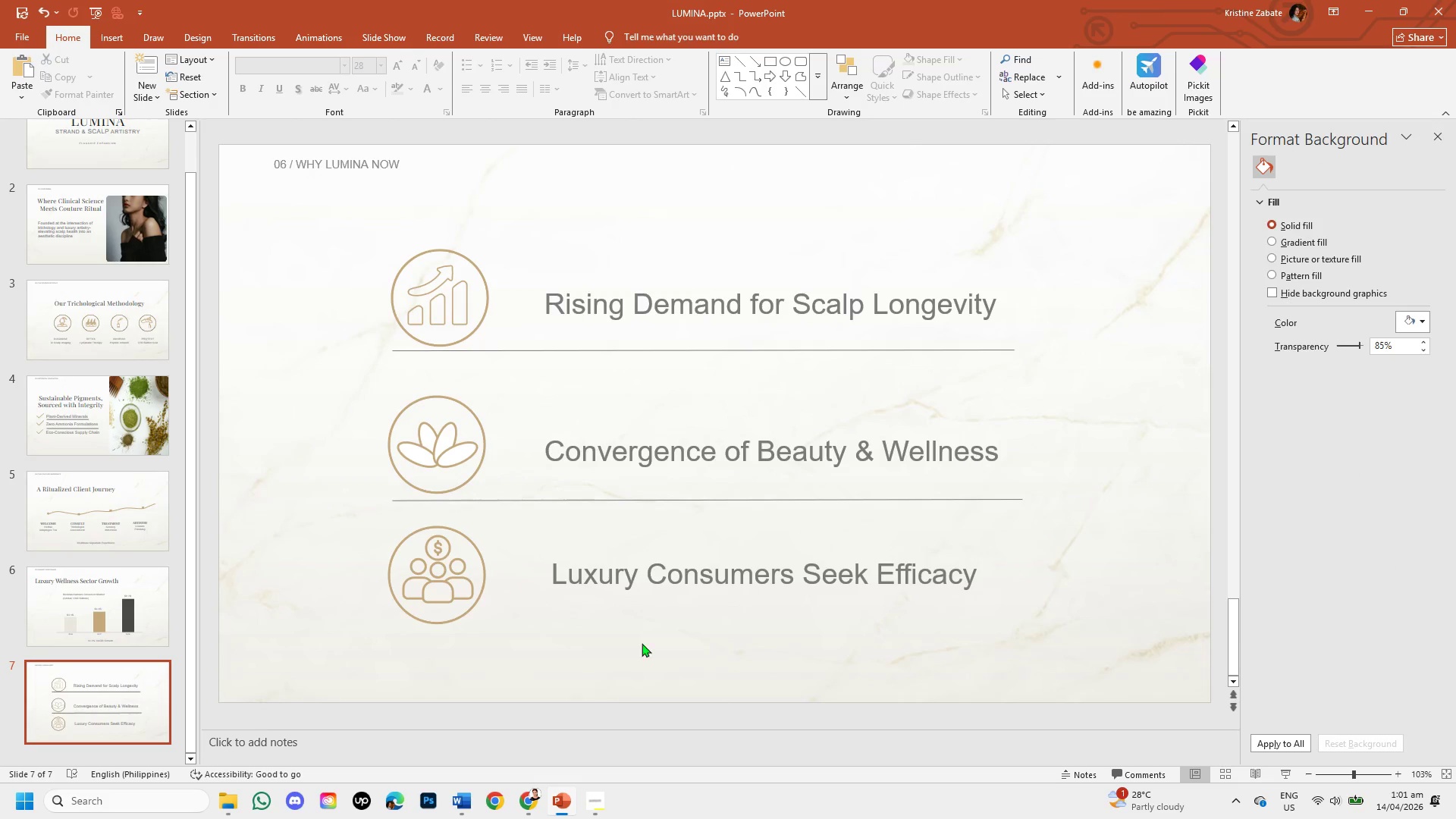 
left_click([708, 498])
 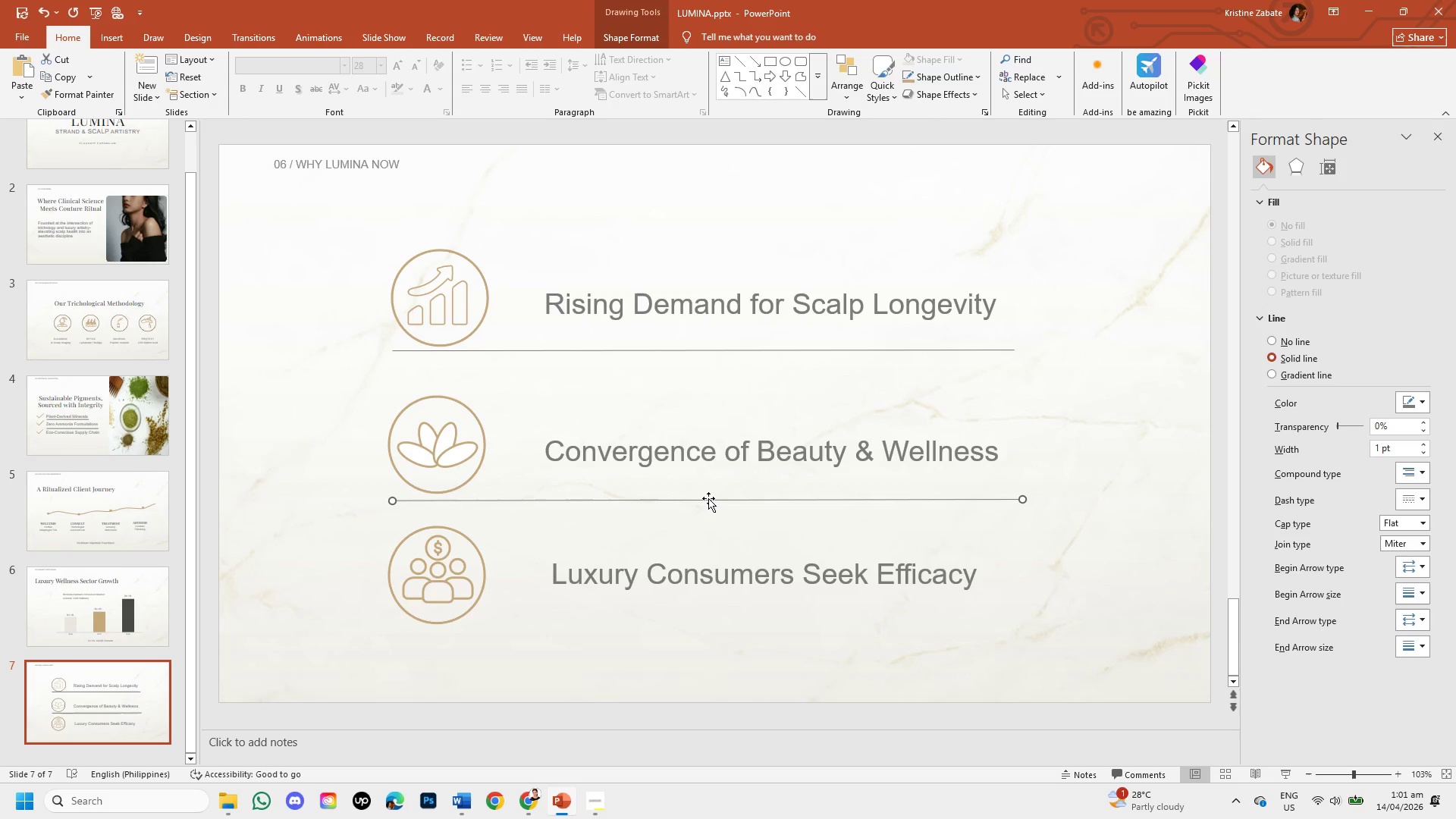 
key(ArrowDown)
 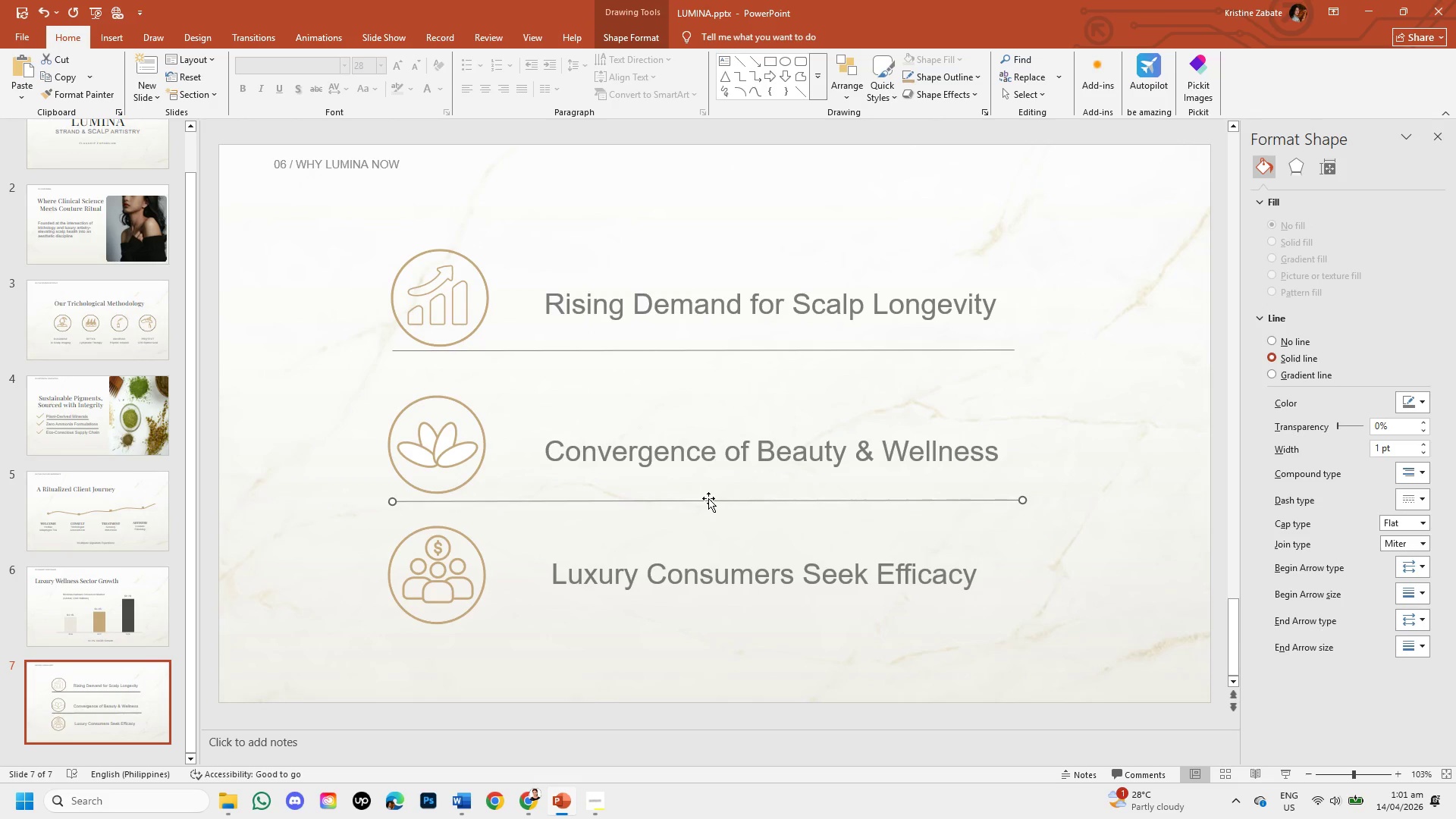 
key(ArrowDown)
 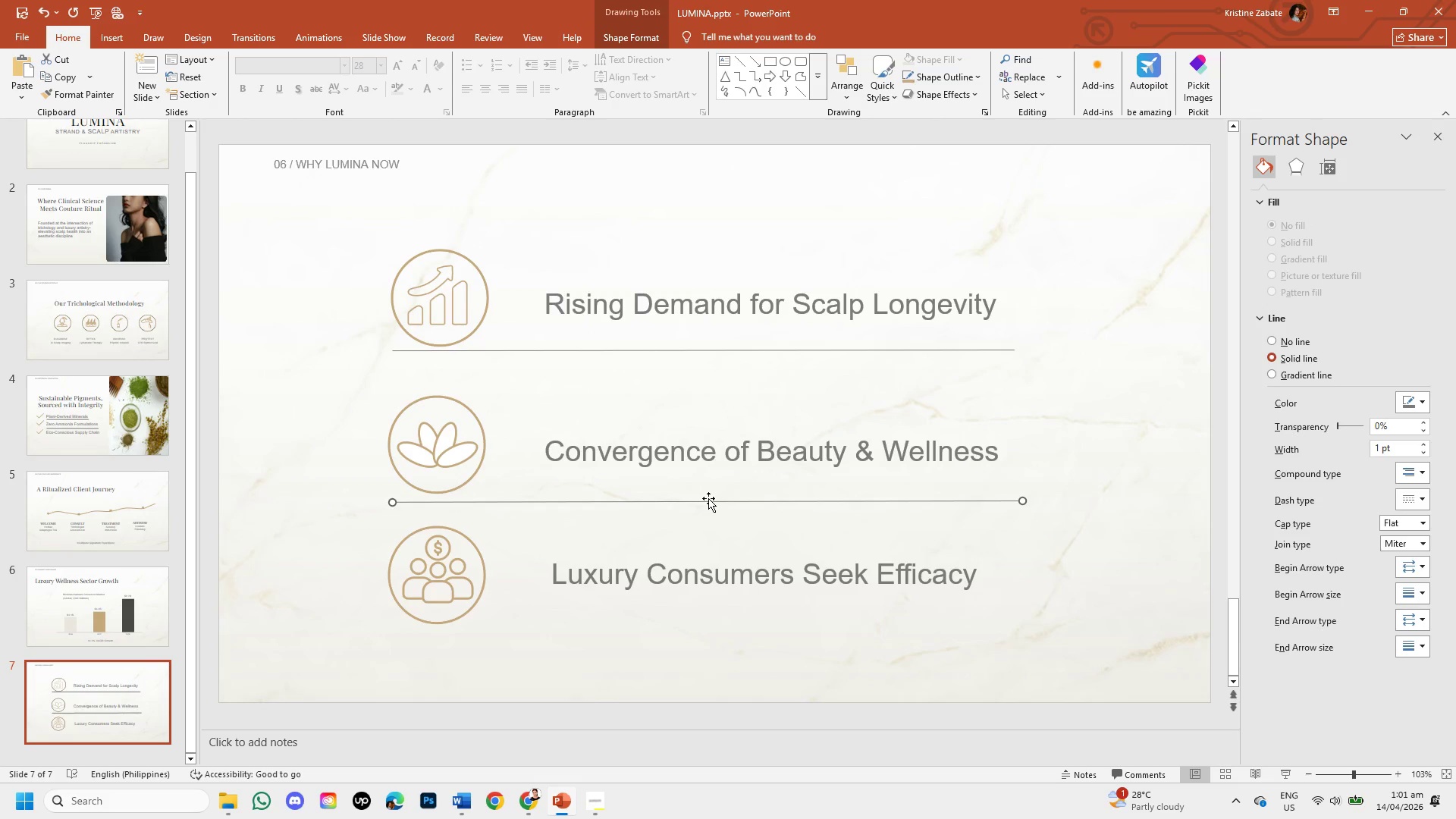 
key(ArrowDown)
 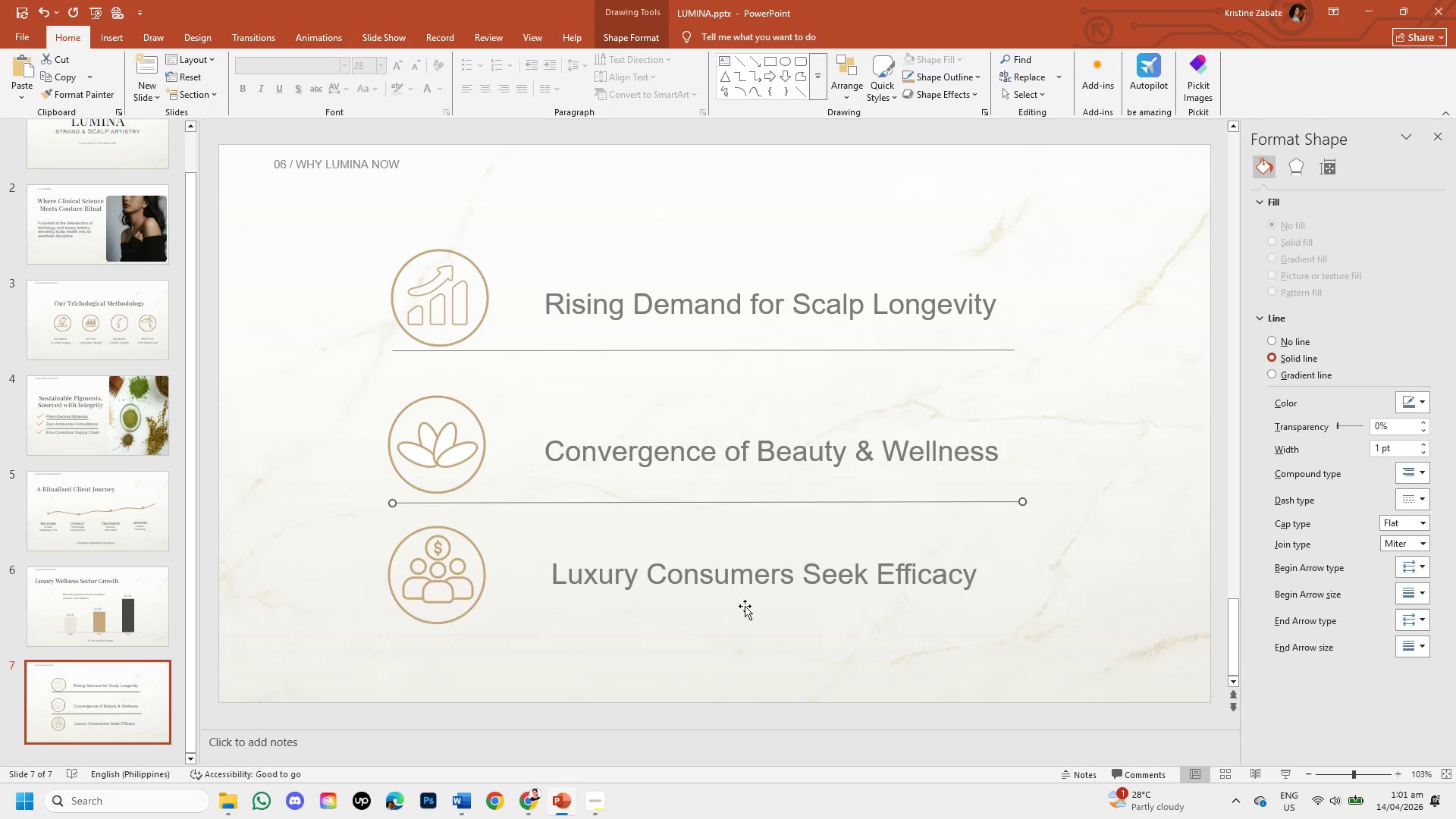 
left_click([751, 620])
 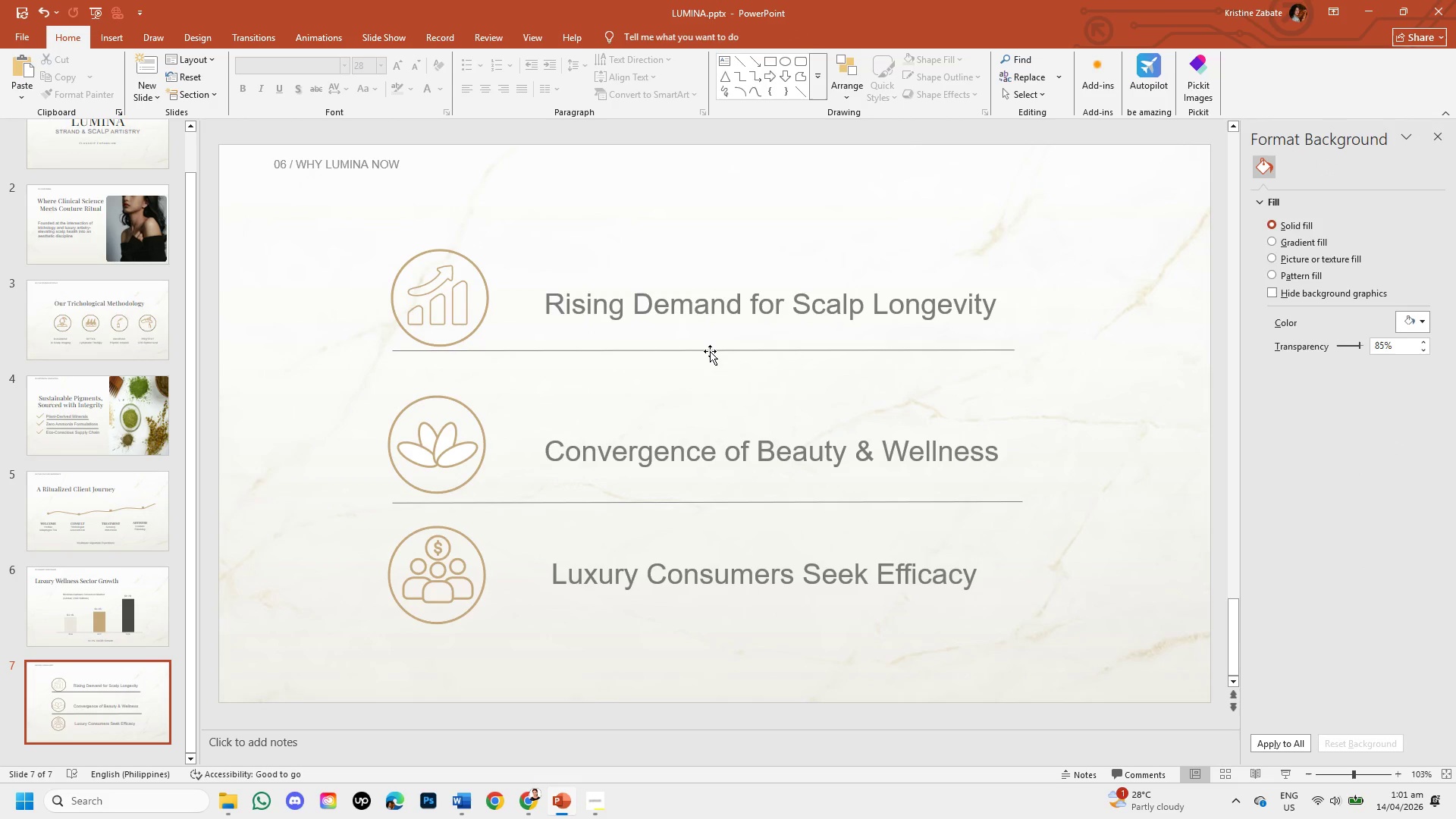 
left_click([710, 351])
 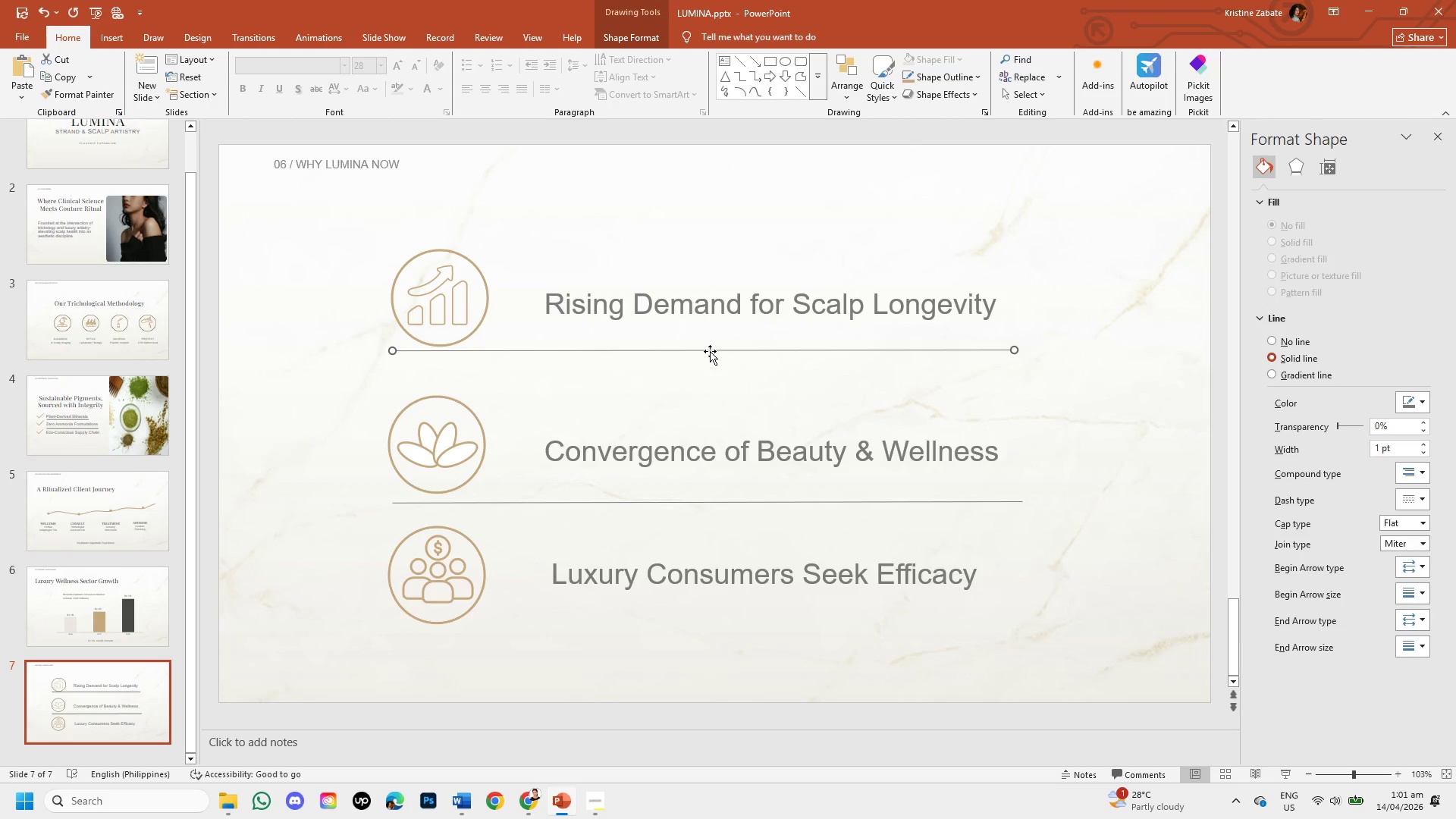 
key(ArrowDown)
 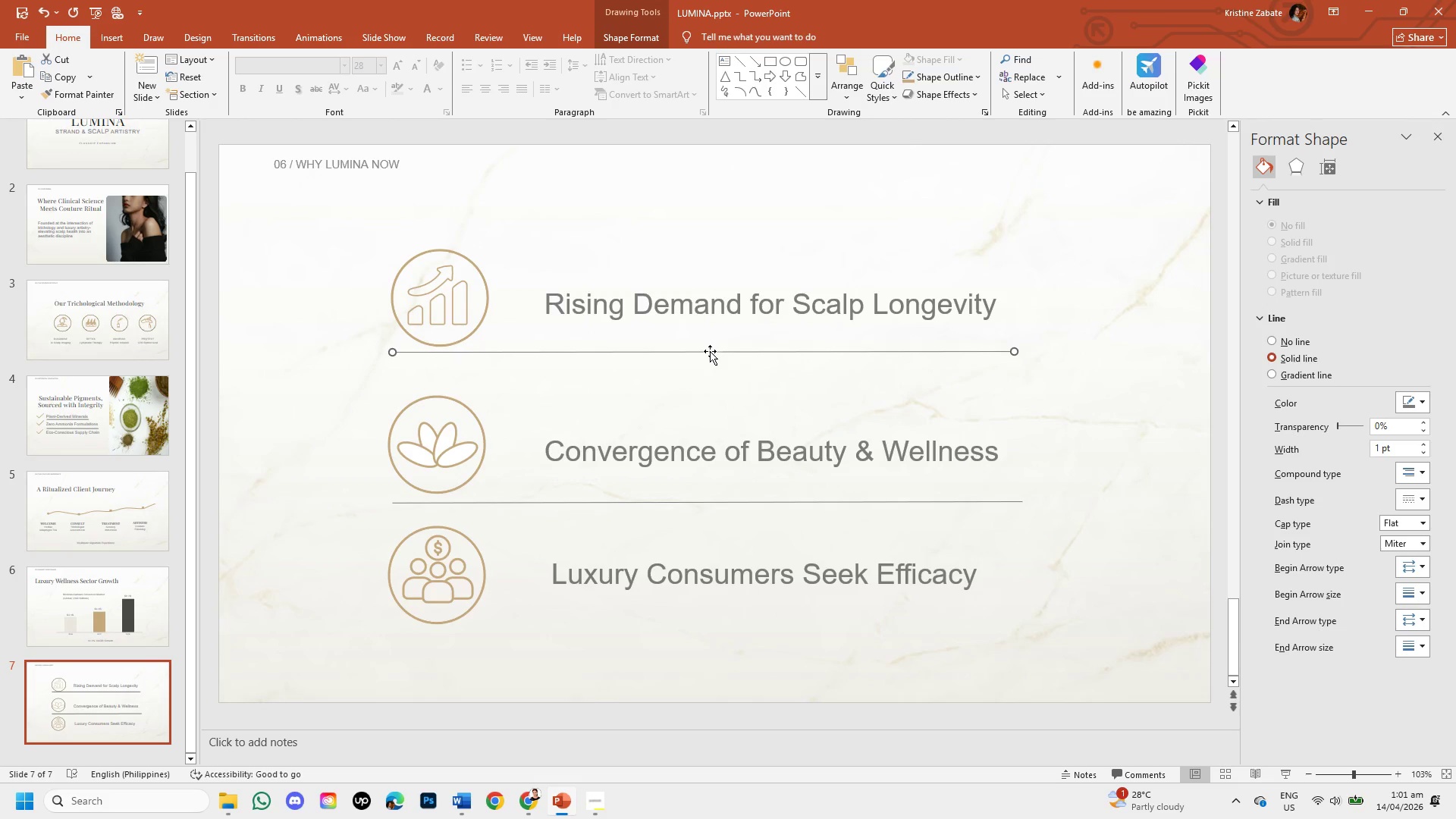 
key(ArrowDown)
 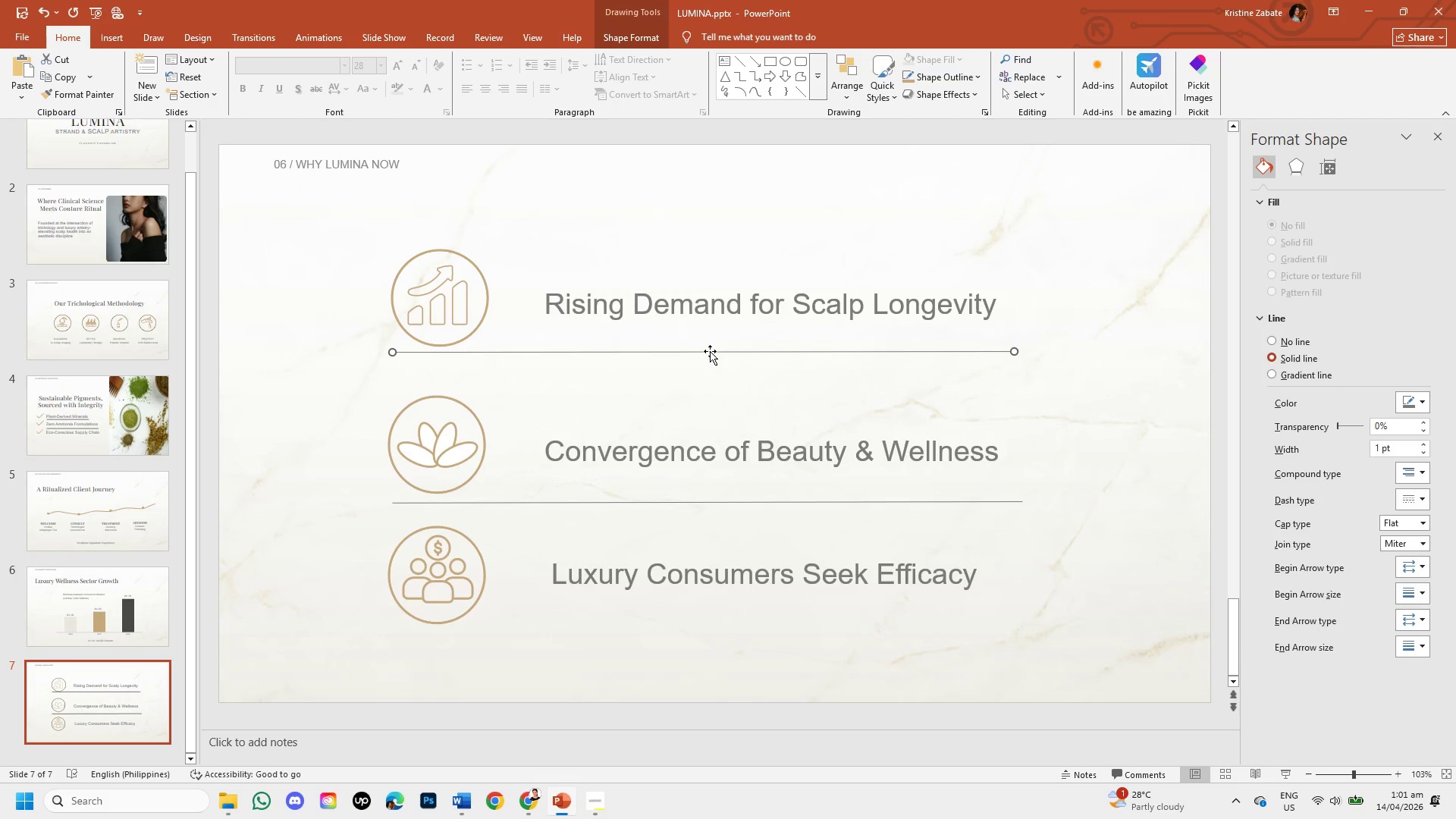 
key(ArrowDown)
 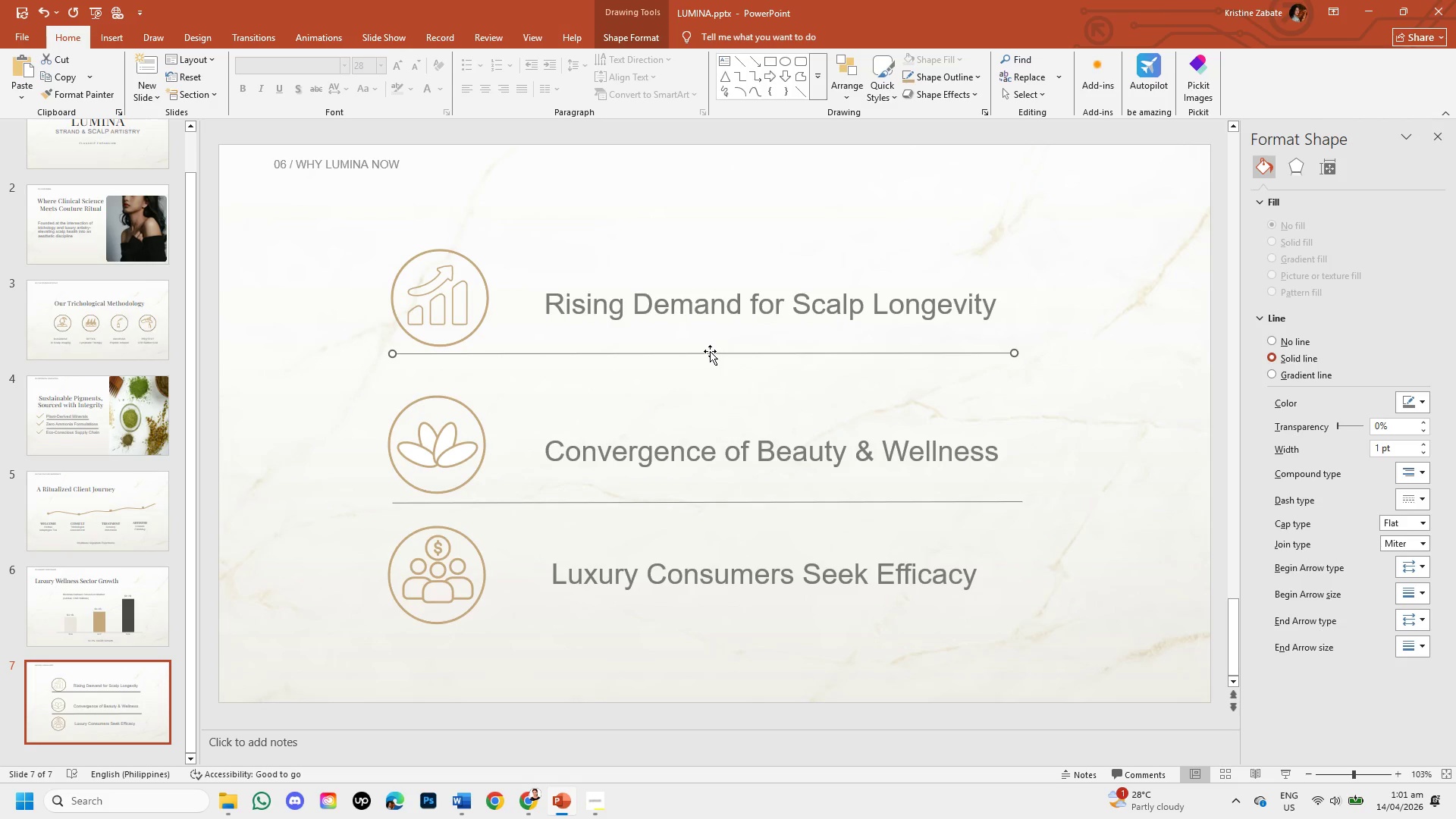 
key(ArrowDown)
 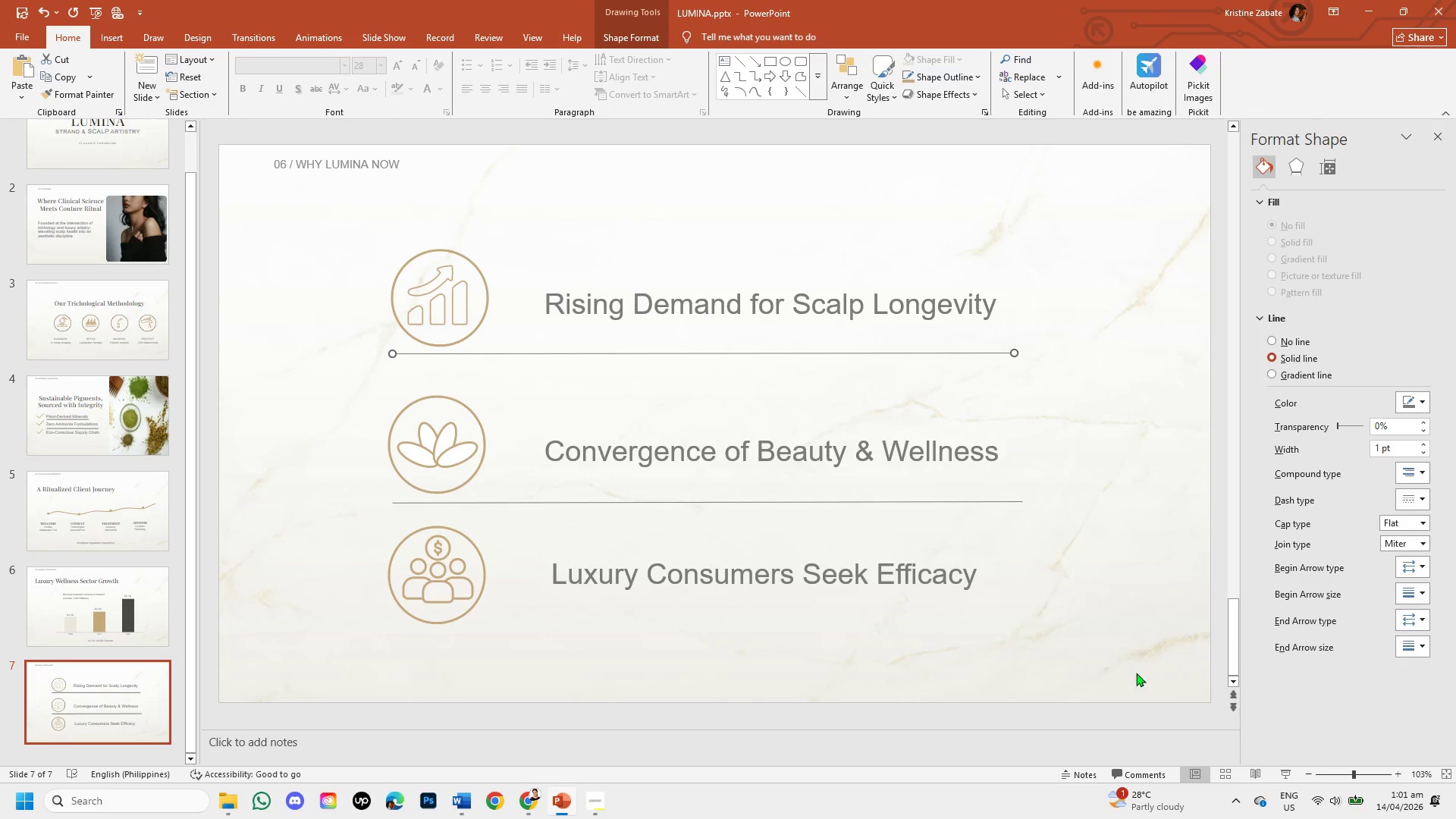 
left_click([1103, 614])
 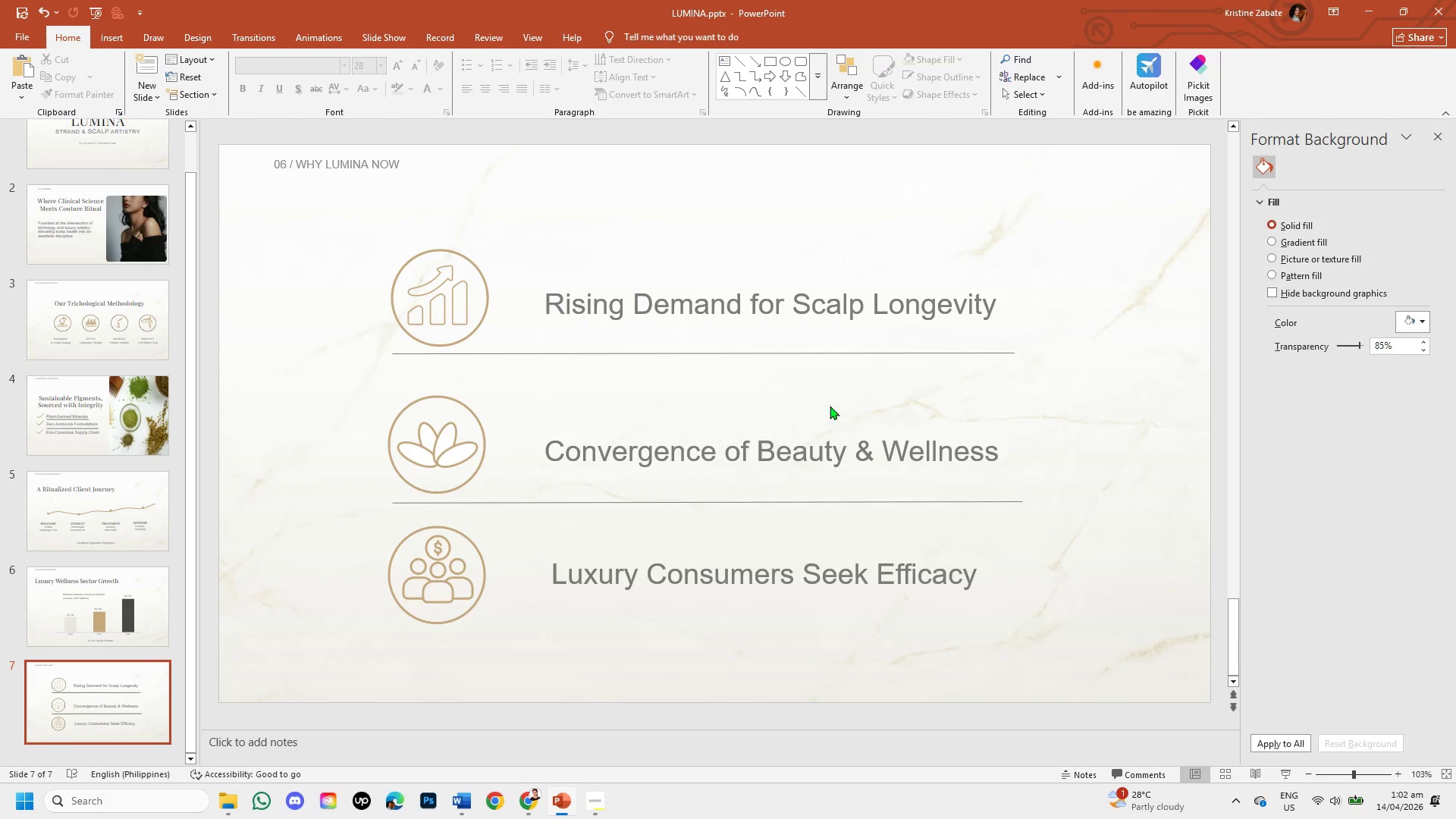 
left_click([817, 354])
 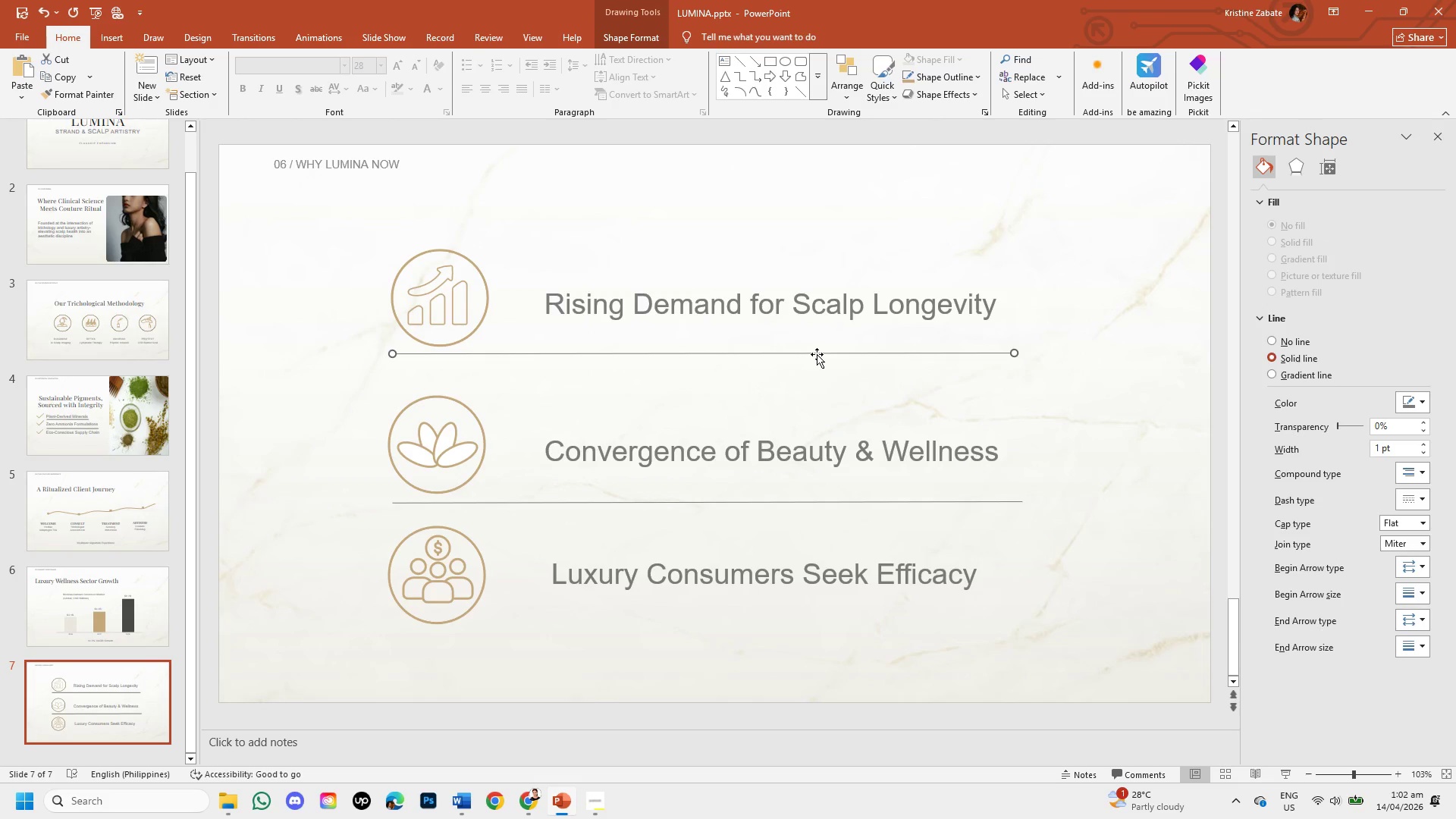 
key(ArrowDown)
 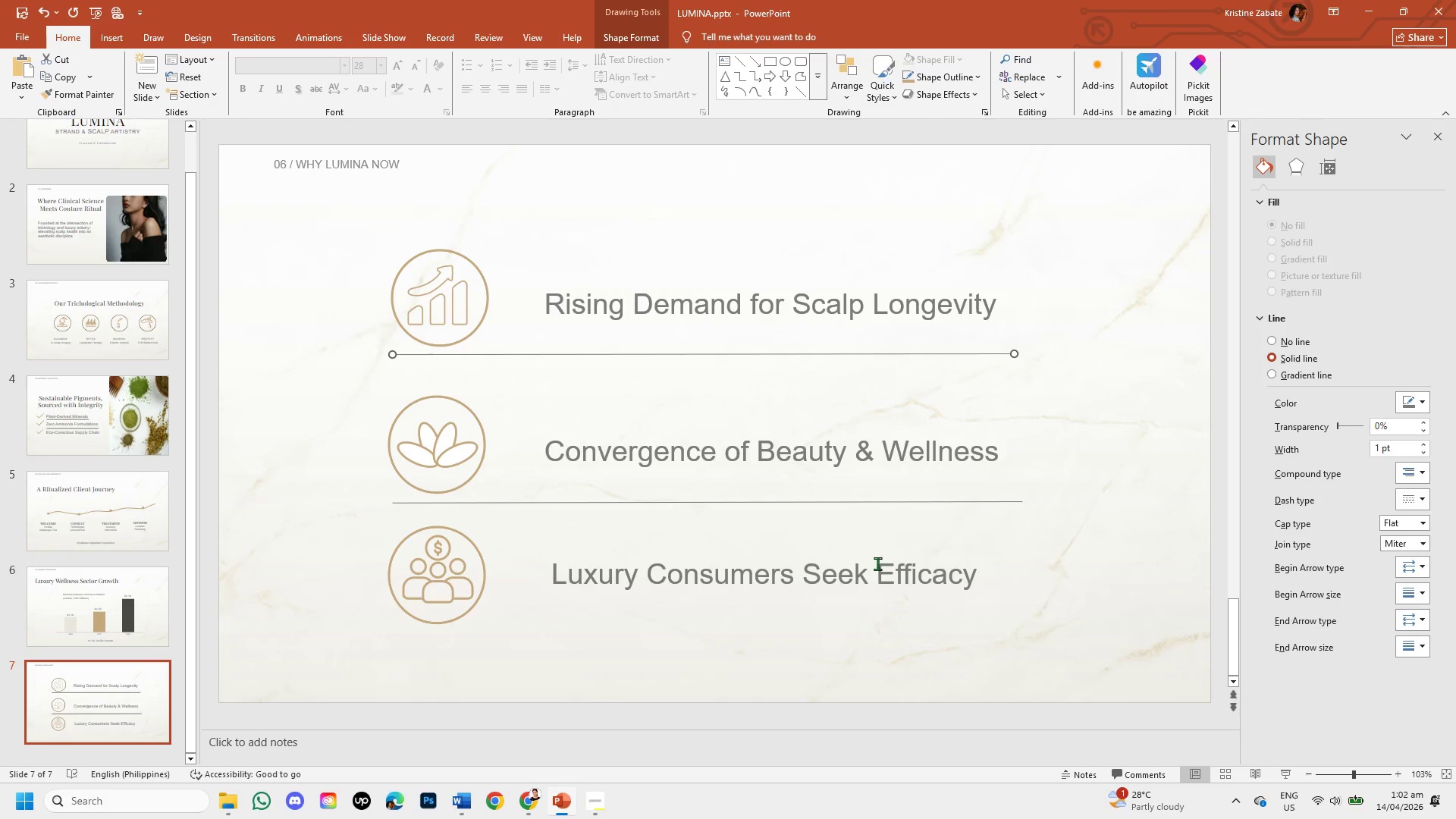 
left_click([884, 613])
 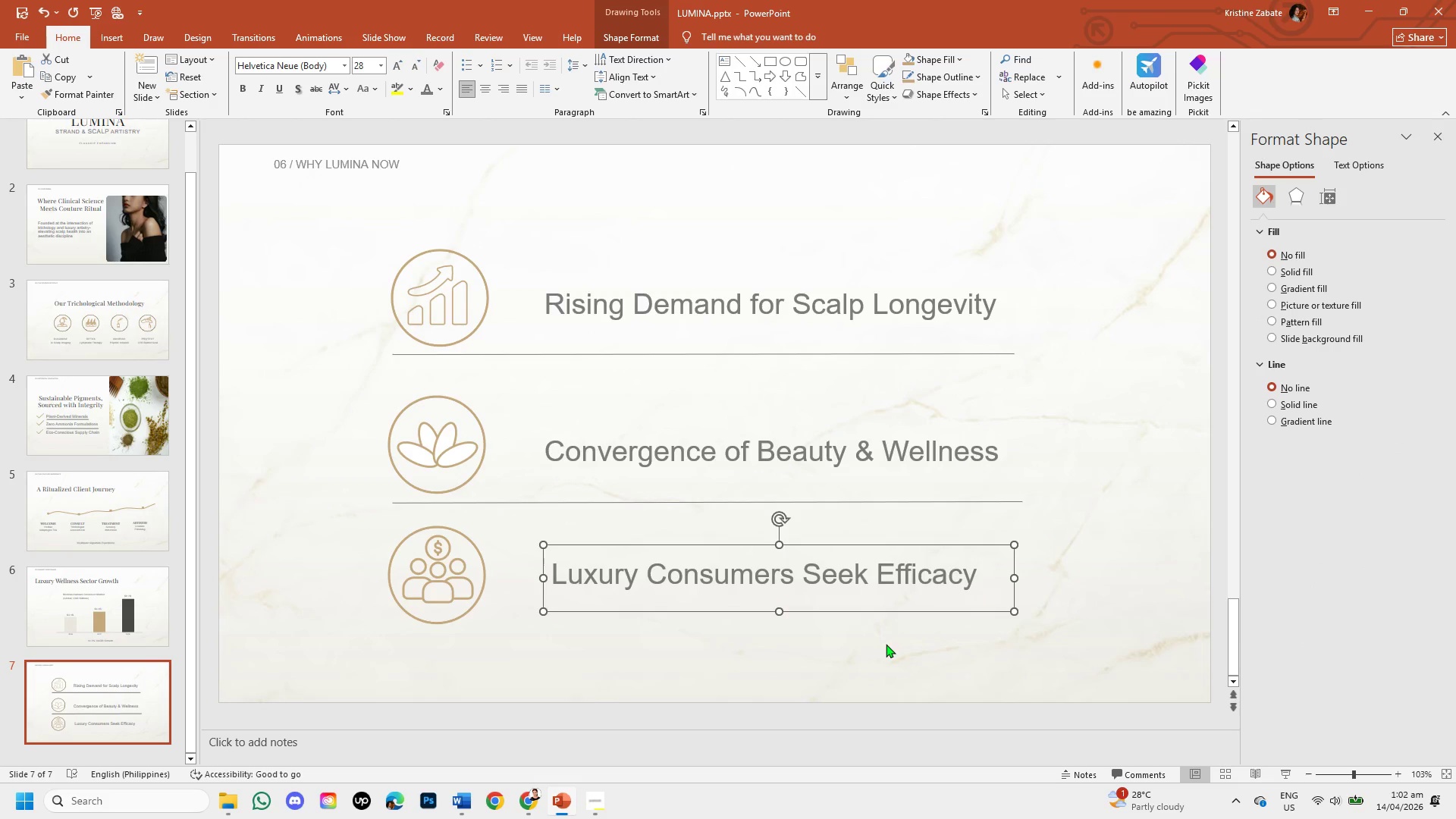 
left_click([886, 644])
 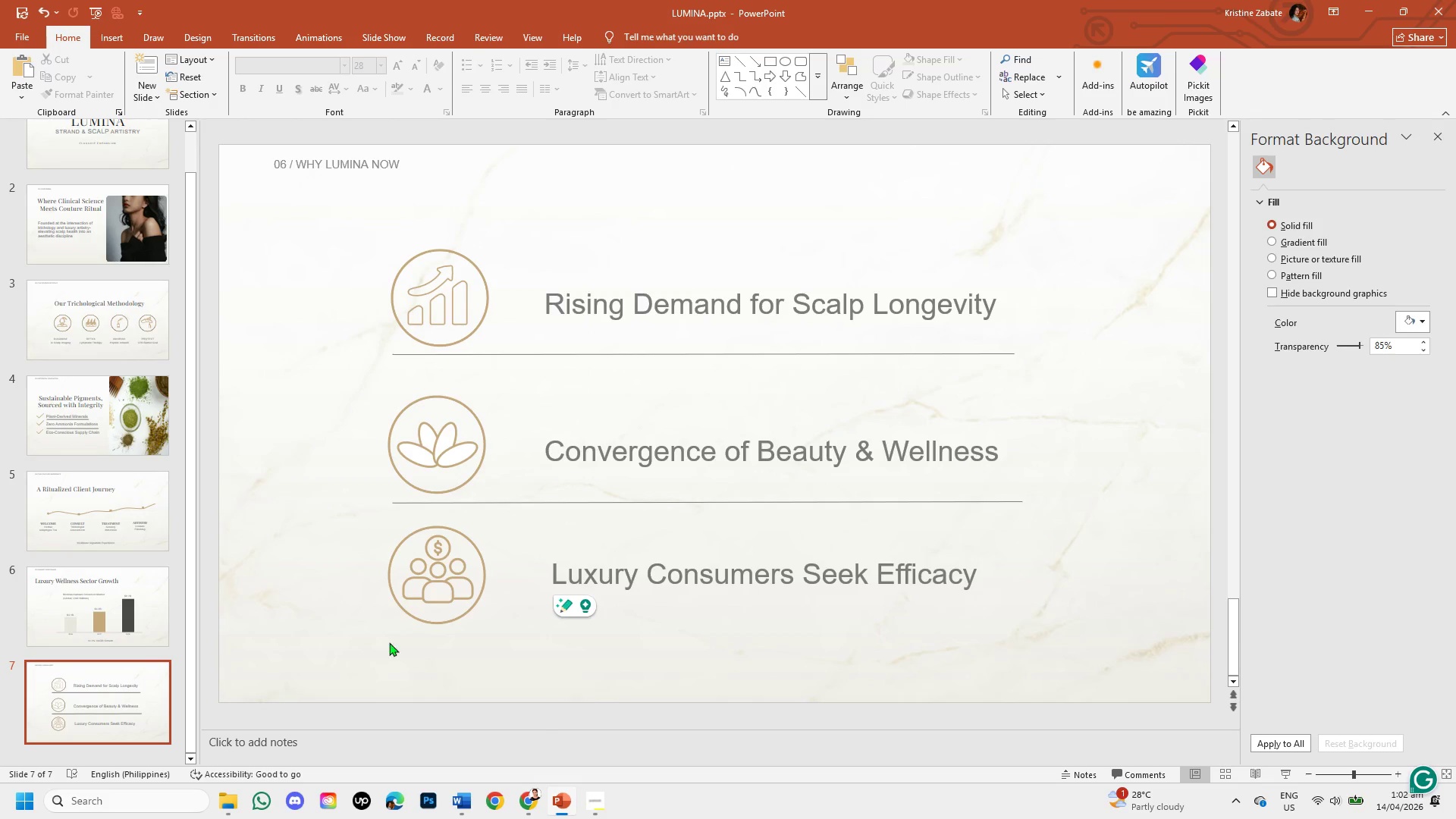 
wait(22.56)
 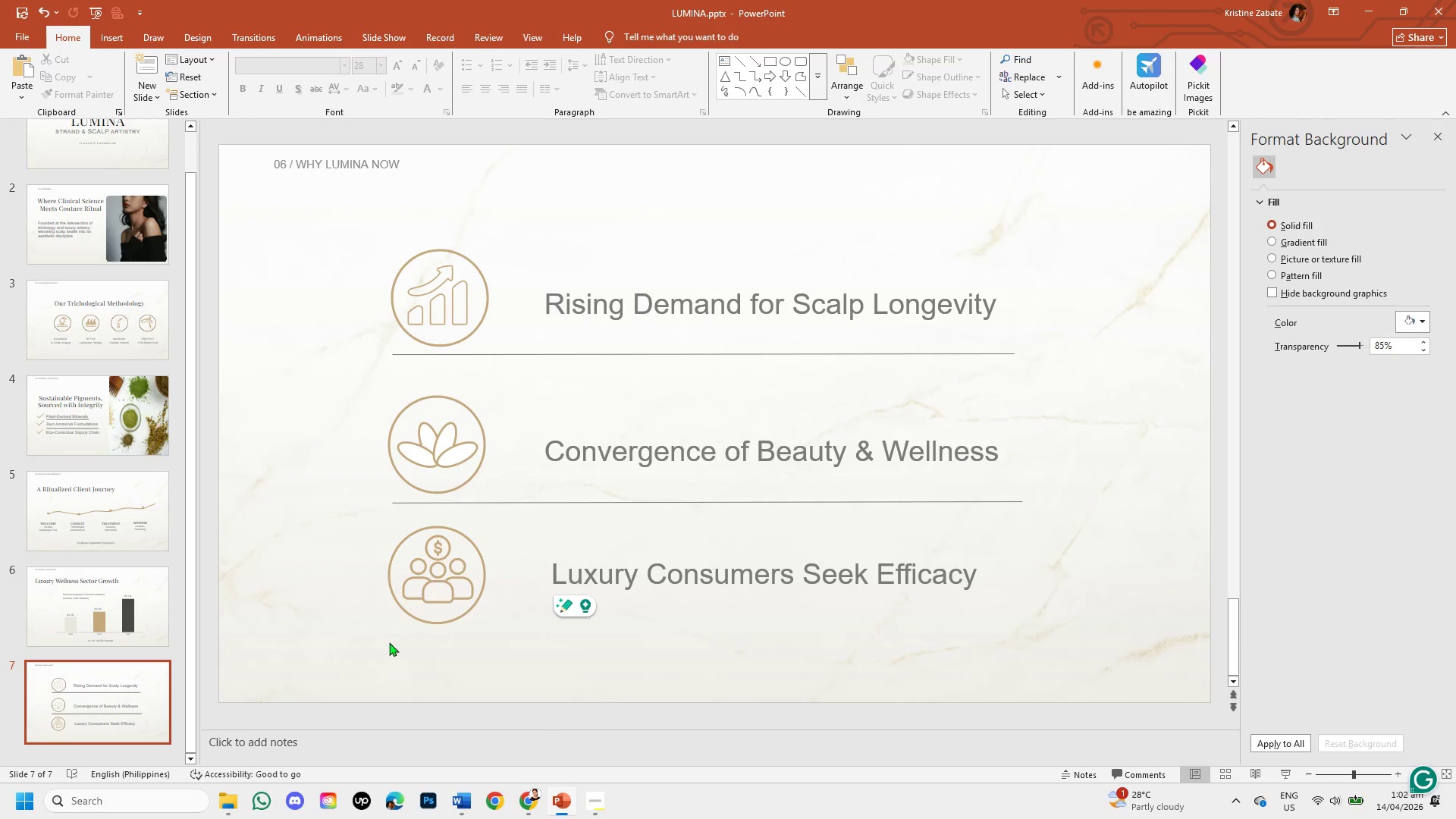 
left_click([136, 100])
 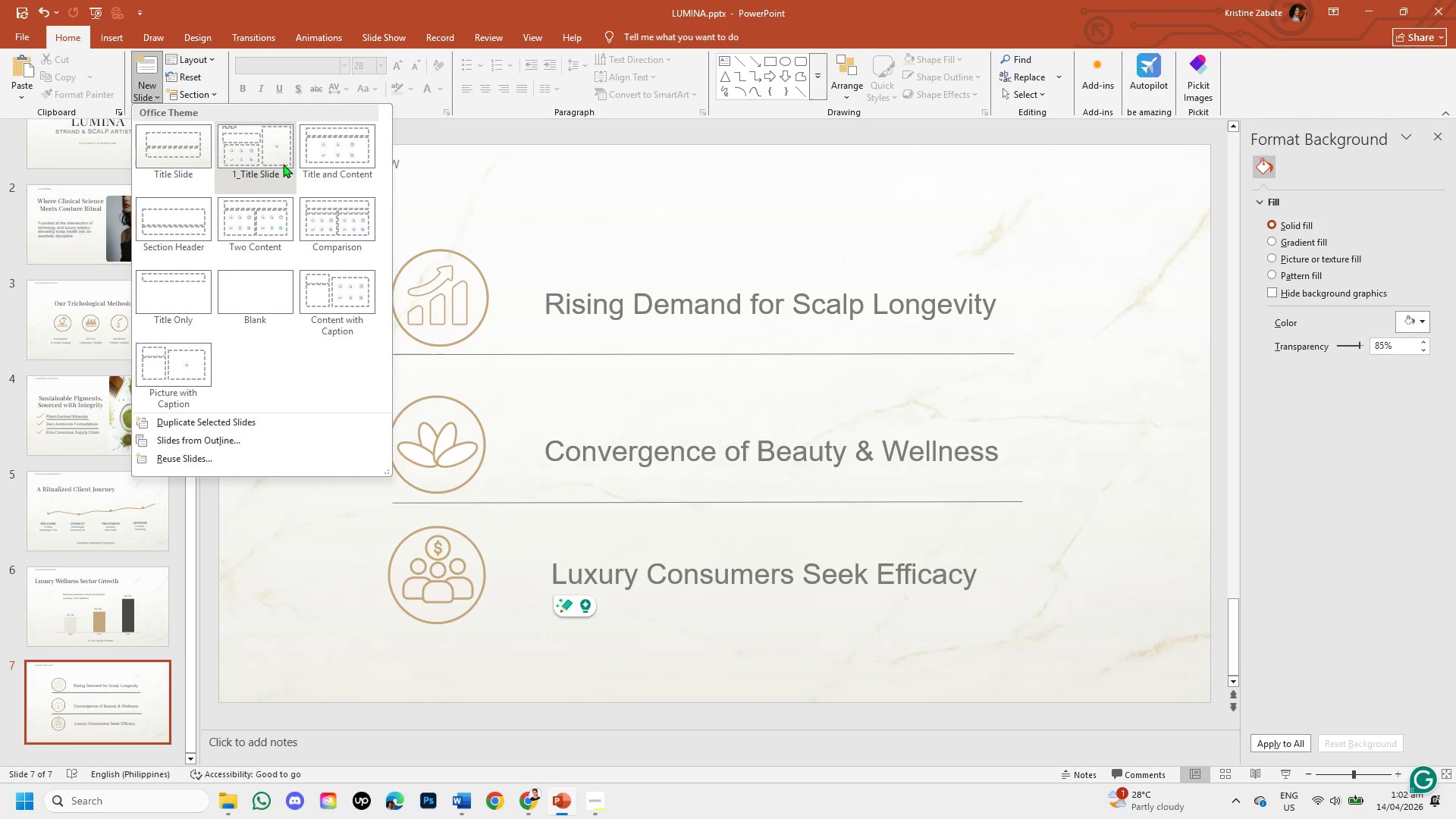 
left_click([271, 150])
 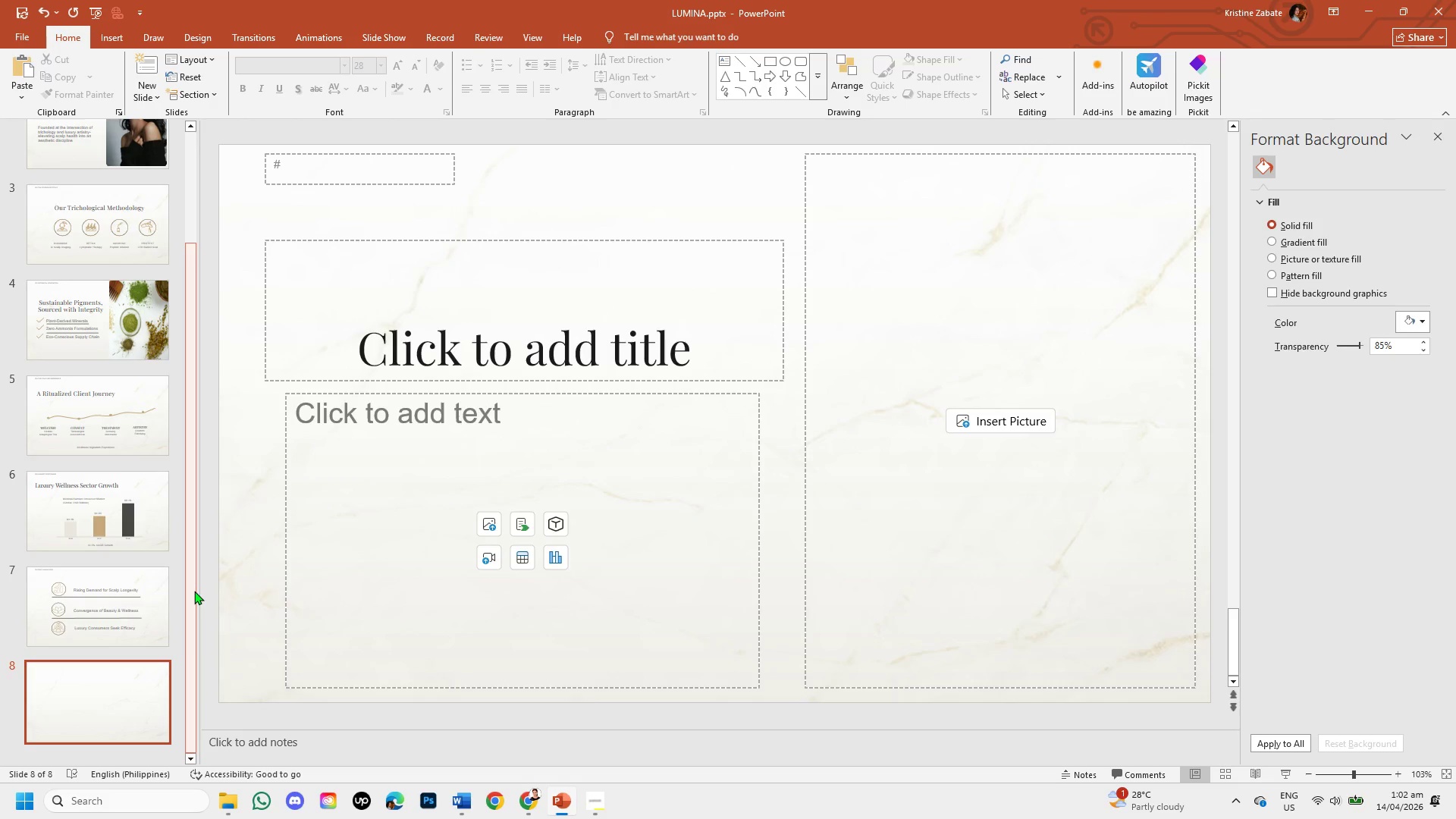 
wait(22.61)
 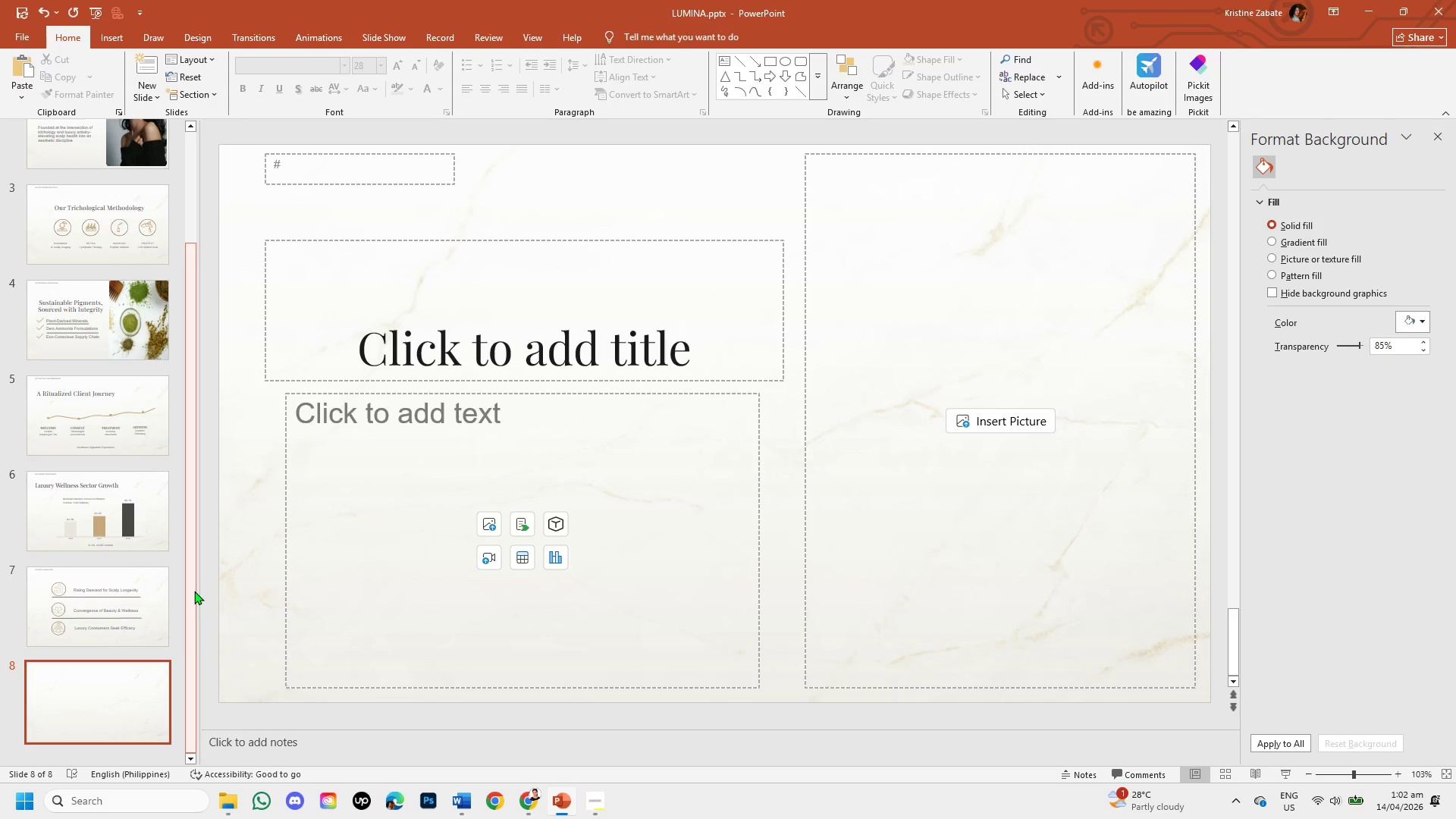 
left_click([119, 594])
 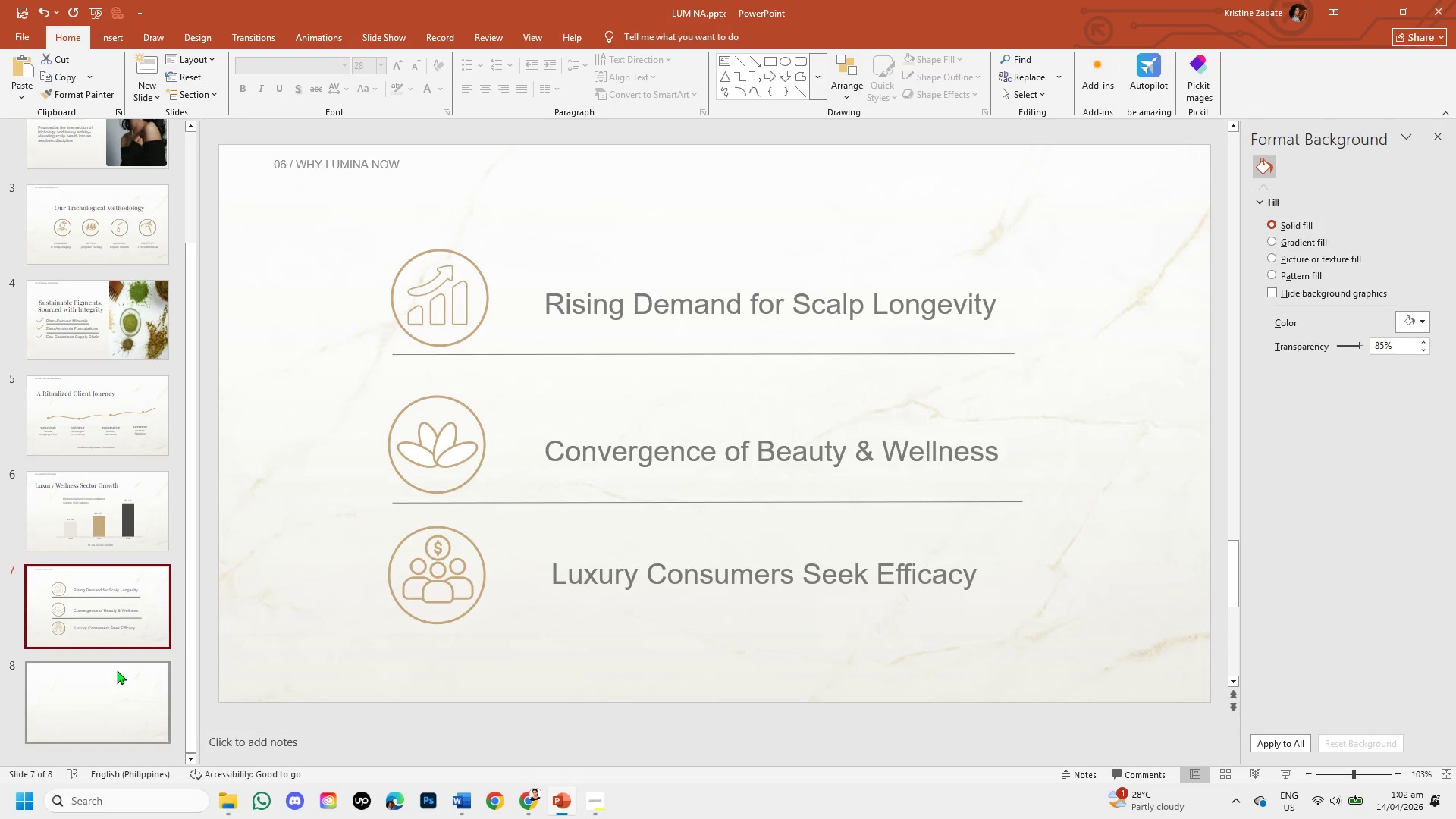 
left_click_drag(start_coordinate=[104, 682], to_coordinate=[100, 683])
 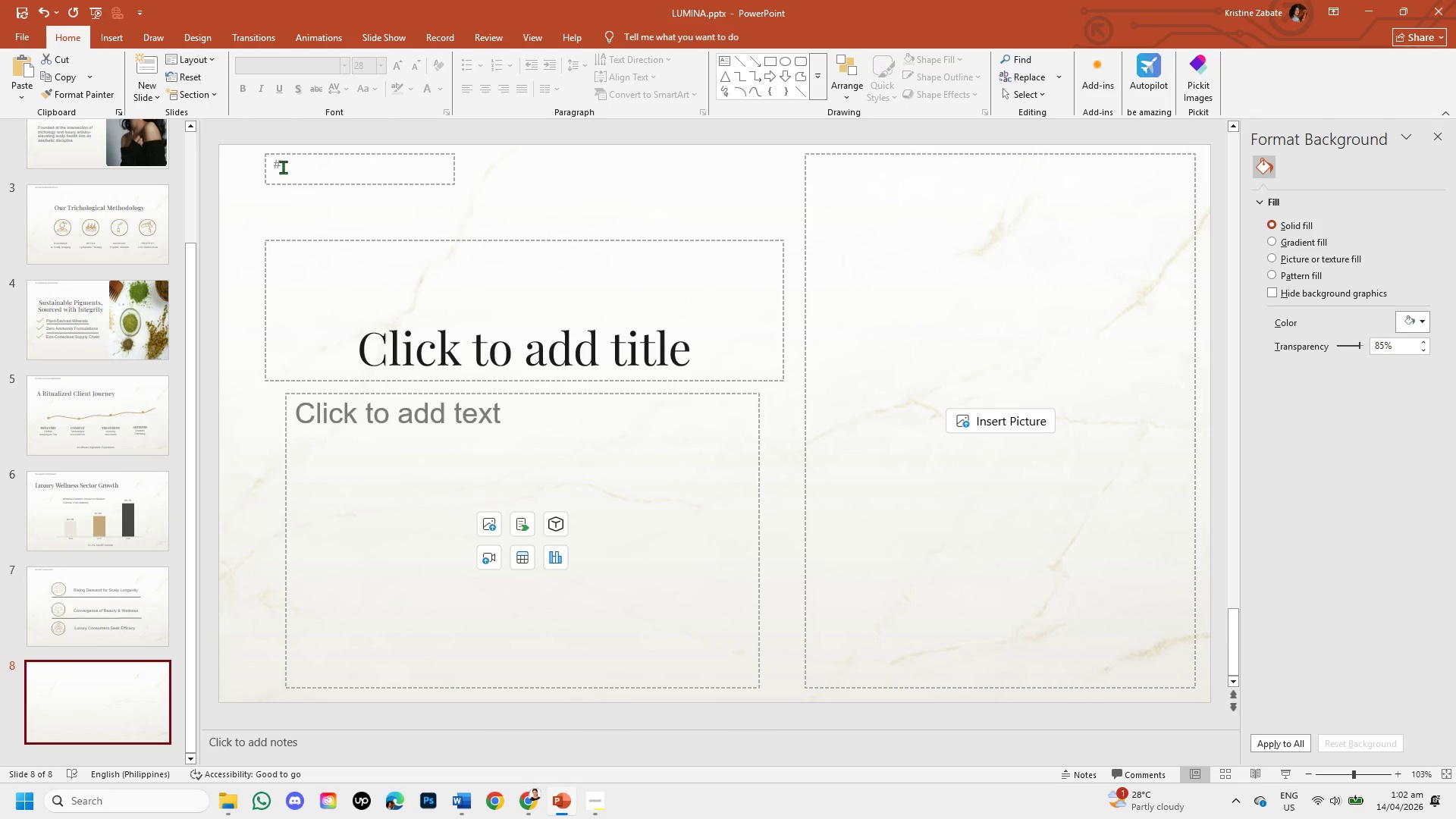 
left_click([283, 167])
 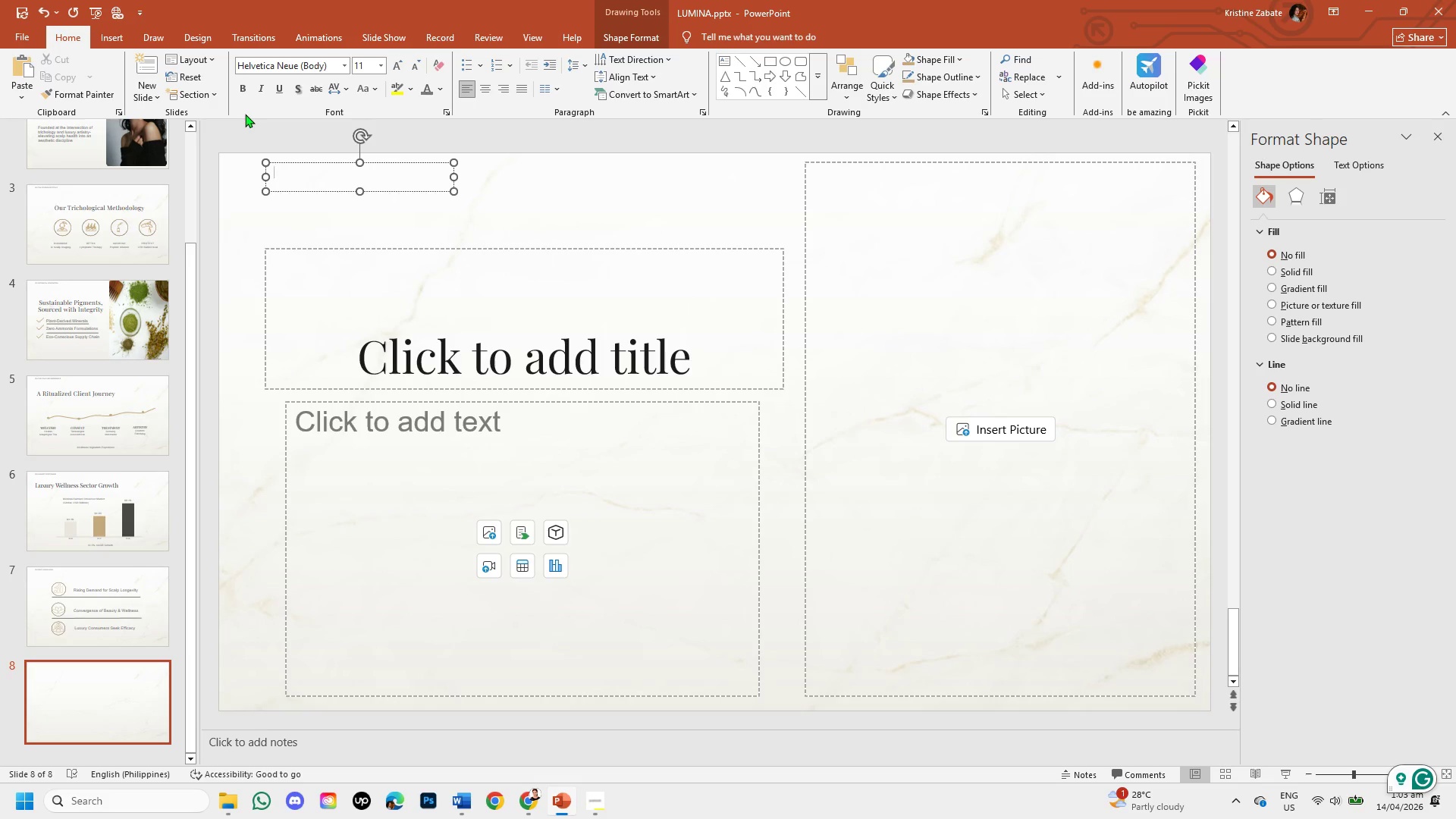 
wait(25.64)
 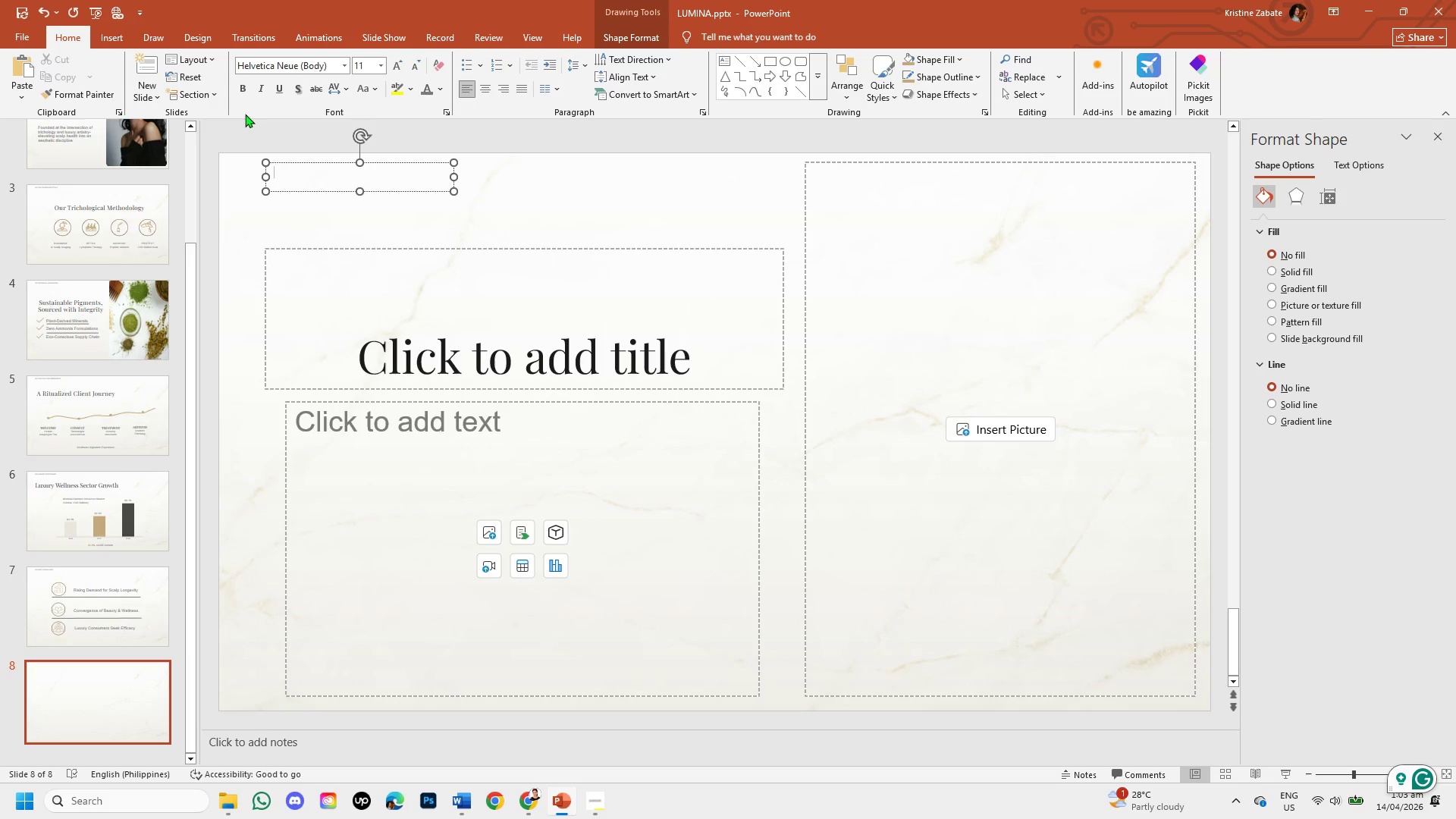 
left_click([428, 193])
 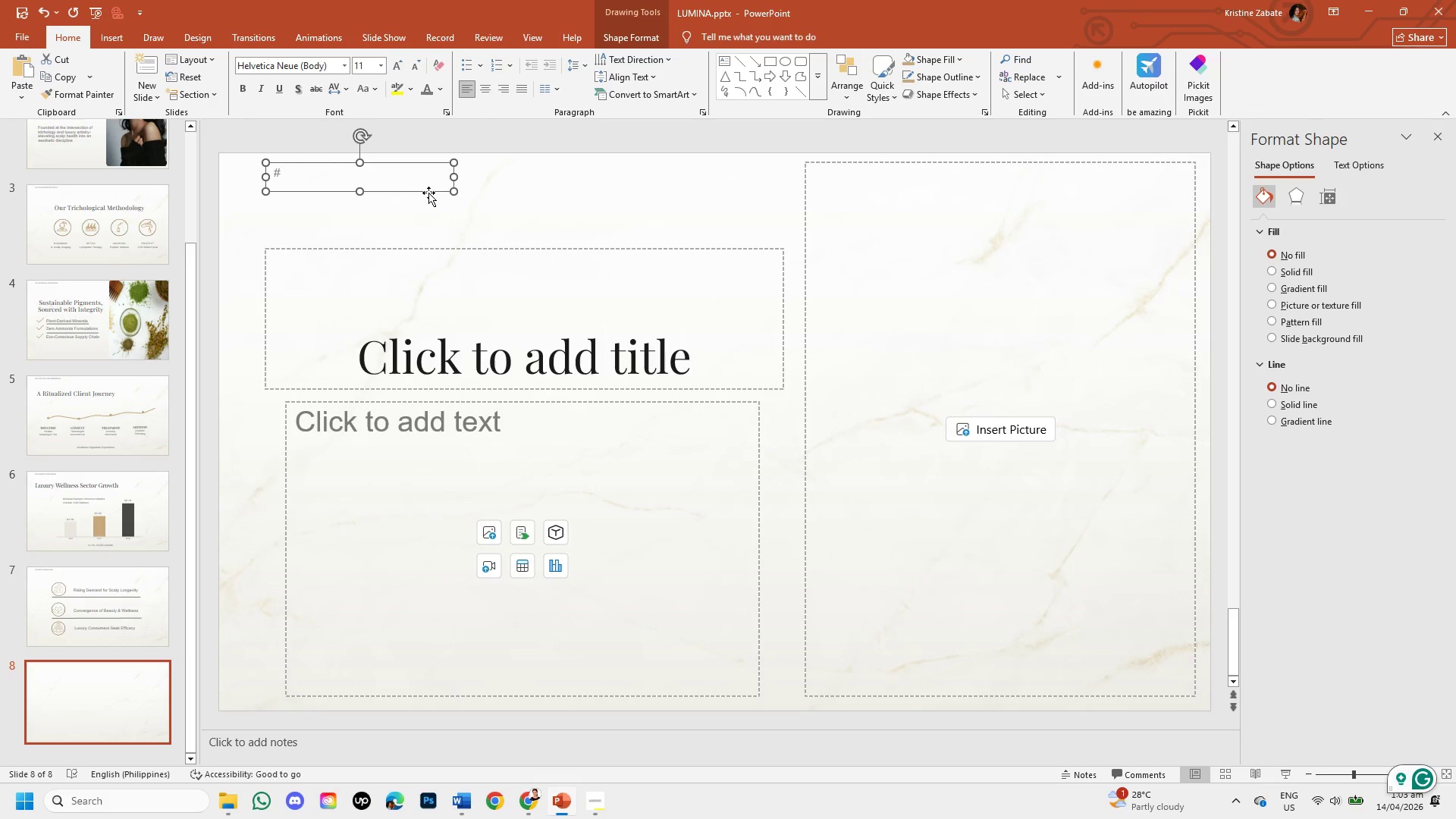 
key(Backspace)
 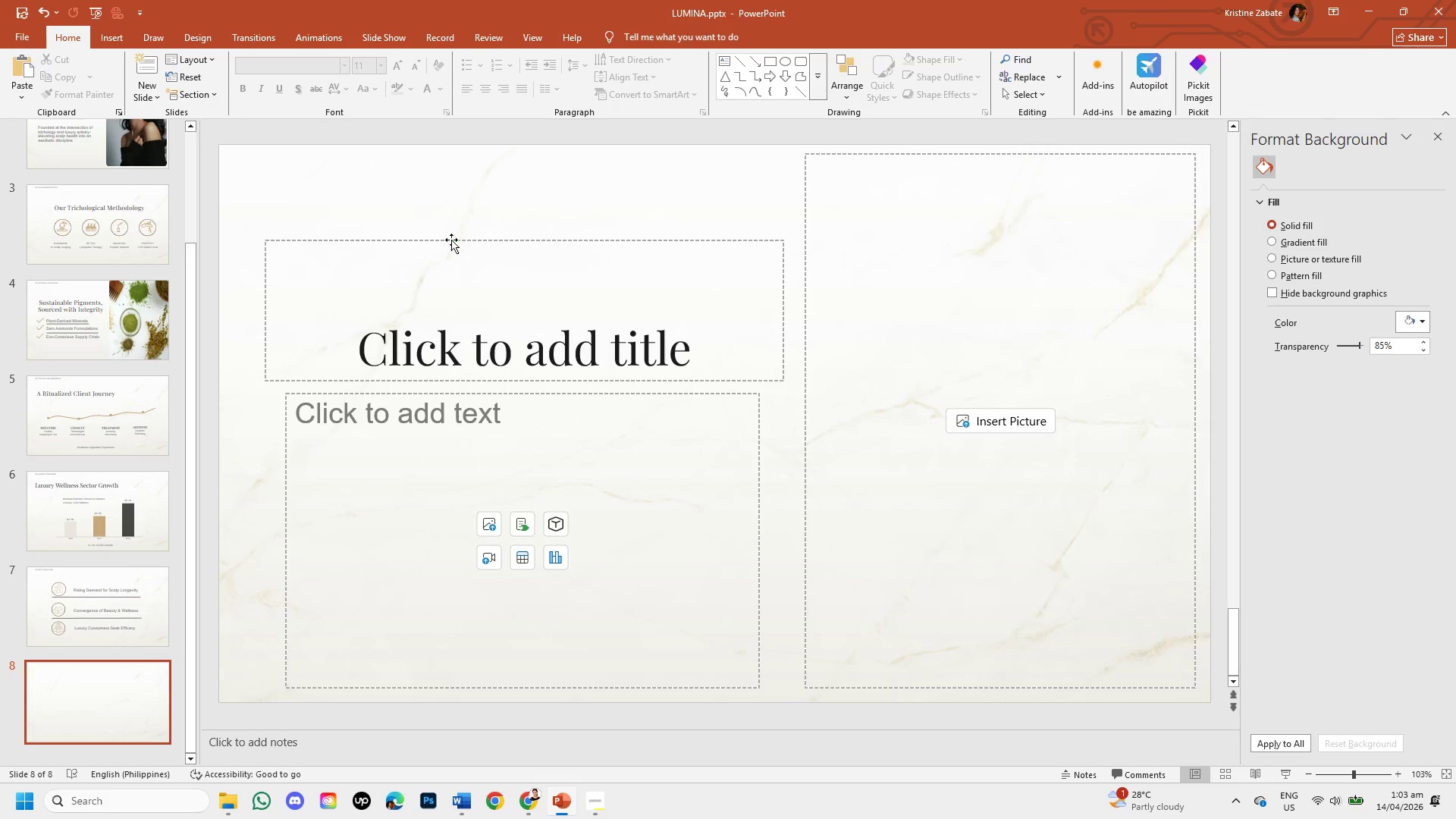 
left_click([447, 236])
 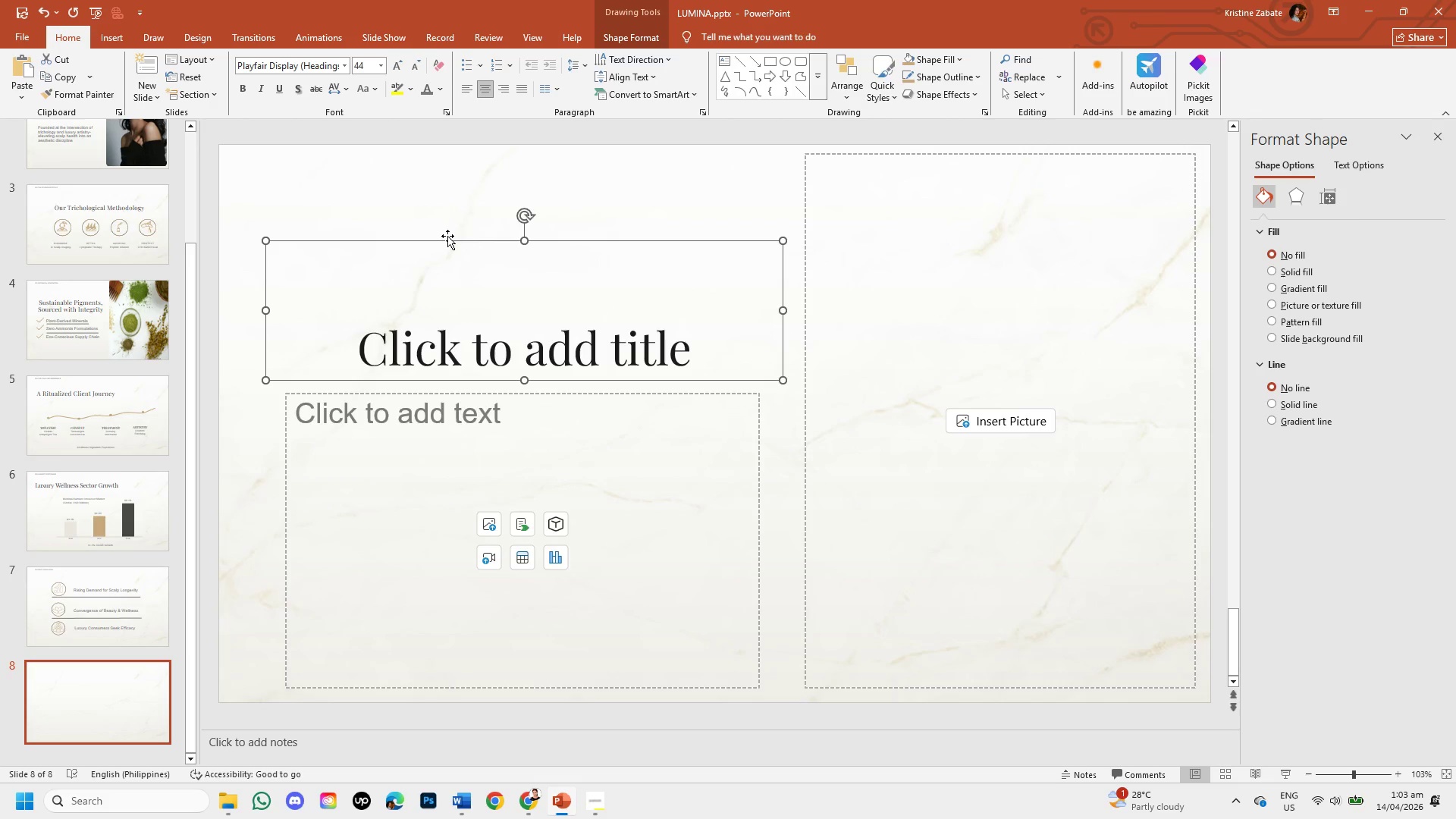 
key(Backspace)
 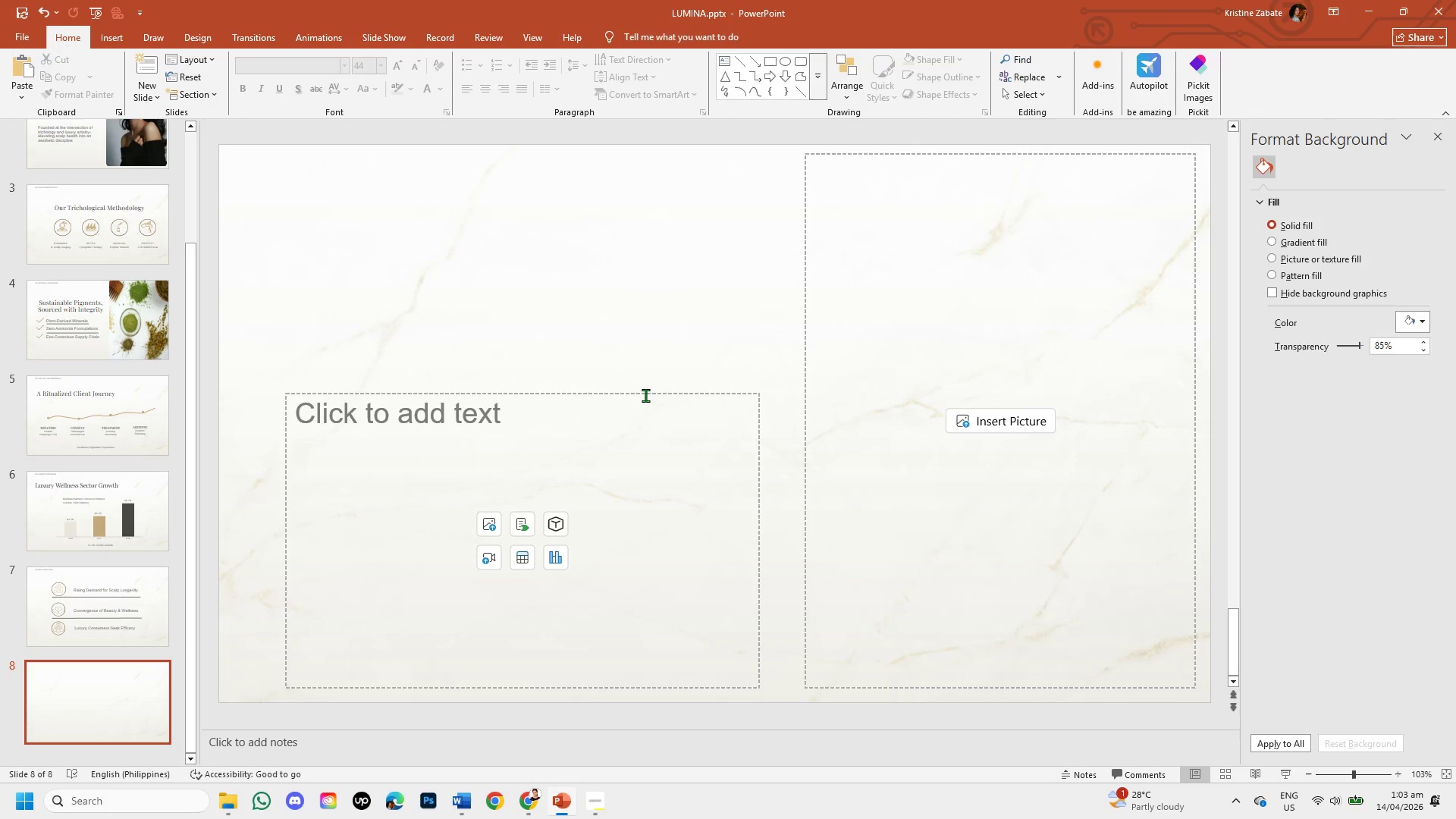 
left_click([645, 393])
 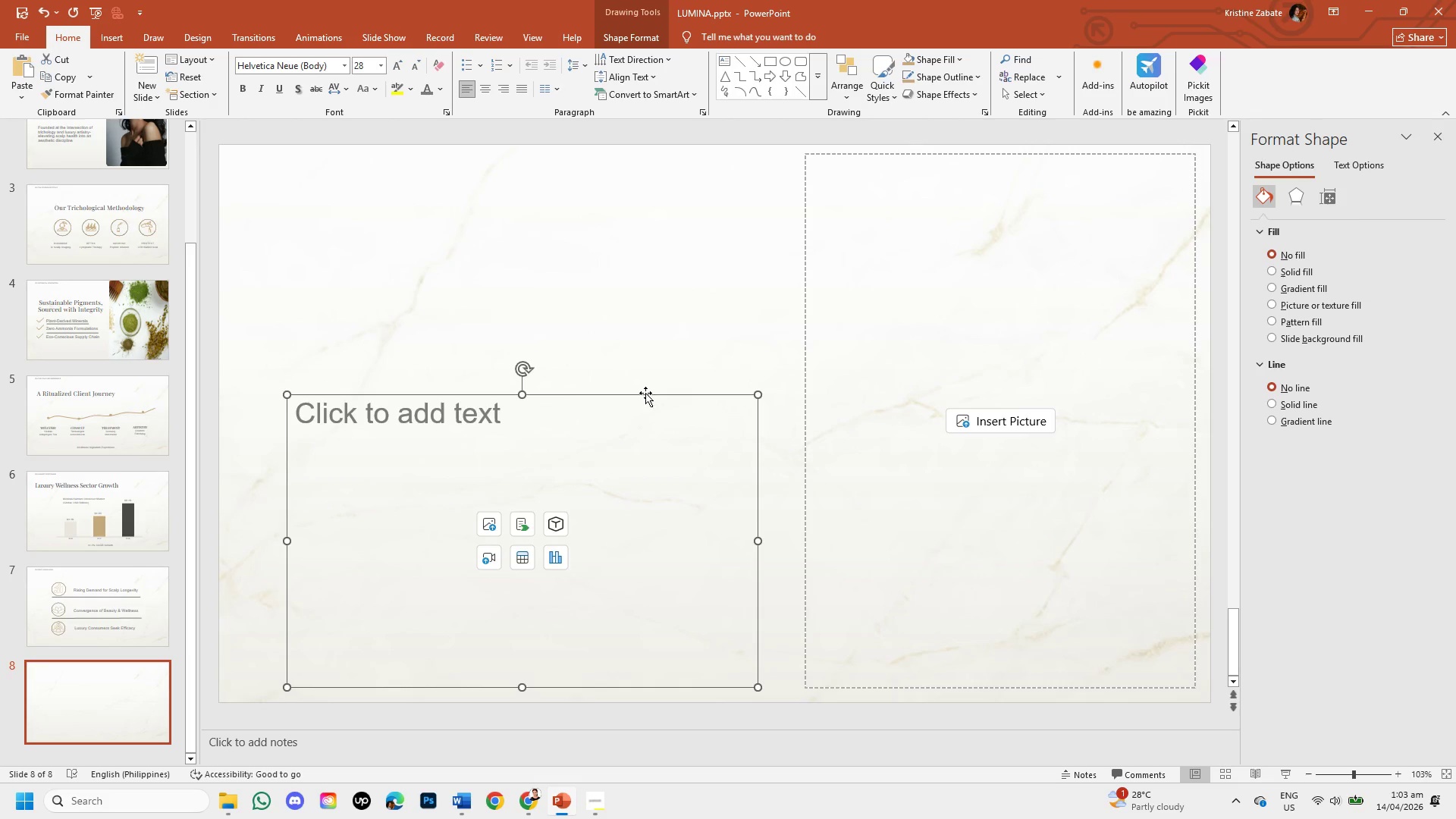 
key(Backspace)
 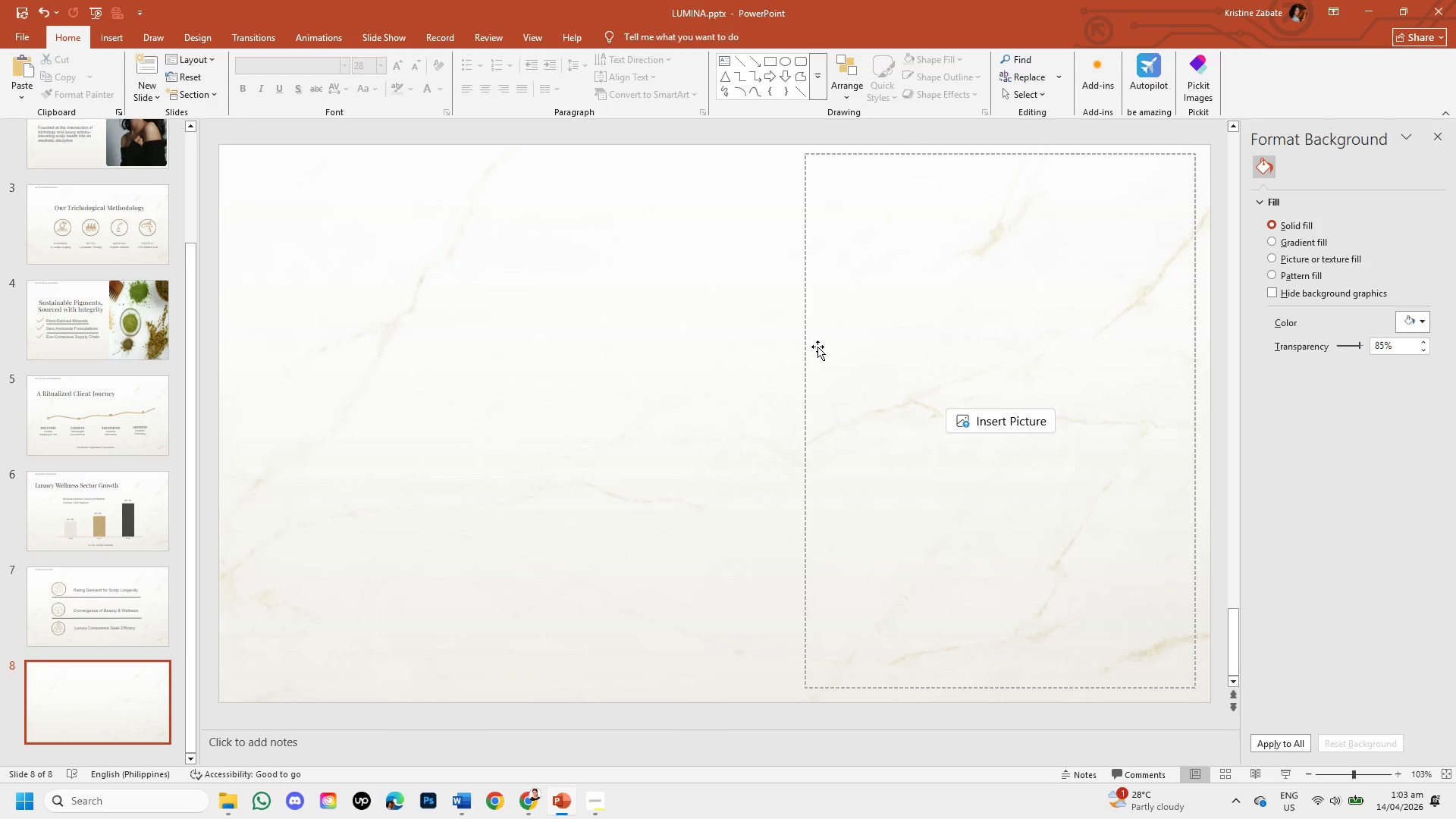 
left_click_drag(start_coordinate=[804, 341], to_coordinate=[519, 798])
 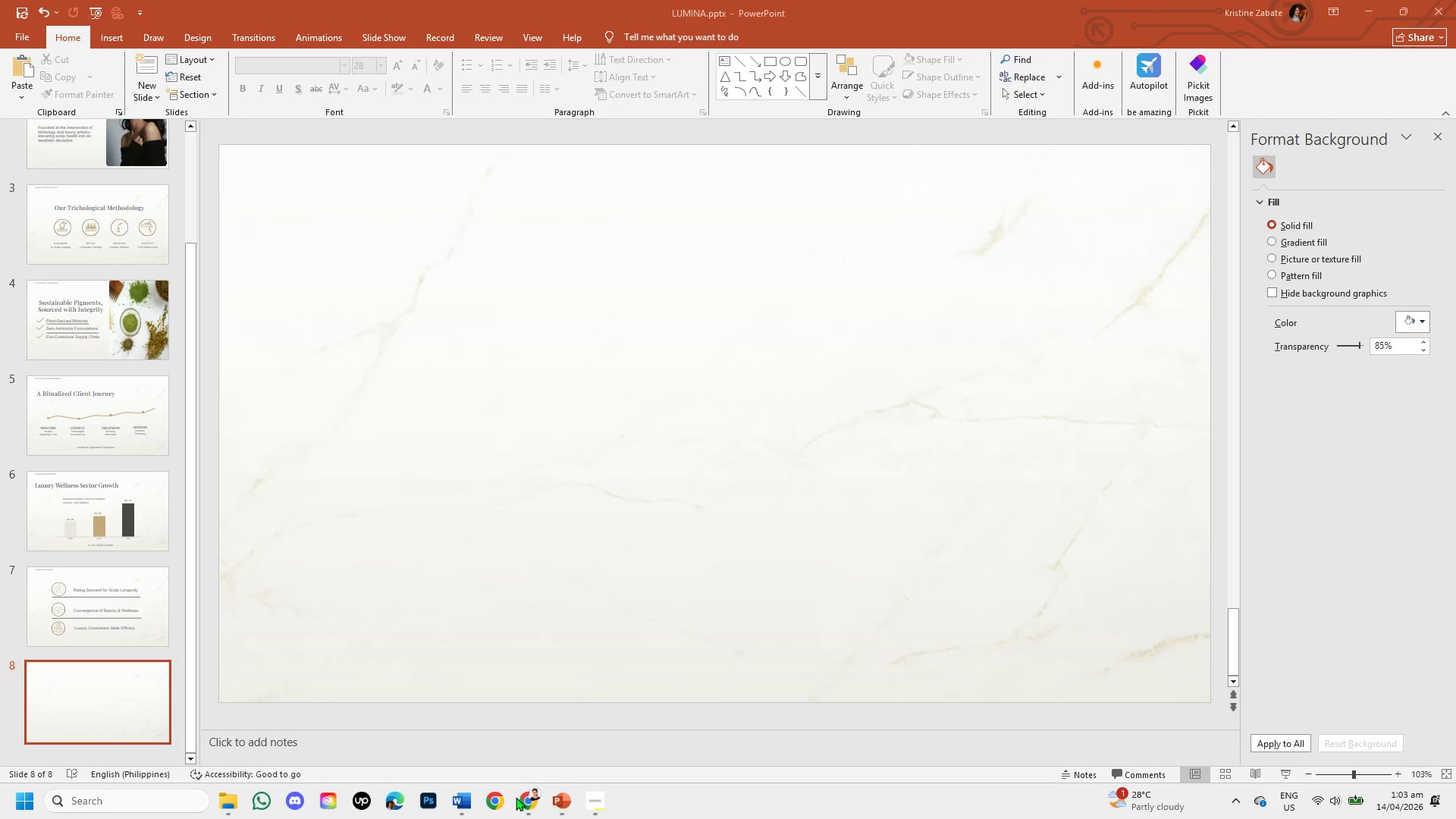 
key(Backspace)
 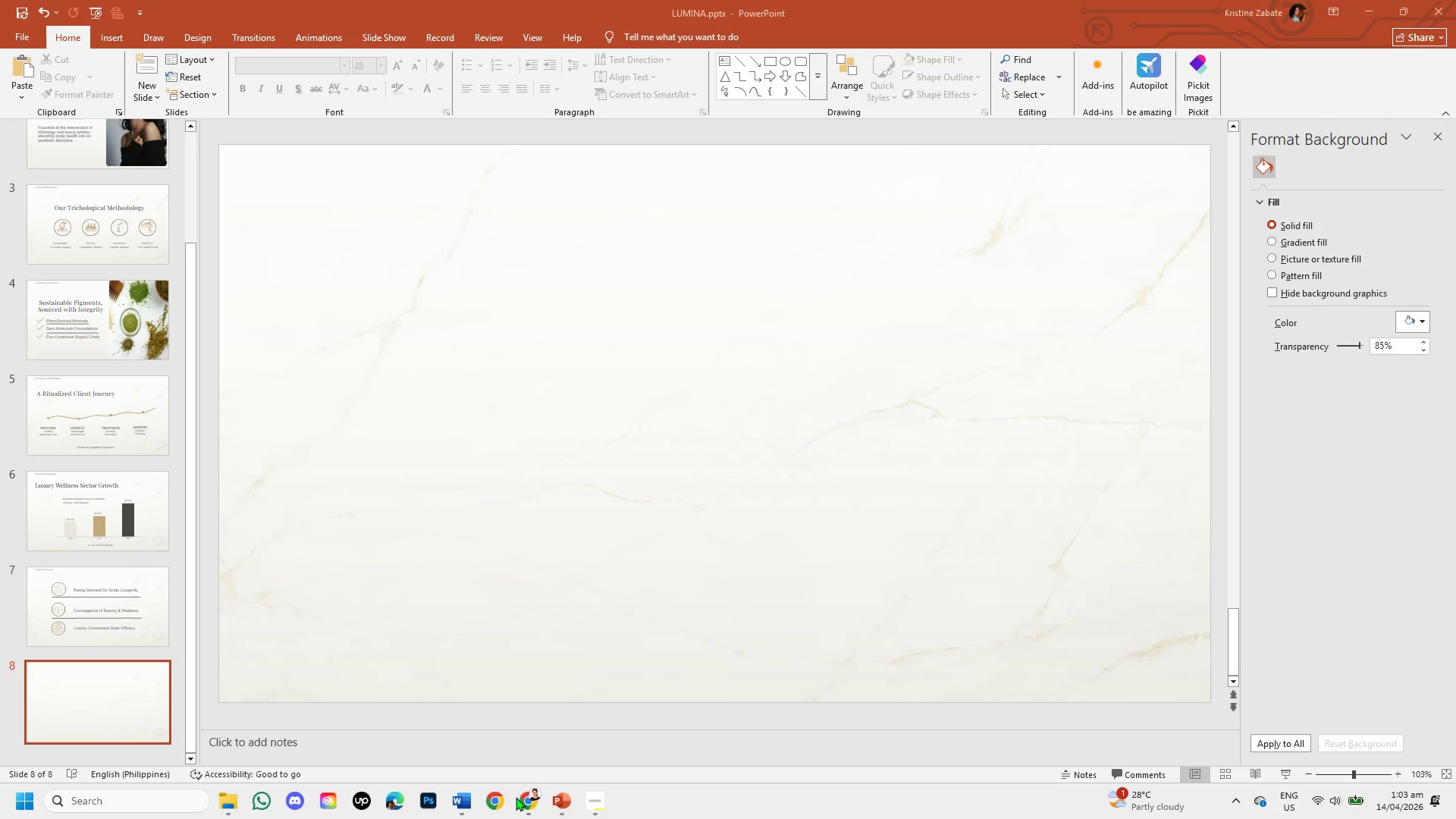 
left_click([522, 800])
 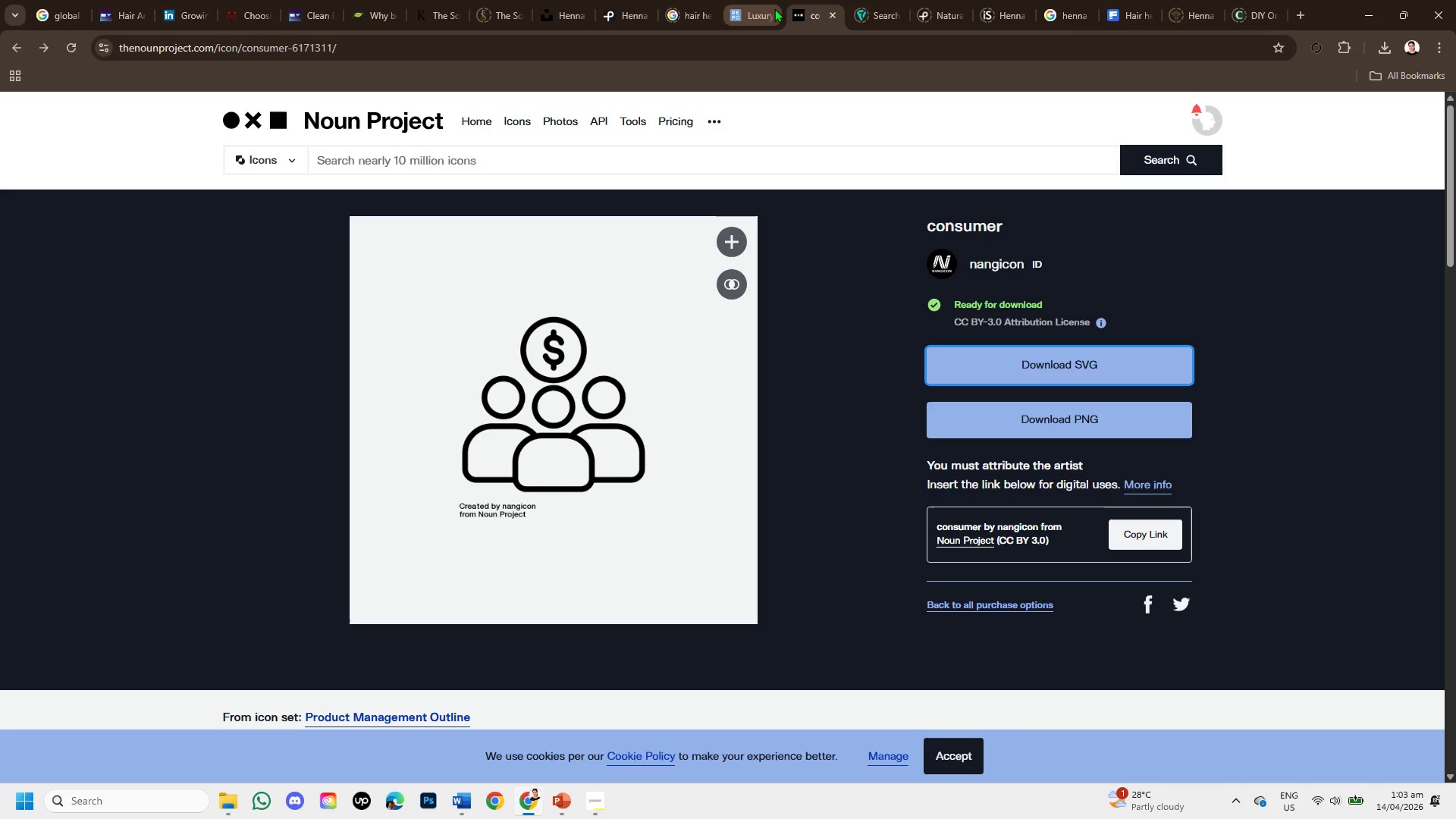 
wait(5.41)
 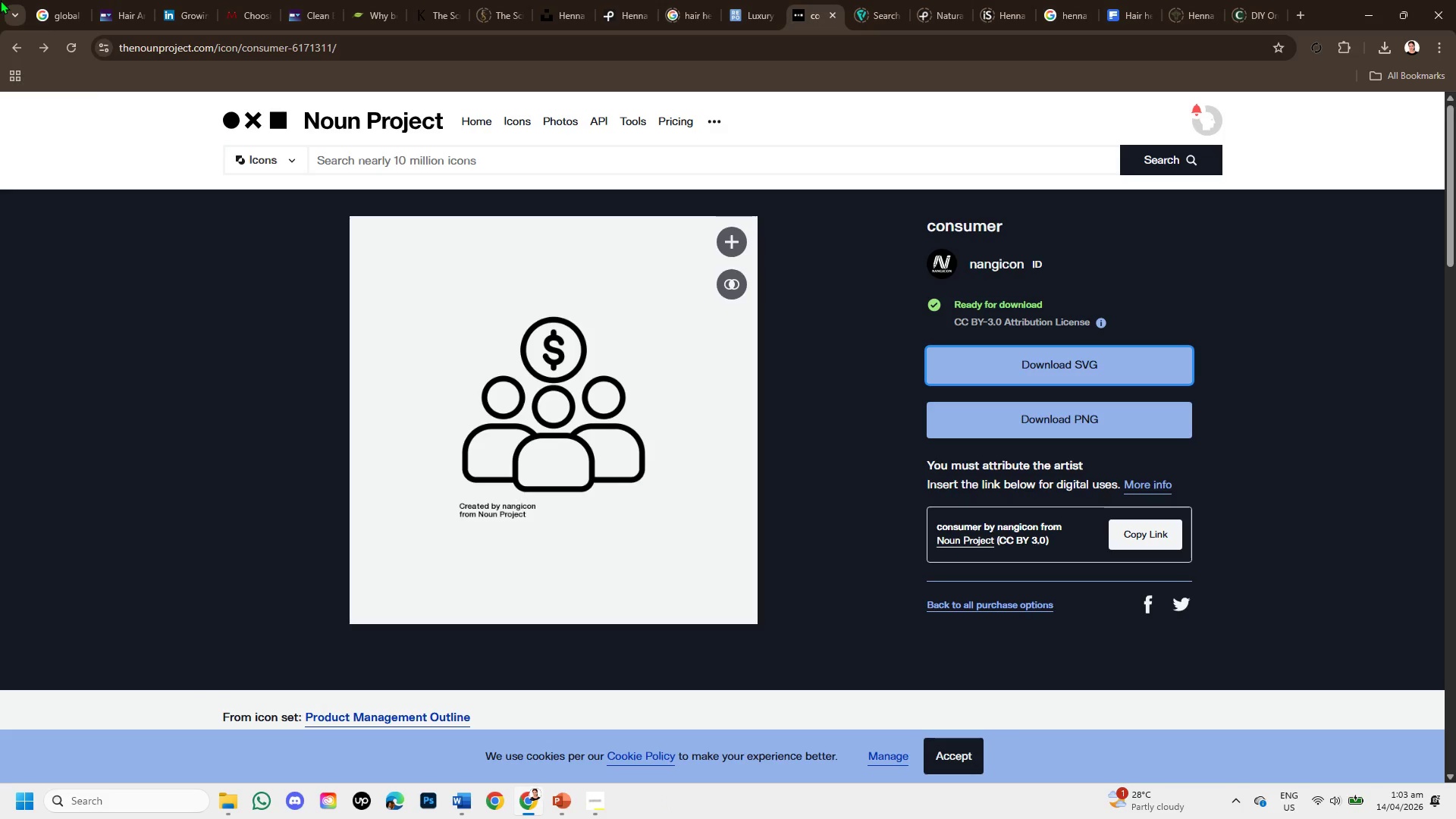 
left_click([634, 9])
 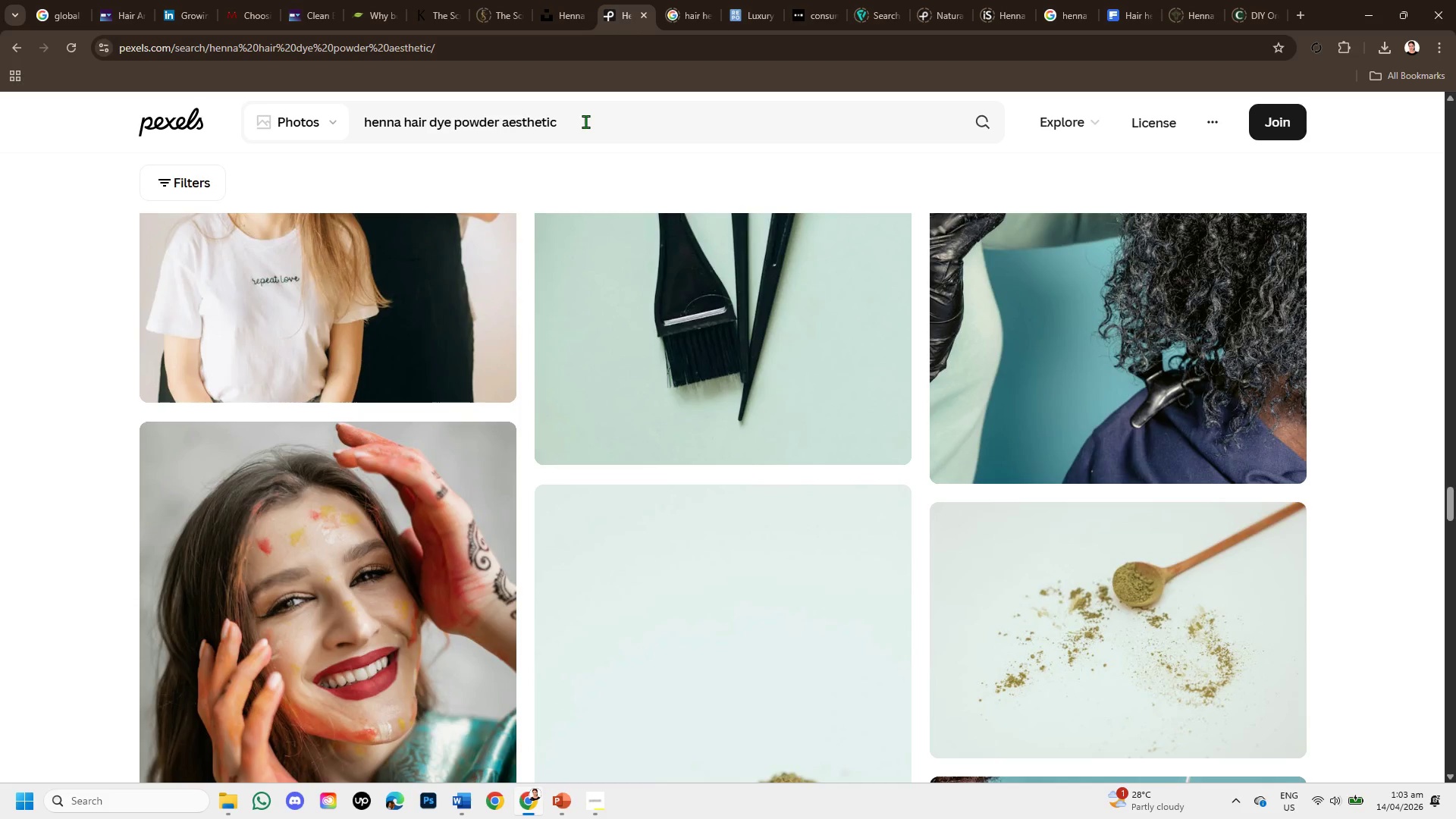 
left_click_drag(start_coordinate=[585, 121], to_coordinate=[343, 101])
 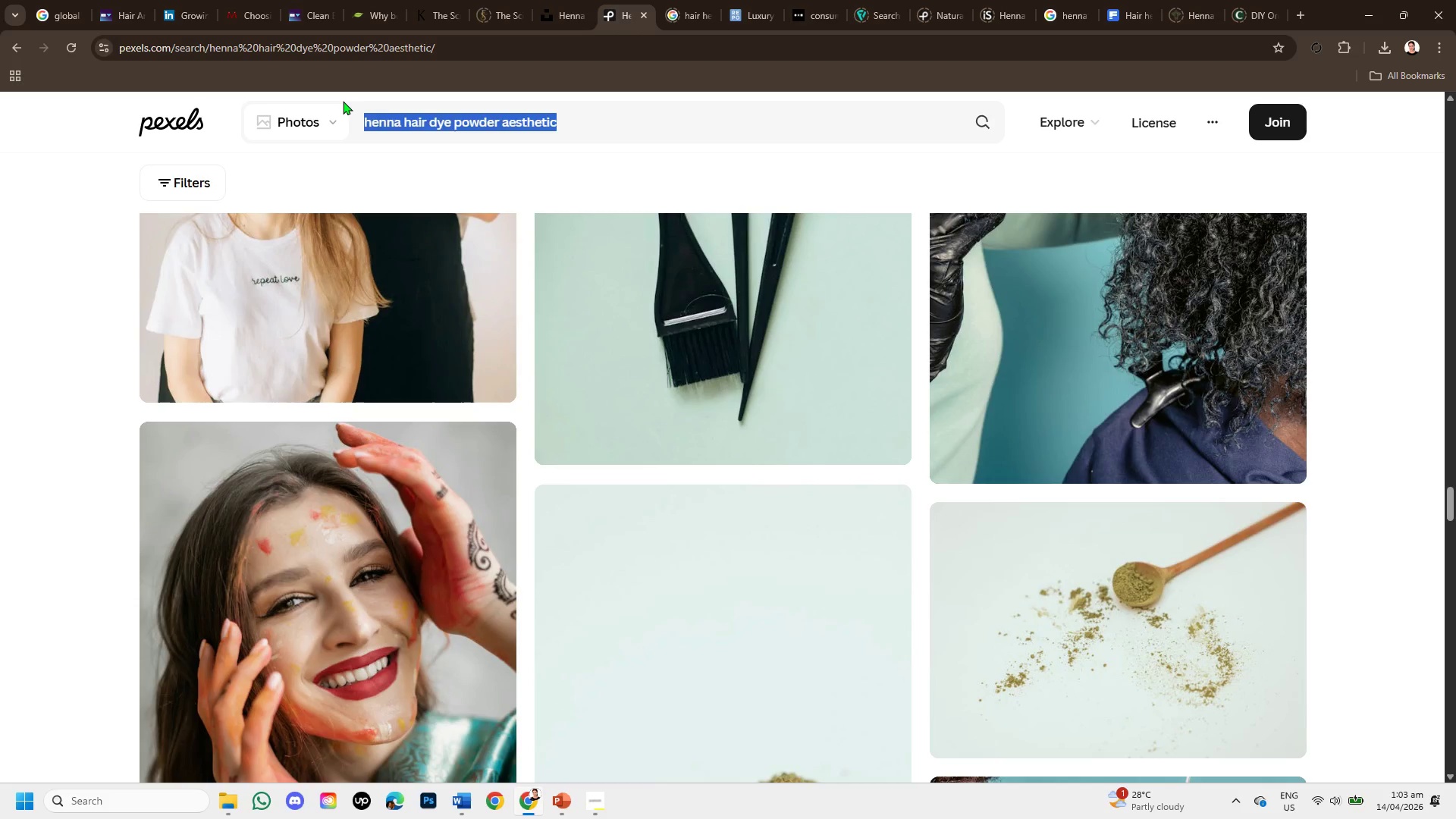 
key(Backspace)
 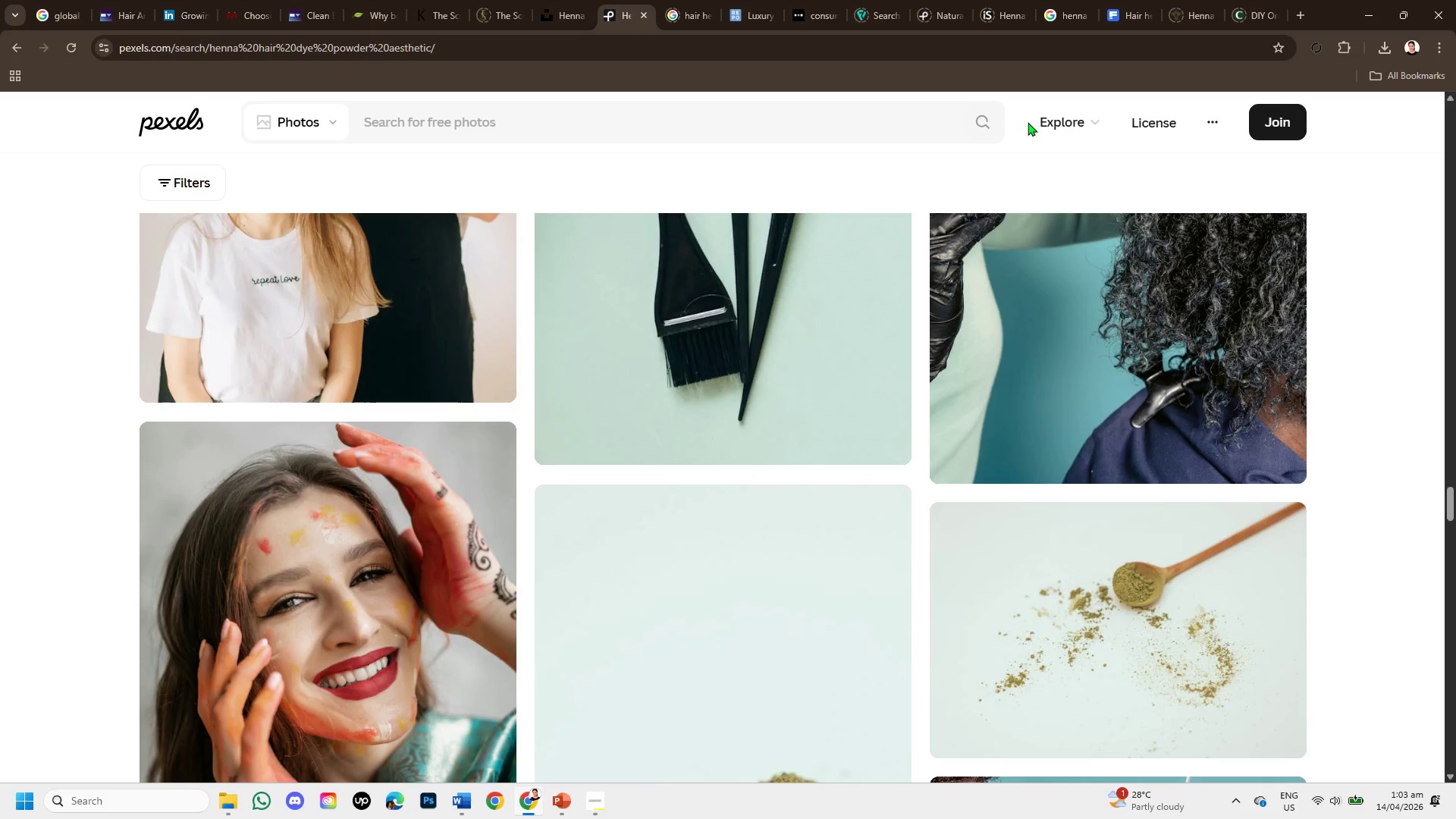 
left_click([927, 120])
 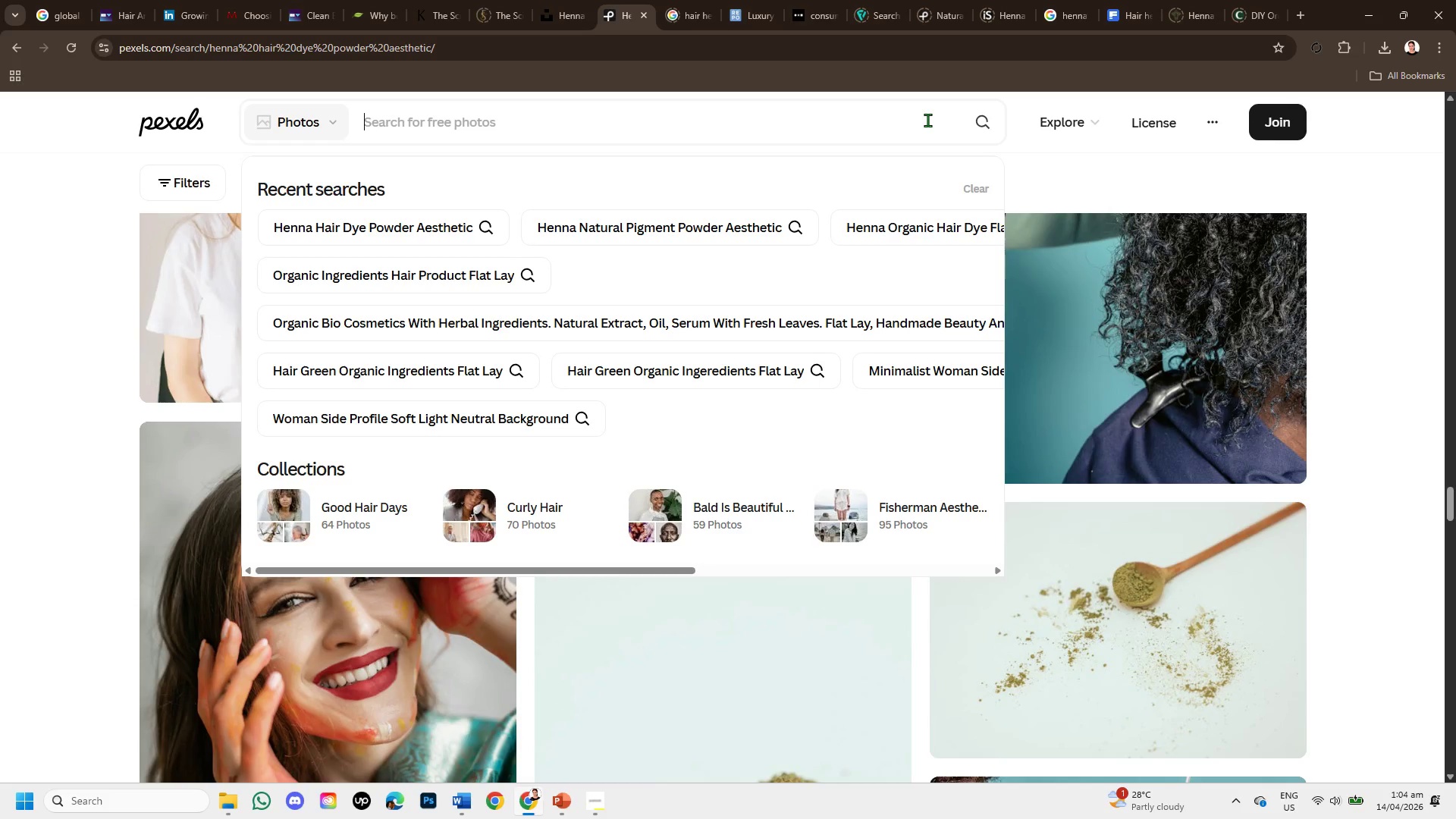 
wait(18.98)
 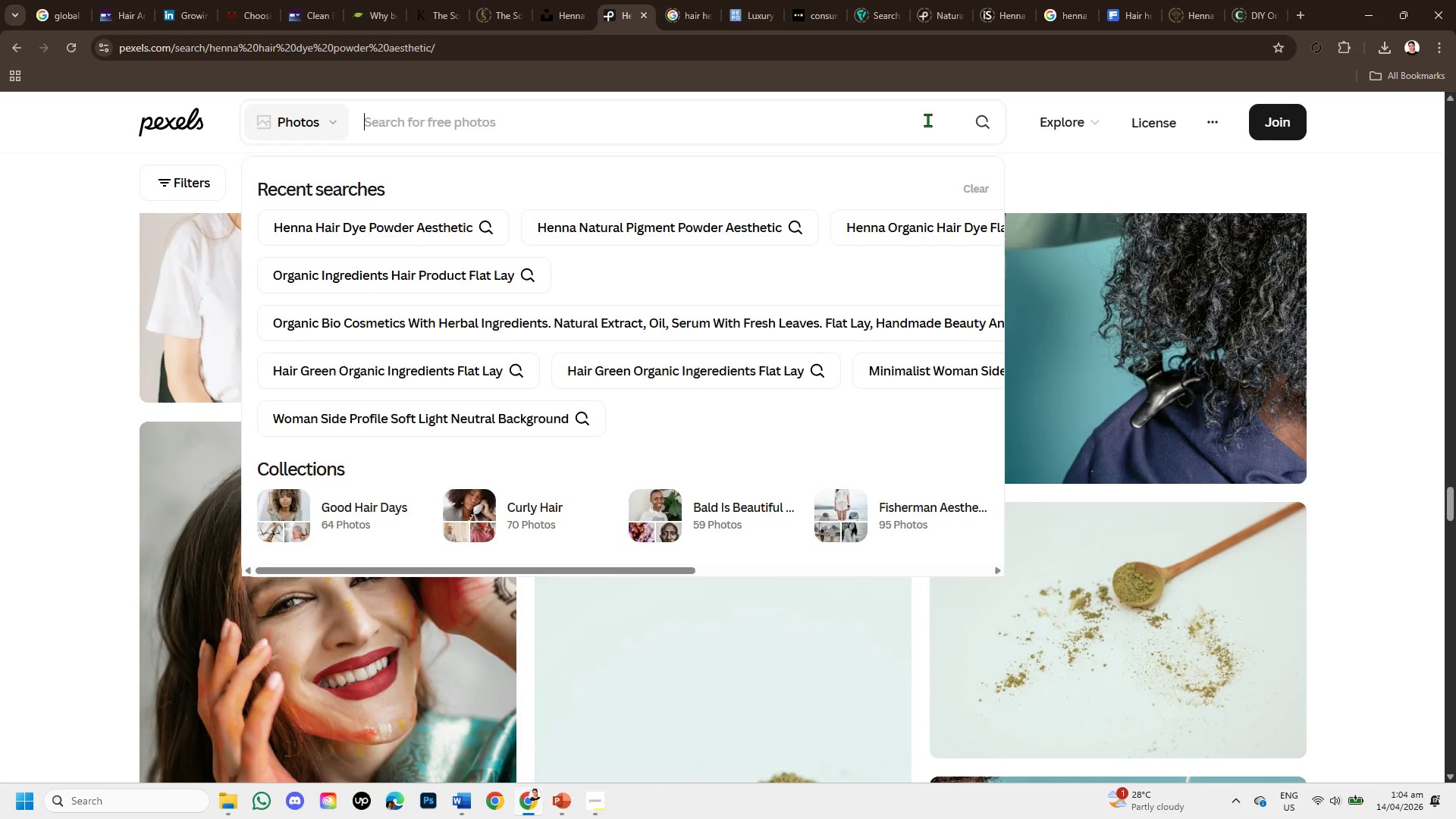 
left_click([498, 121])
 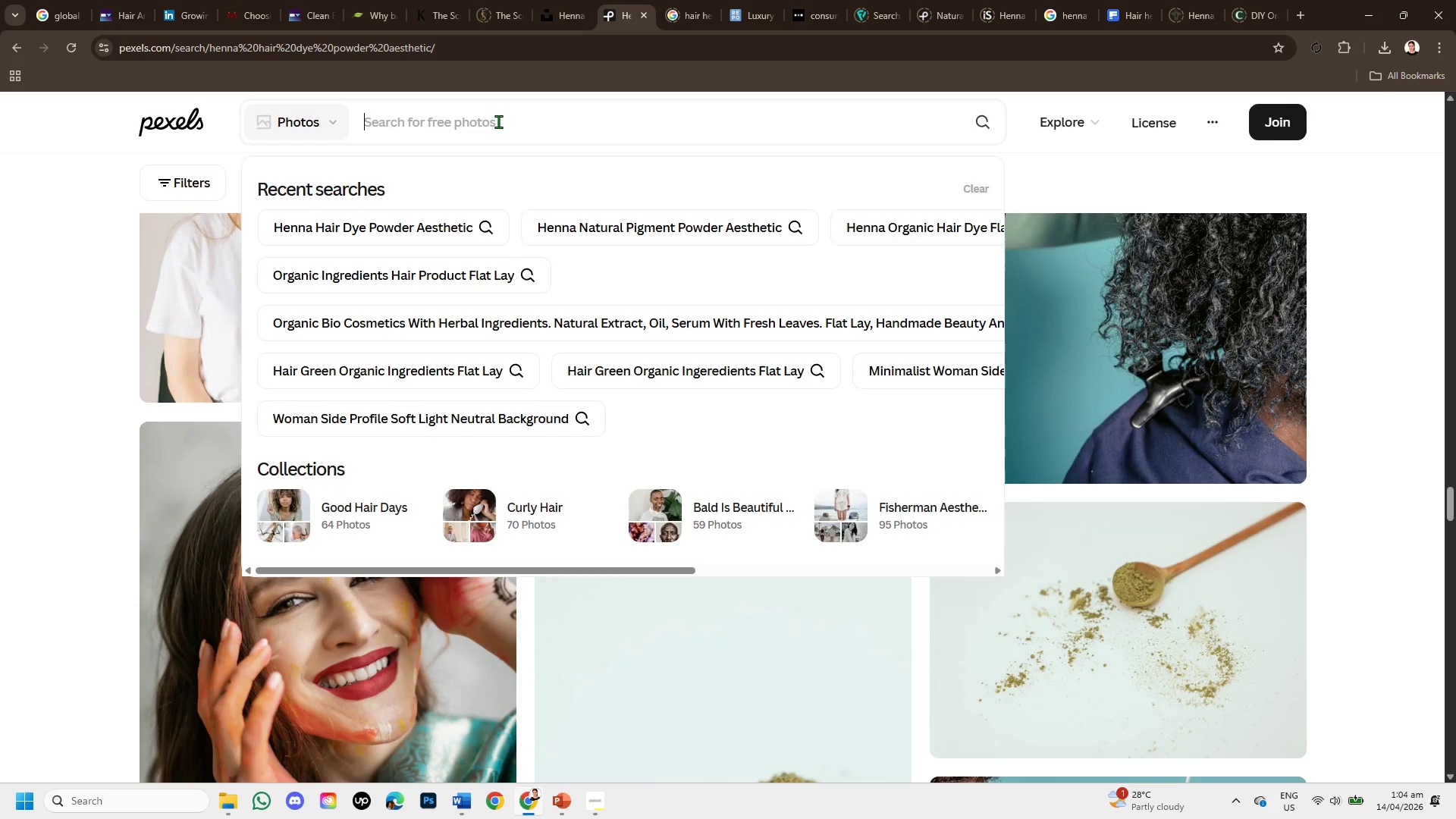 
wait(9.66)
 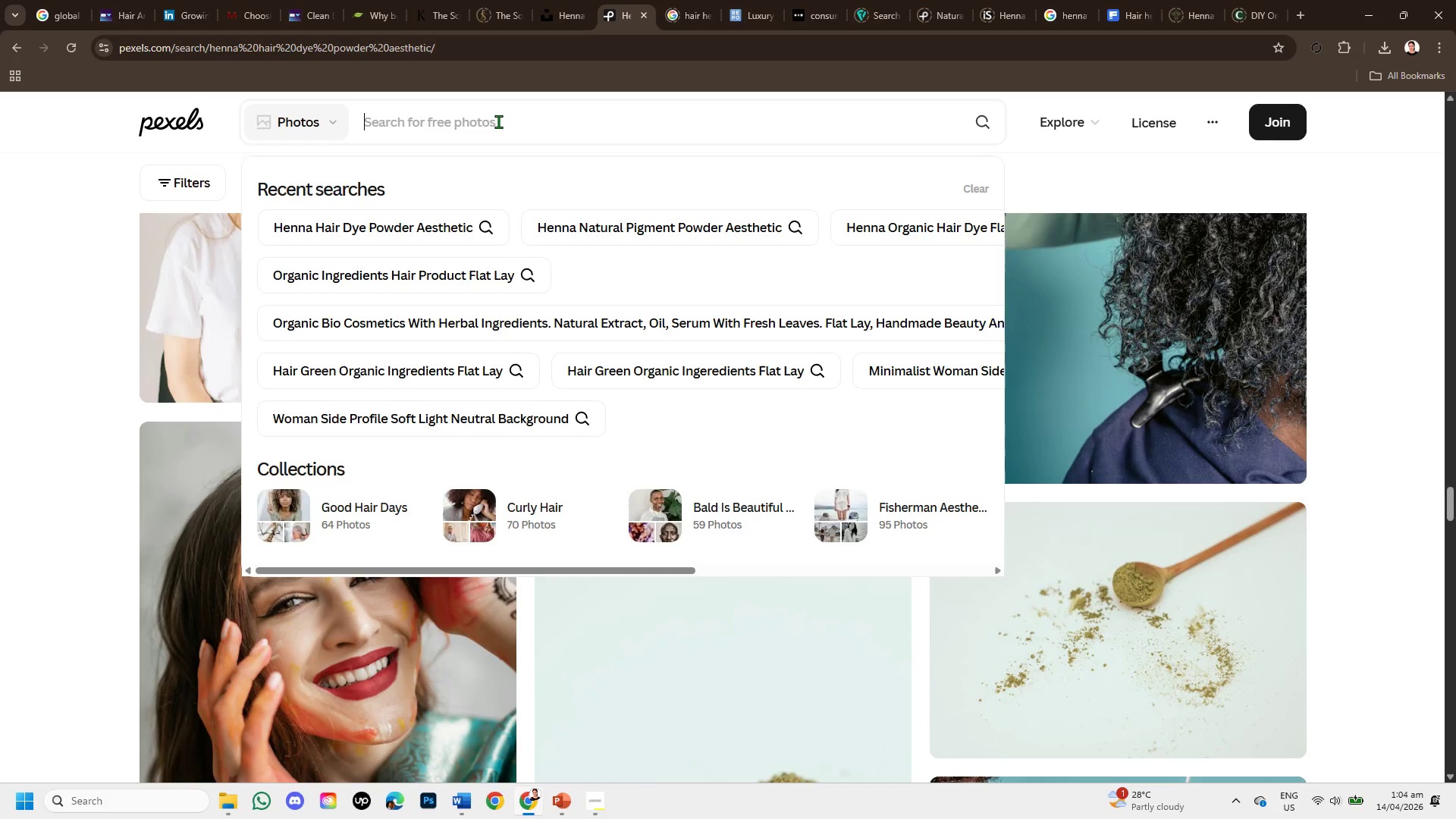 
left_click([512, 128])
 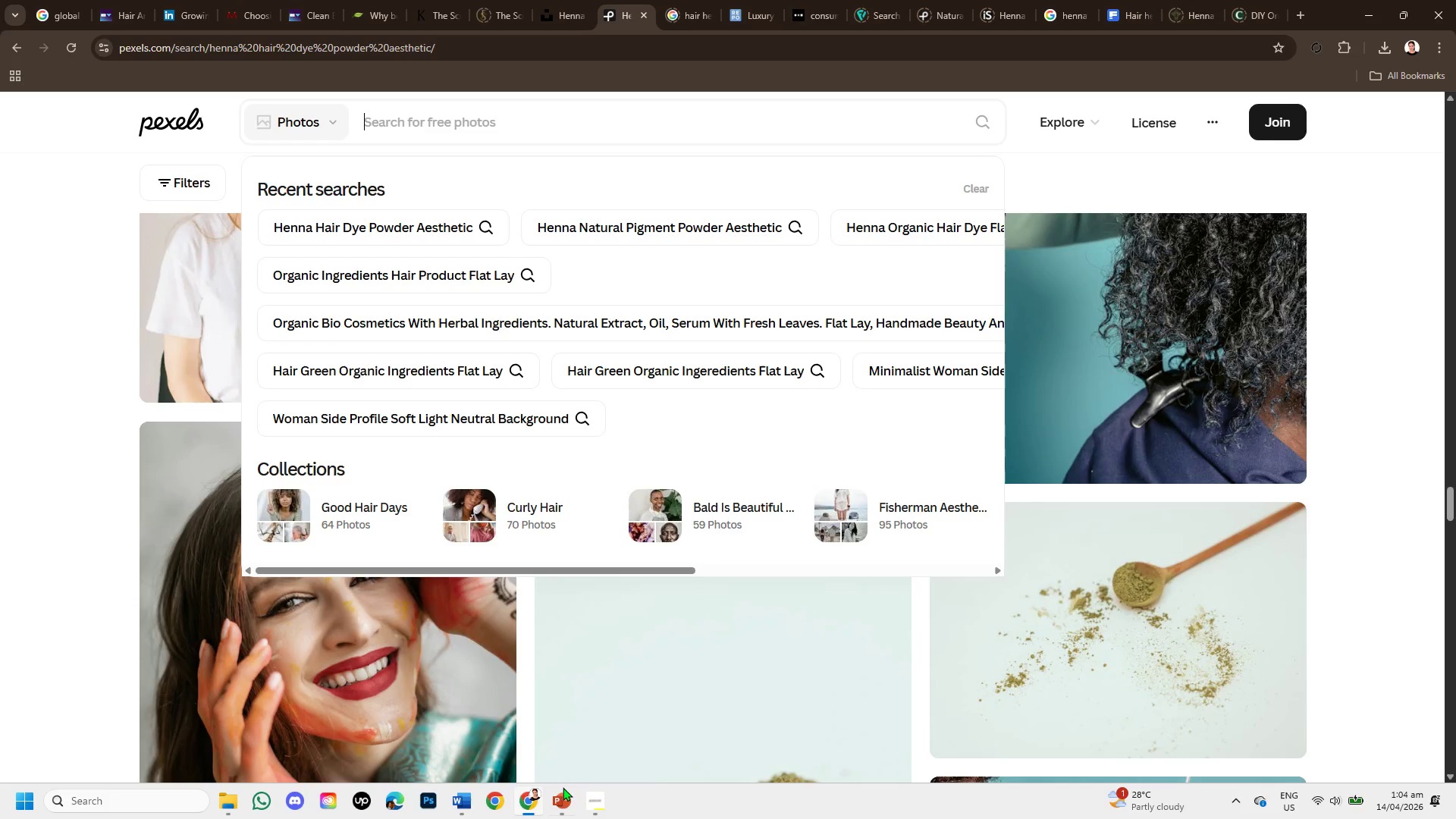 
left_click([572, 800])
 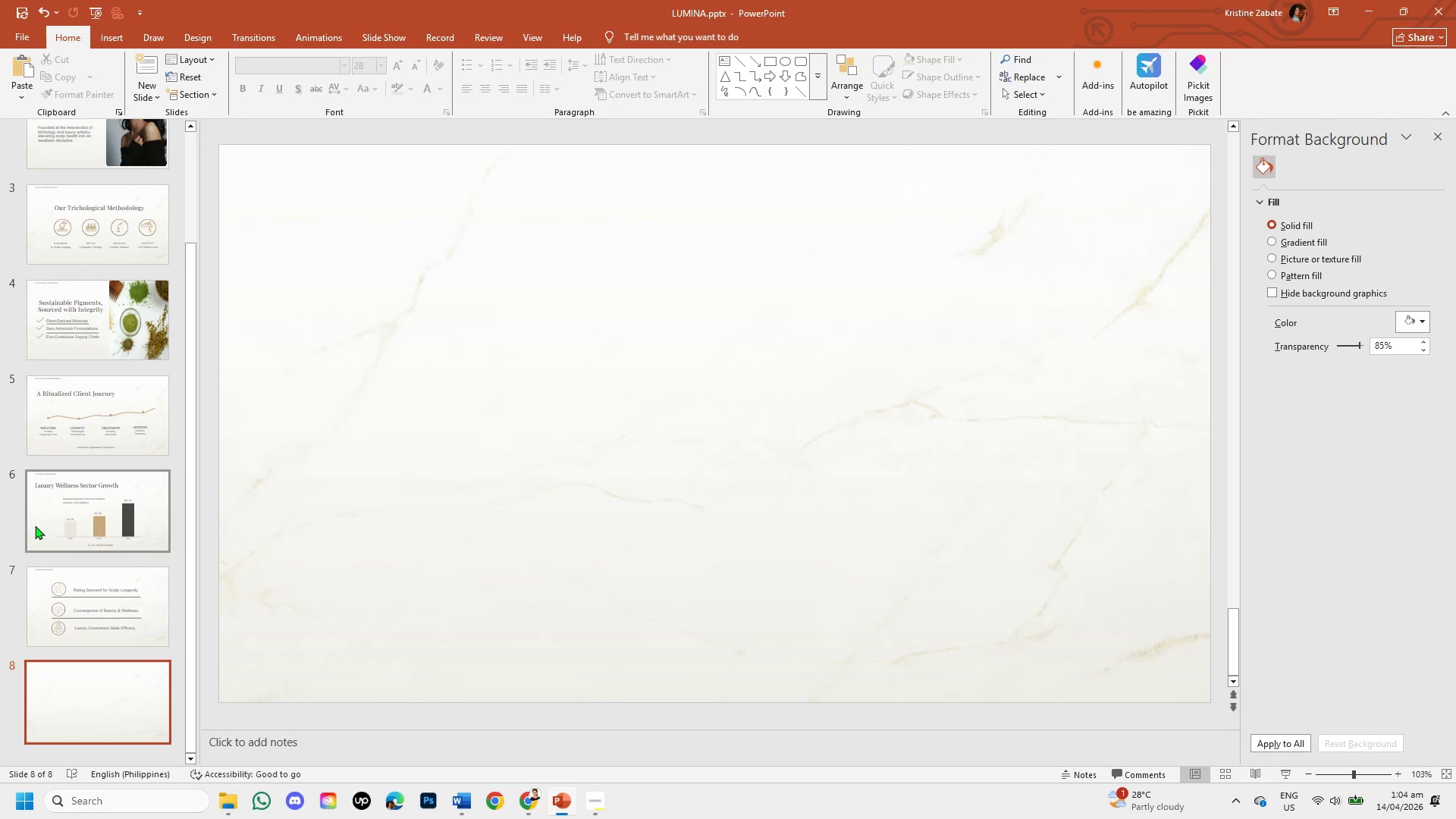 
left_click([83, 590])
 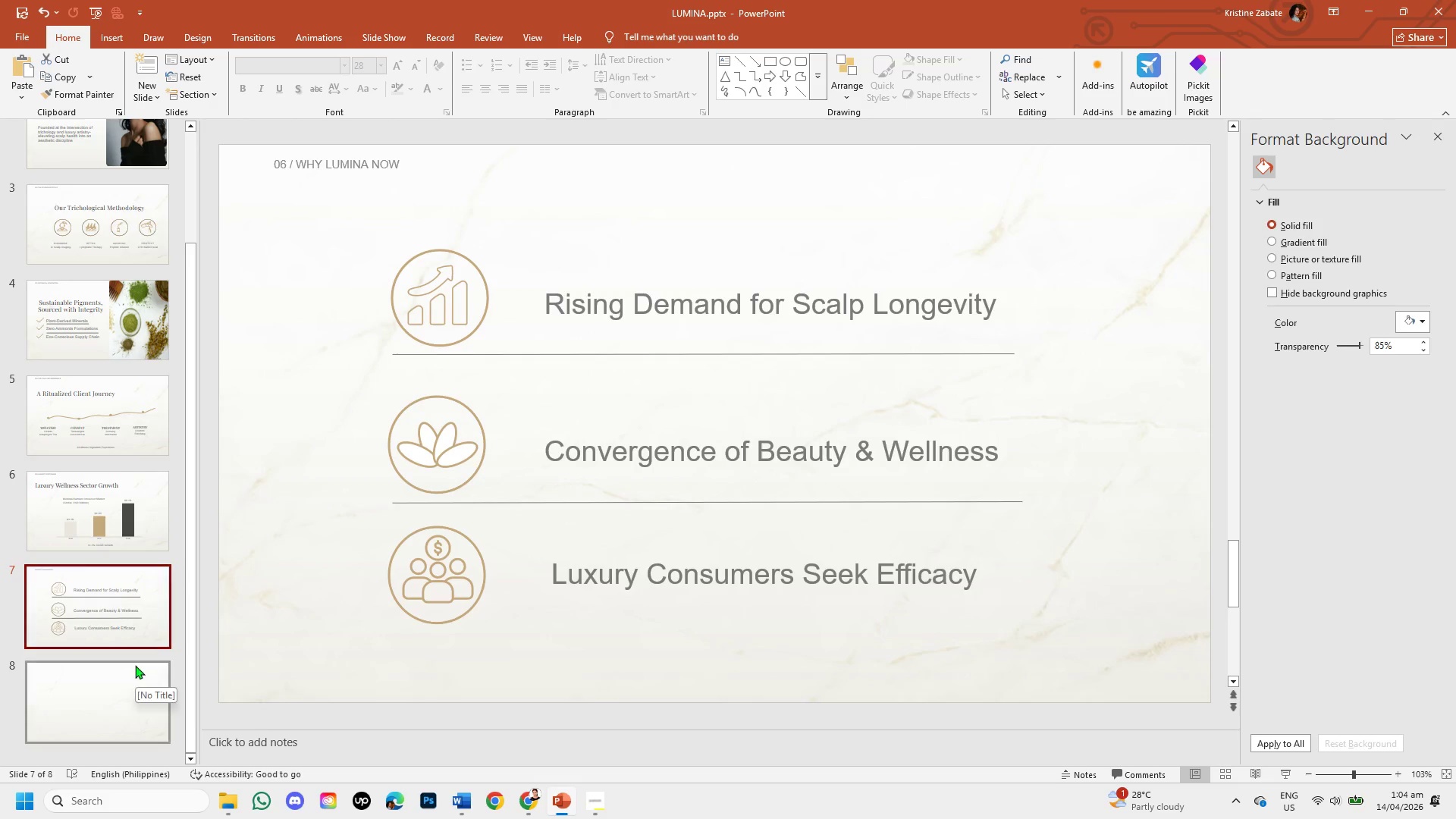 
left_click([124, 690])
 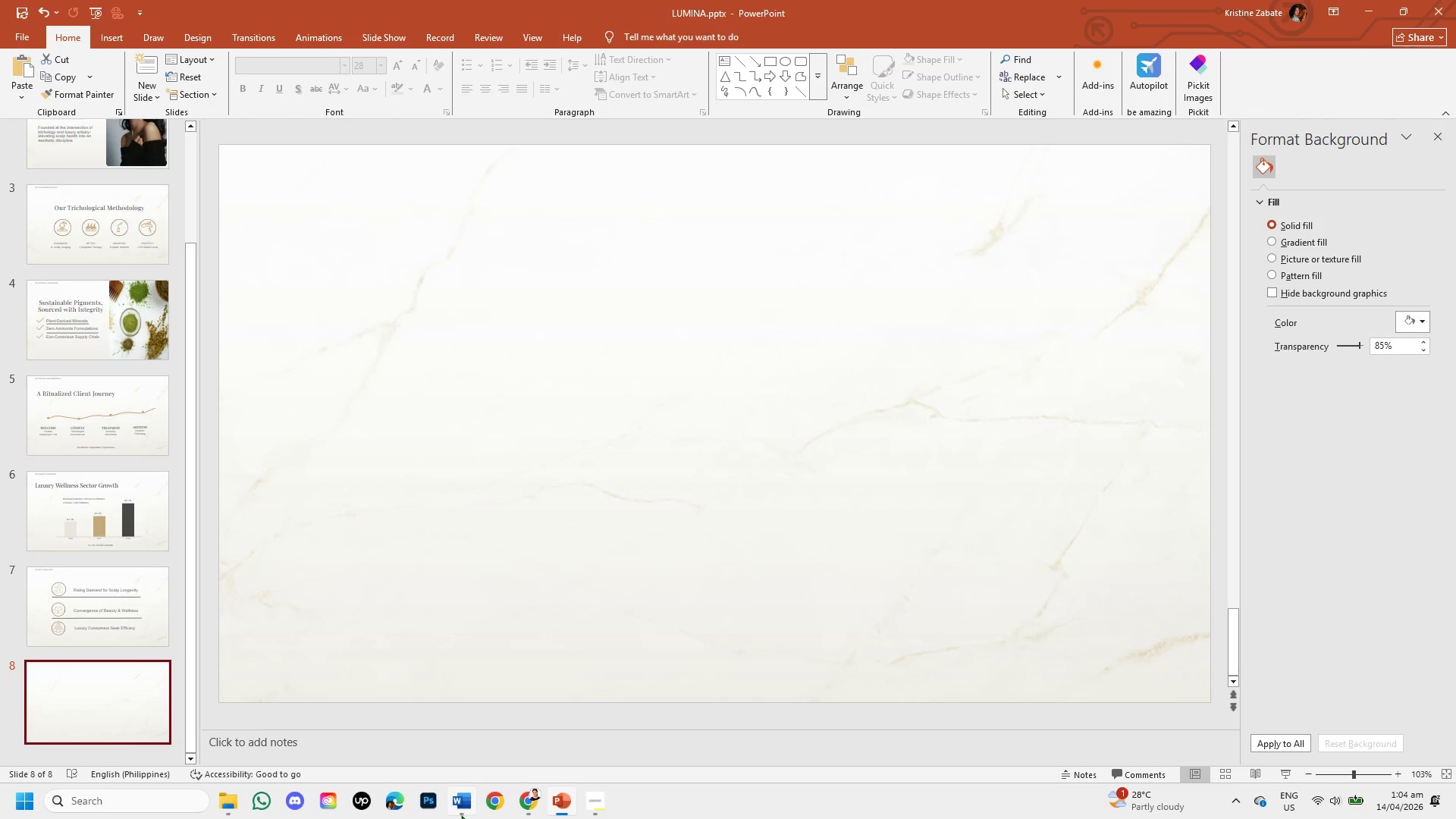 
wait(5.34)
 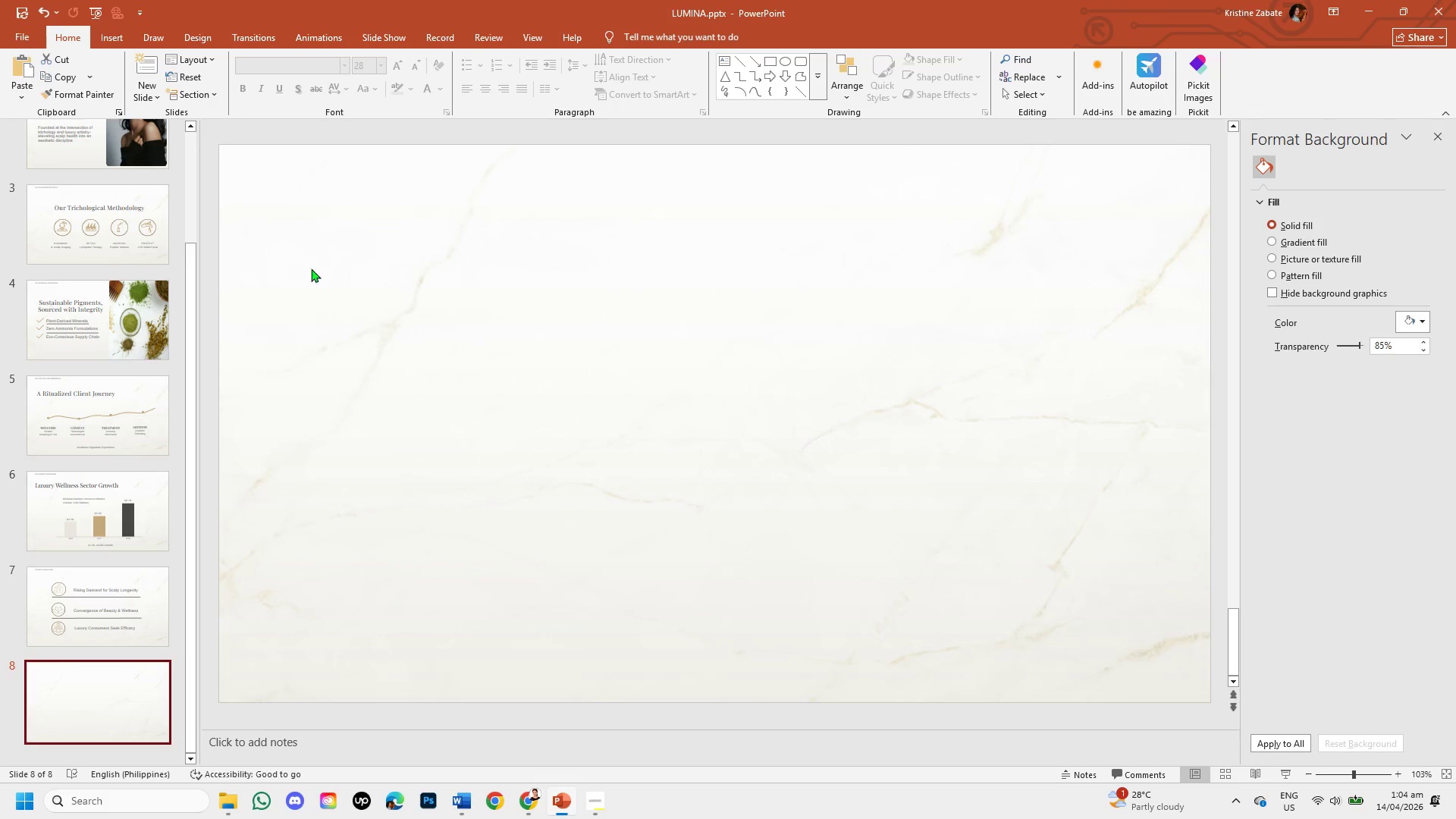 
left_click_drag(start_coordinate=[231, 802], to_coordinate=[226, 803])
 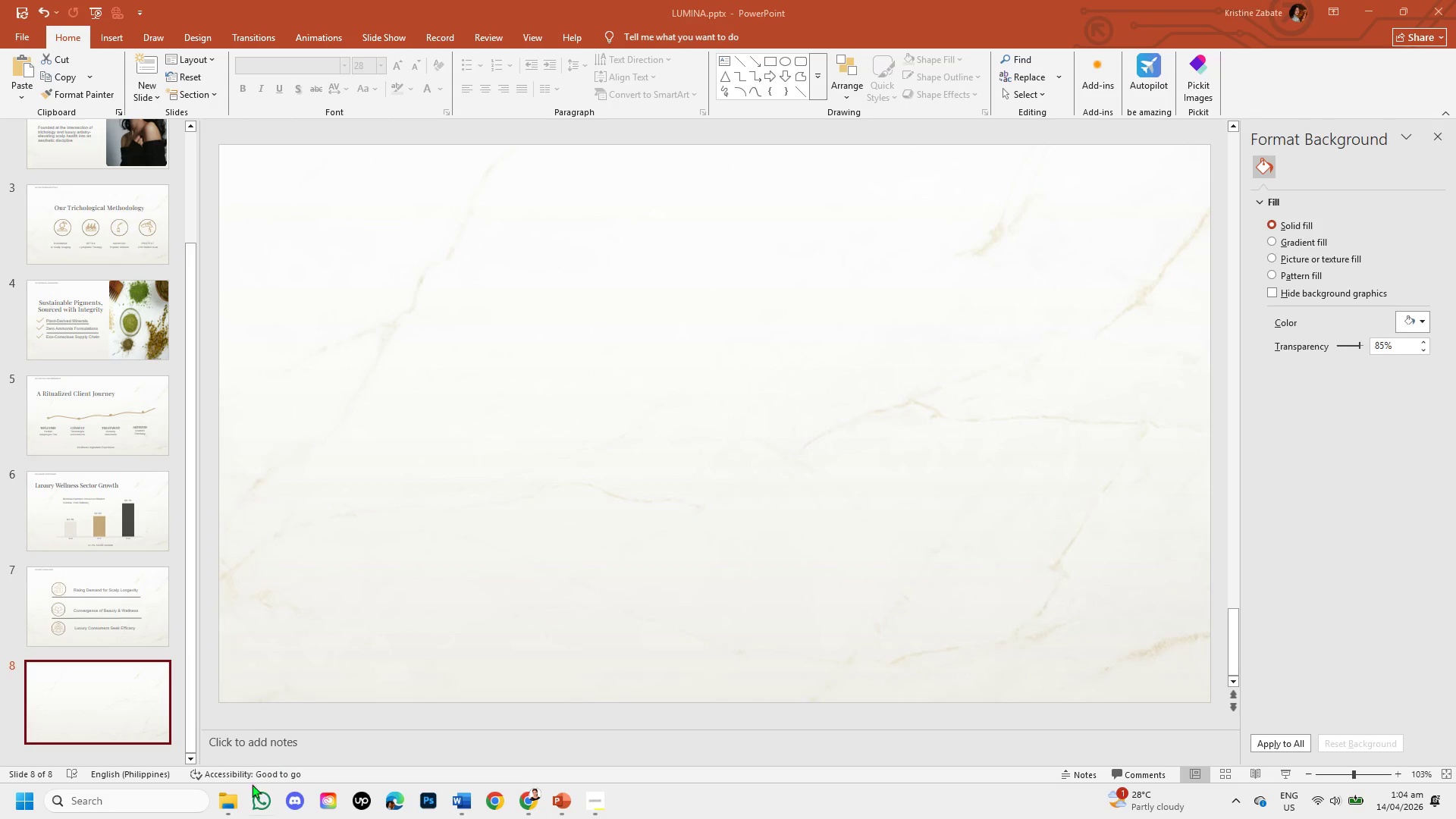 
left_click([229, 802])
 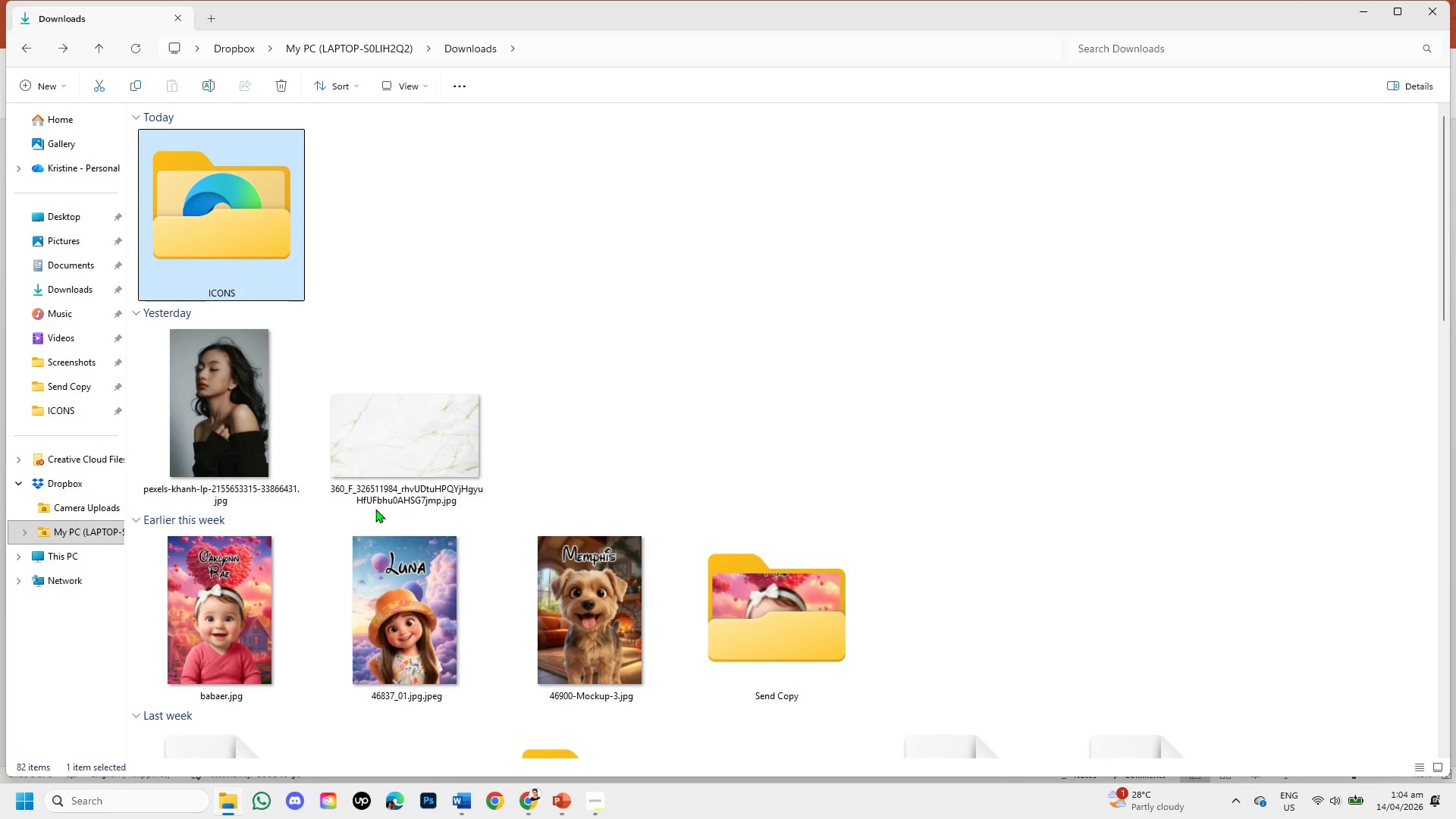 
mouse_move([421, 470])
 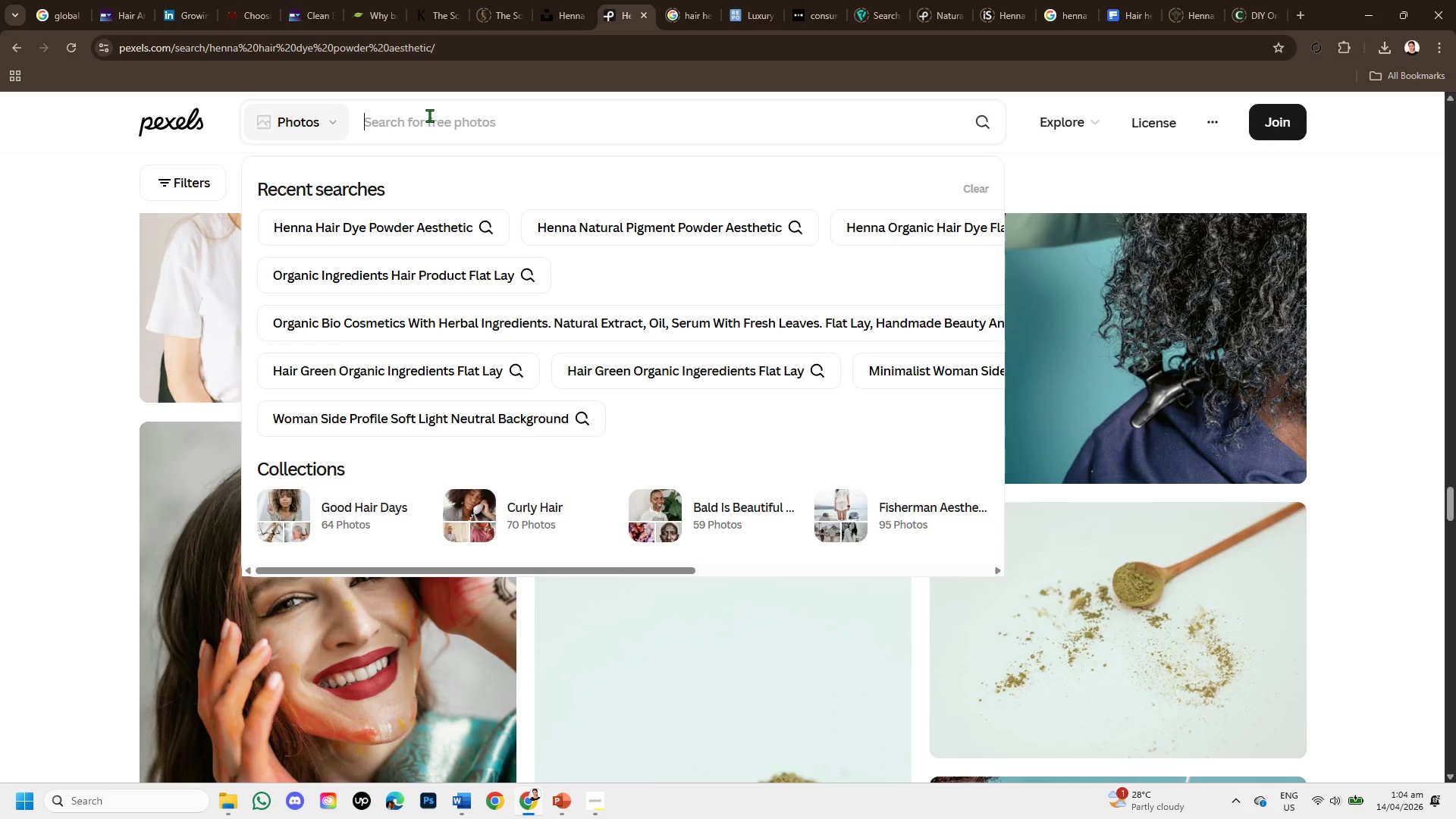 
wait(22.62)
 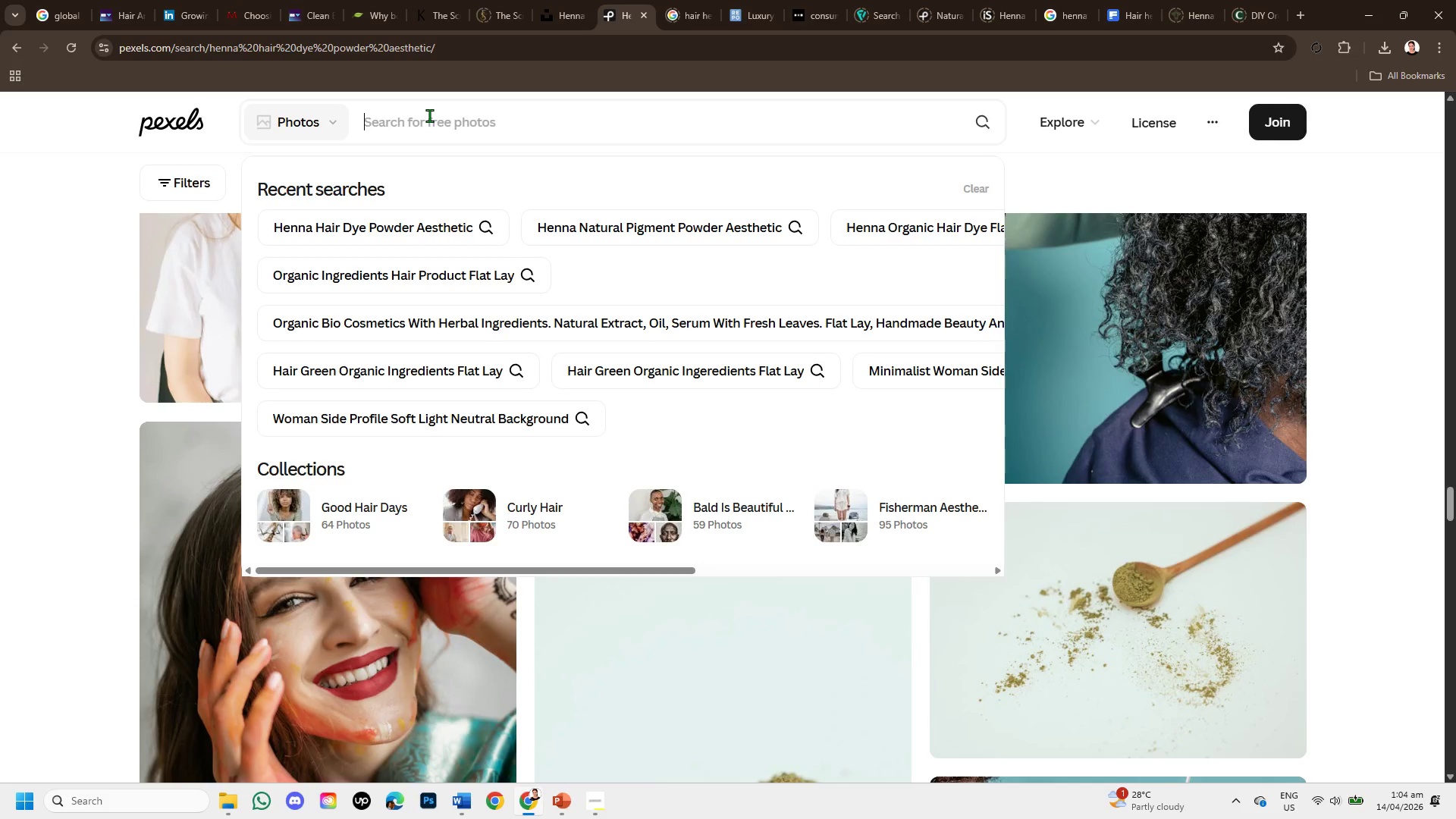 
left_click([1059, 6])
 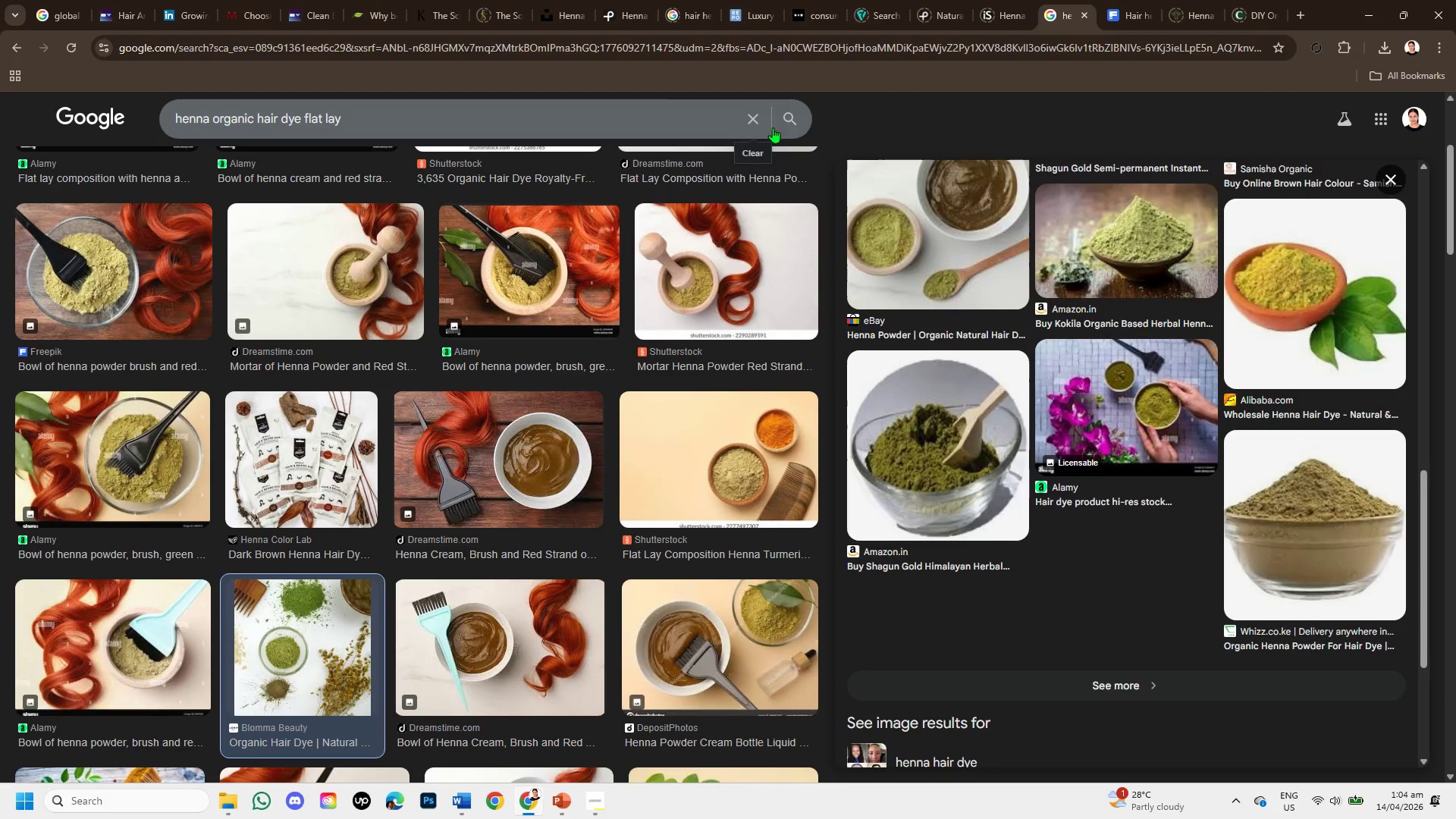 
left_click([750, 115])
 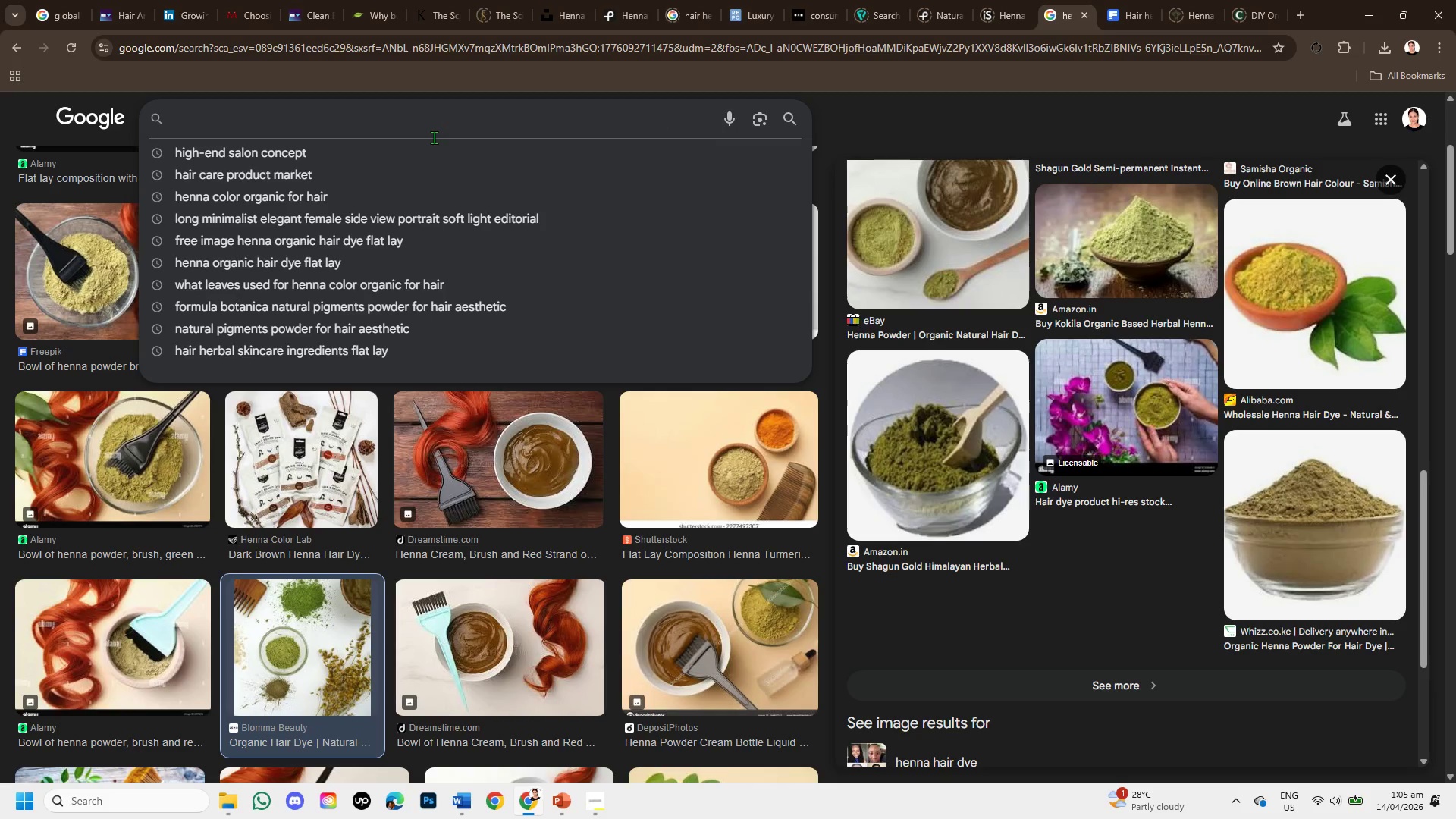 
type(tiles )
key(Backspace)
 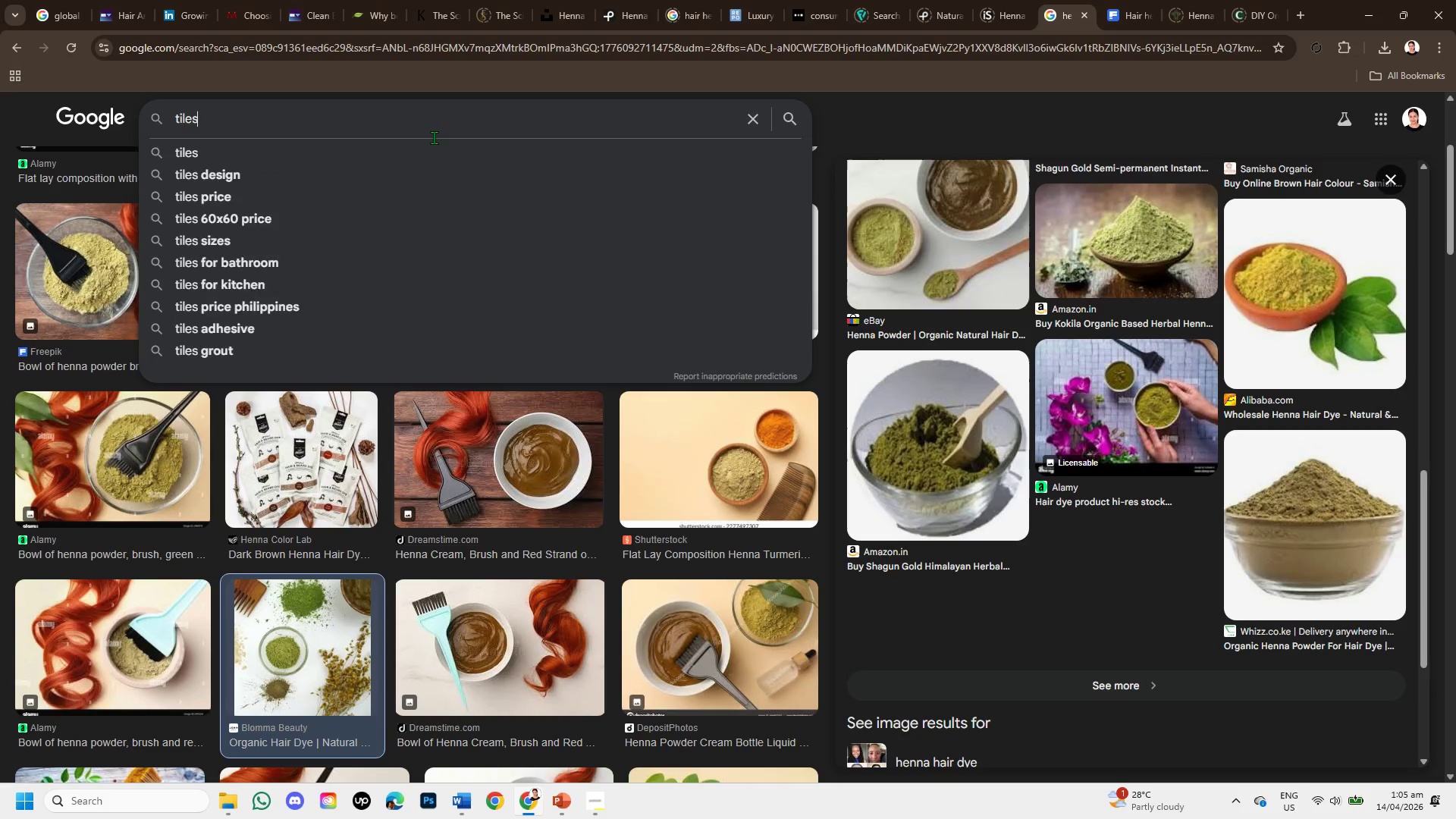 
hold_key(key=Backspace, duration=0.89)
 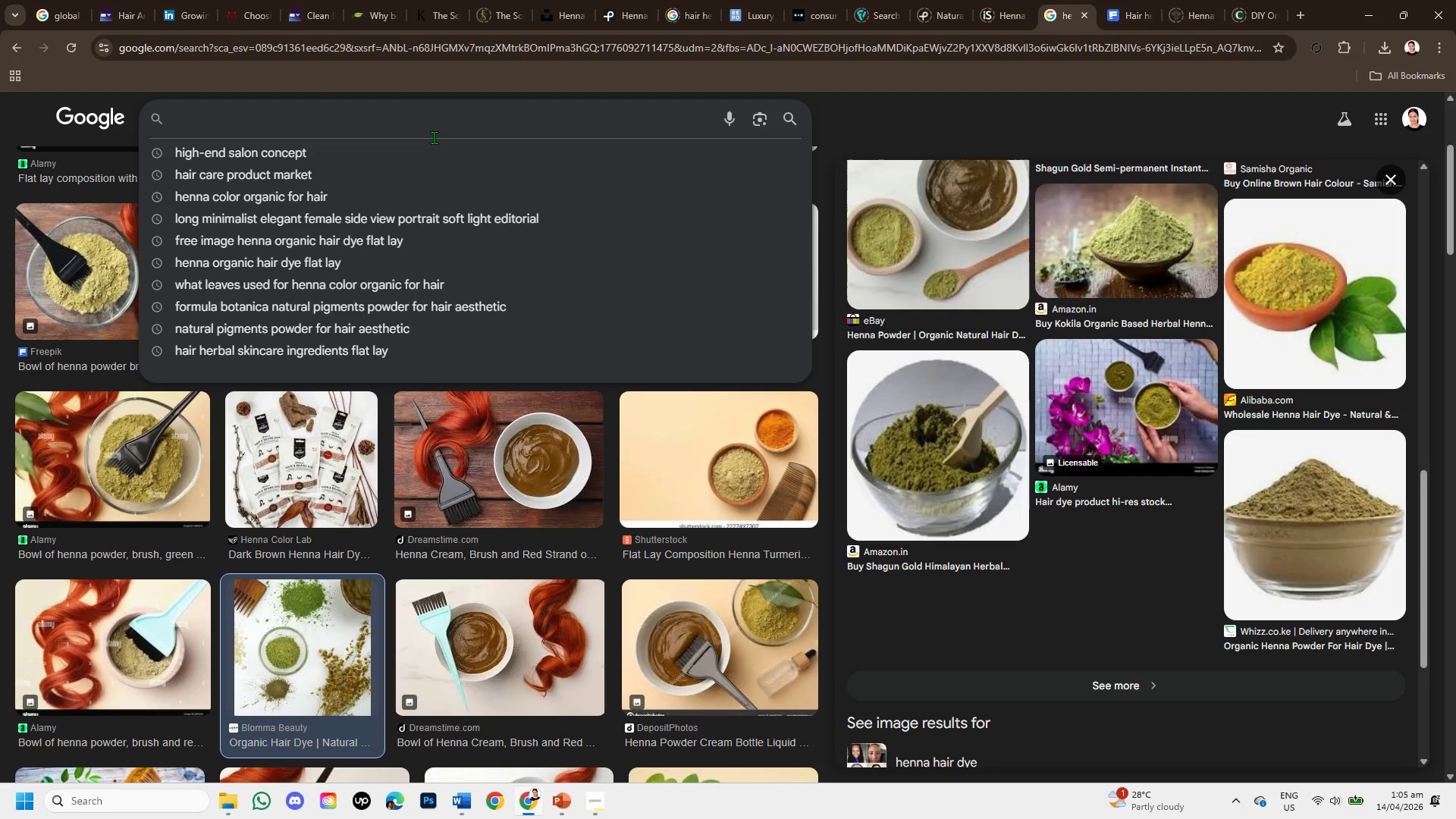 
wait(15.03)
 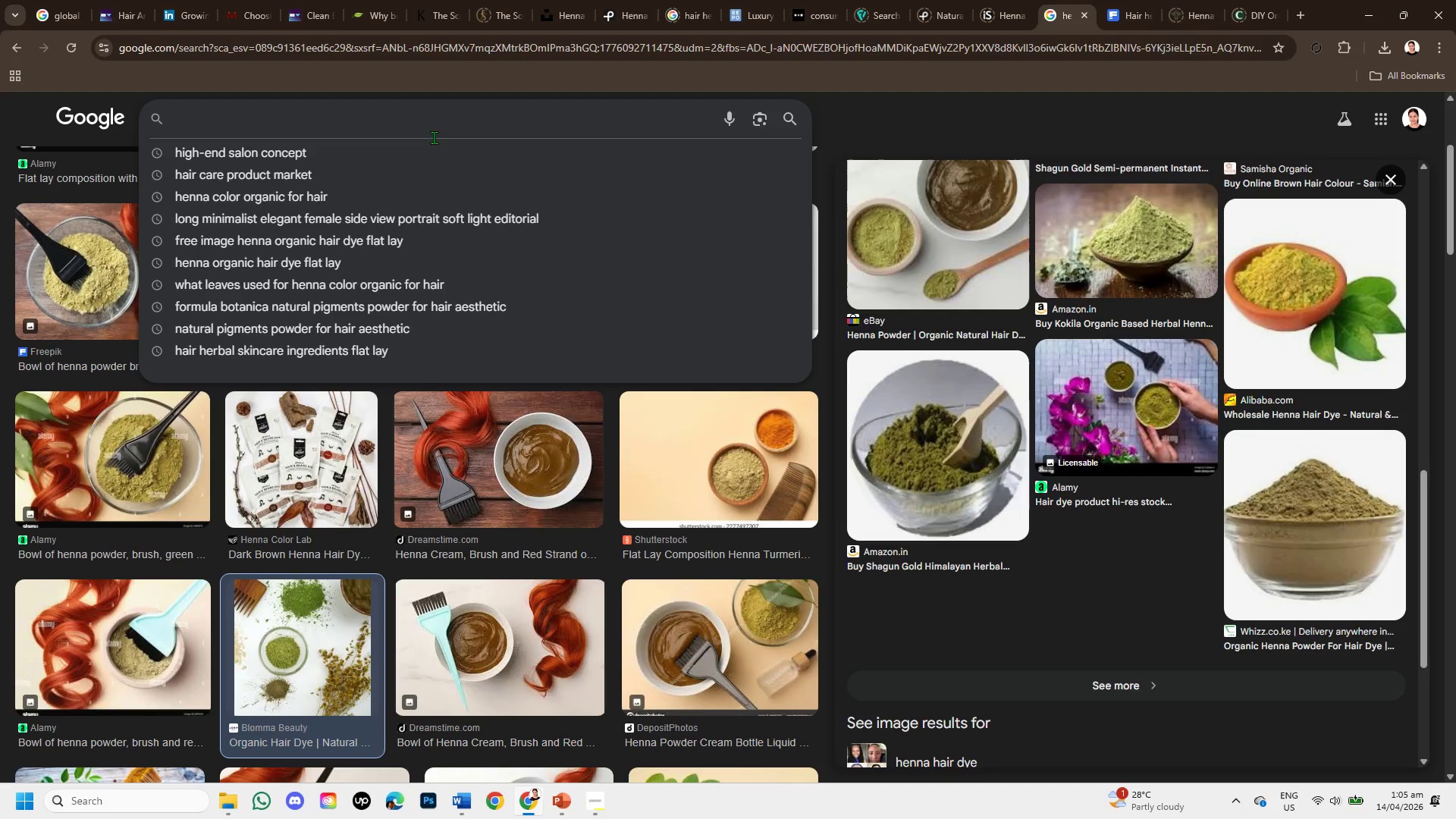 
scroll: coordinate [726, 488], scroll_direction: down, amount: 2.0
 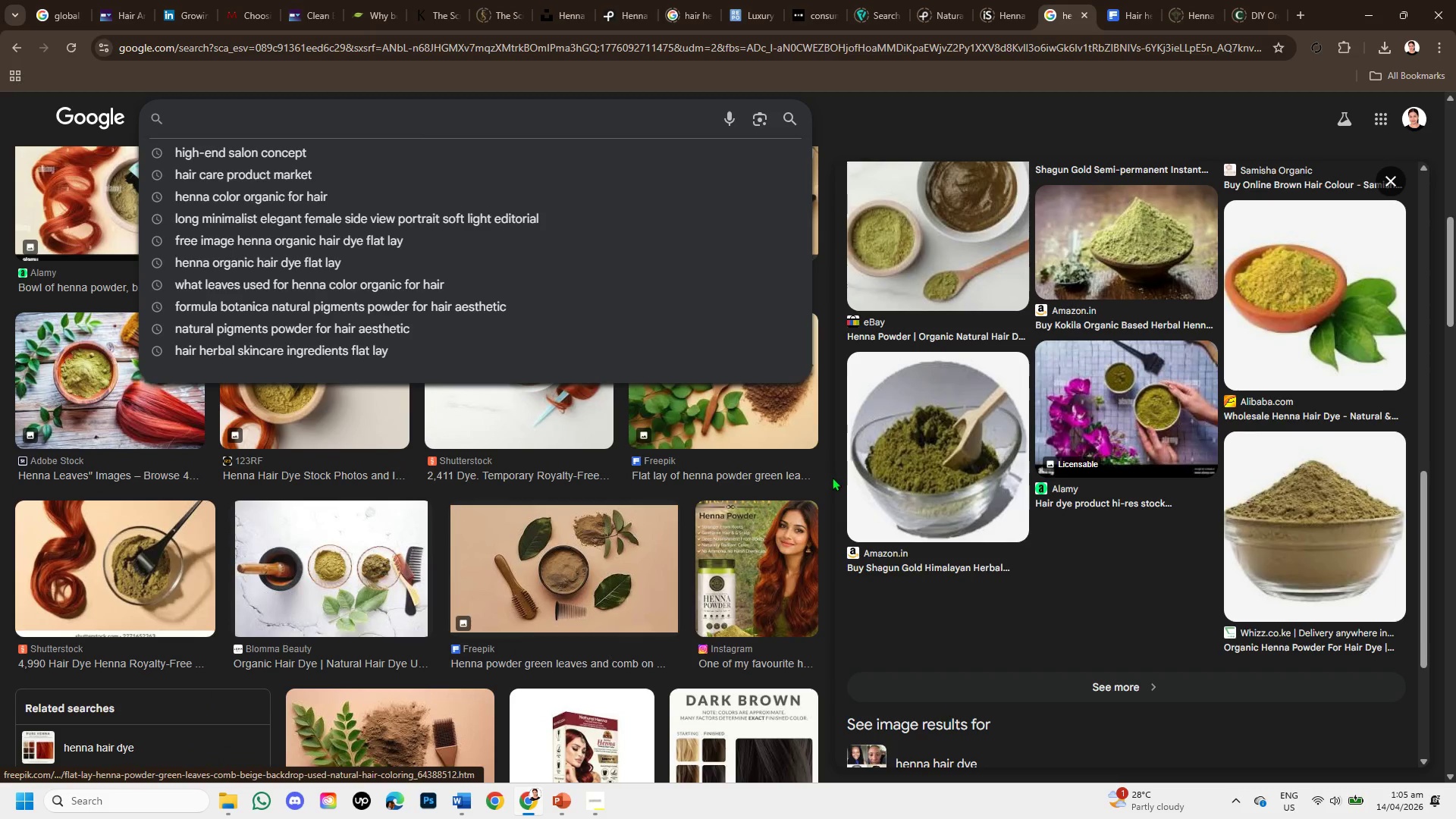 
left_click([833, 478])
 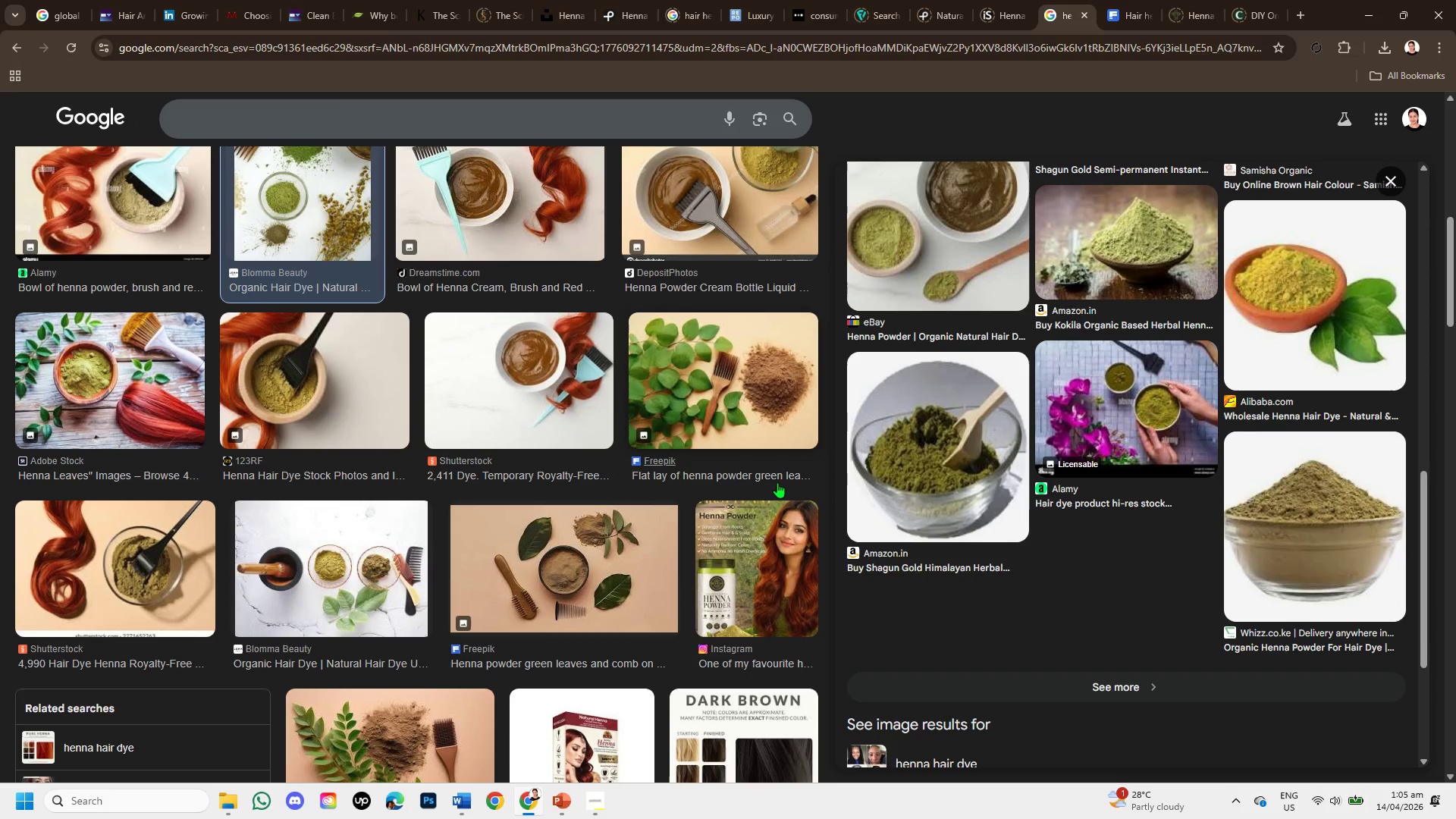 
scroll: coordinate [758, 489], scroll_direction: down, amount: 3.0
 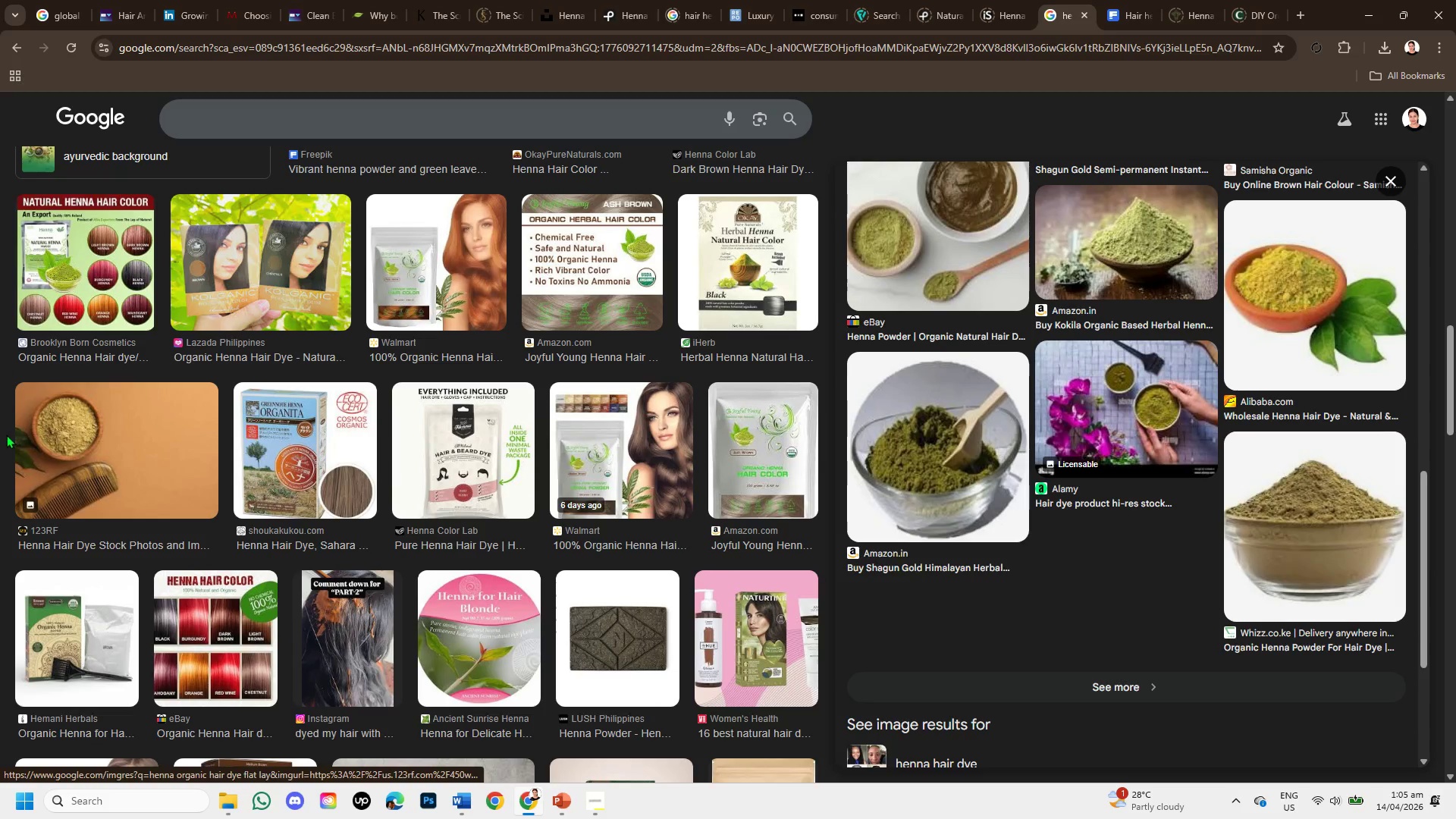 
left_click([44, 436])
 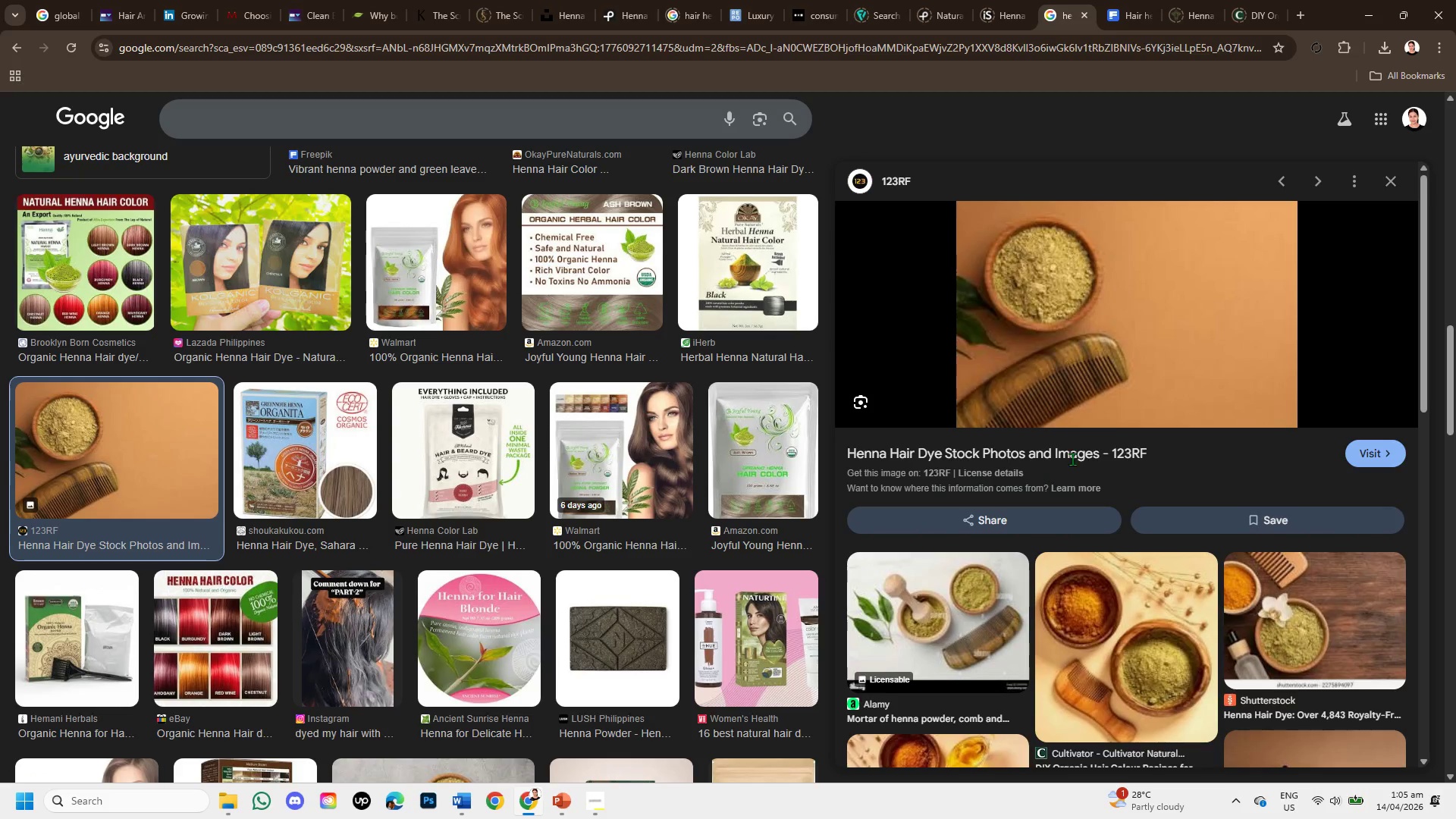 
scroll: coordinate [1200, 623], scroll_direction: down, amount: 1.0
 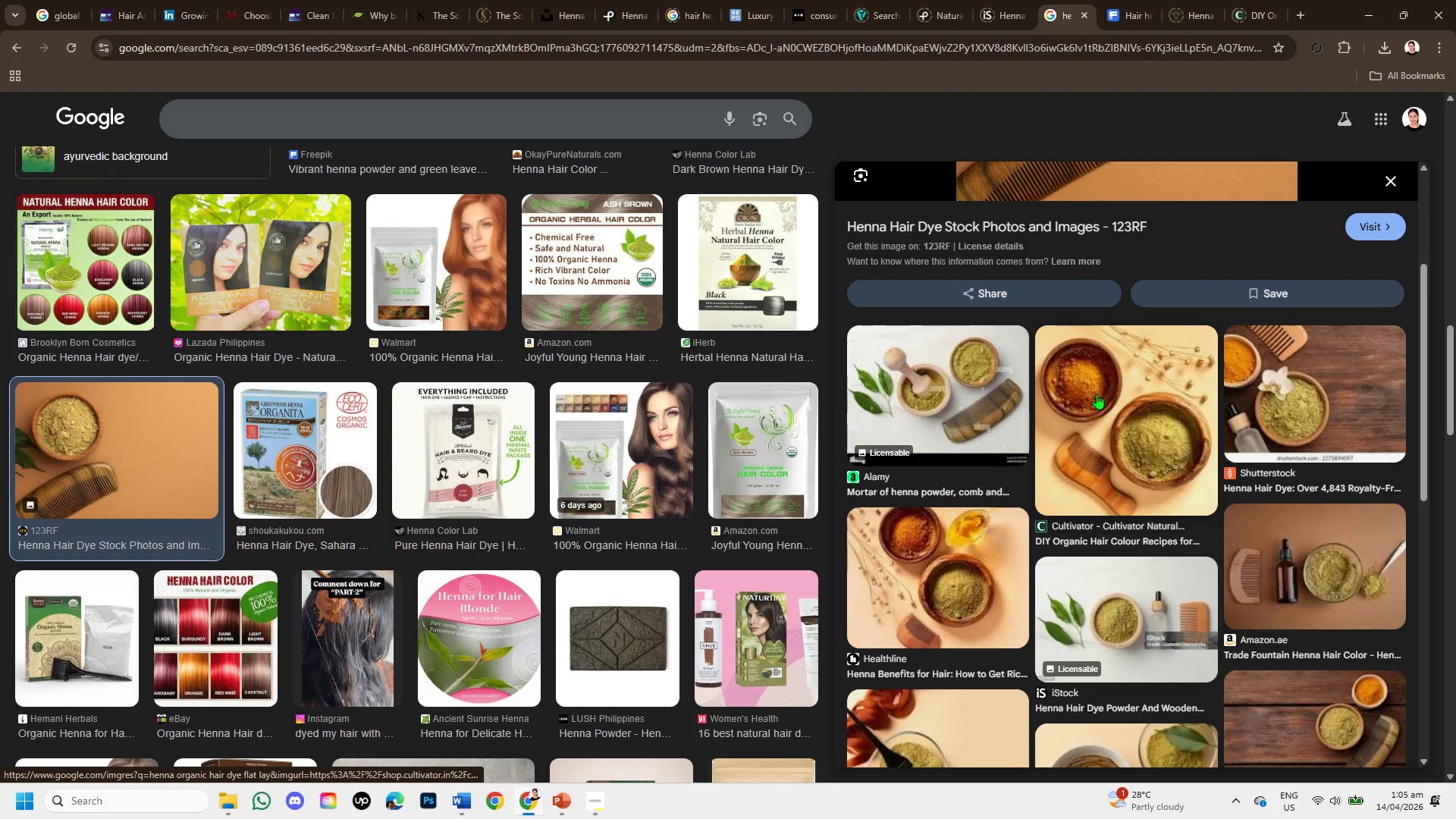 
left_click([1097, 394])
 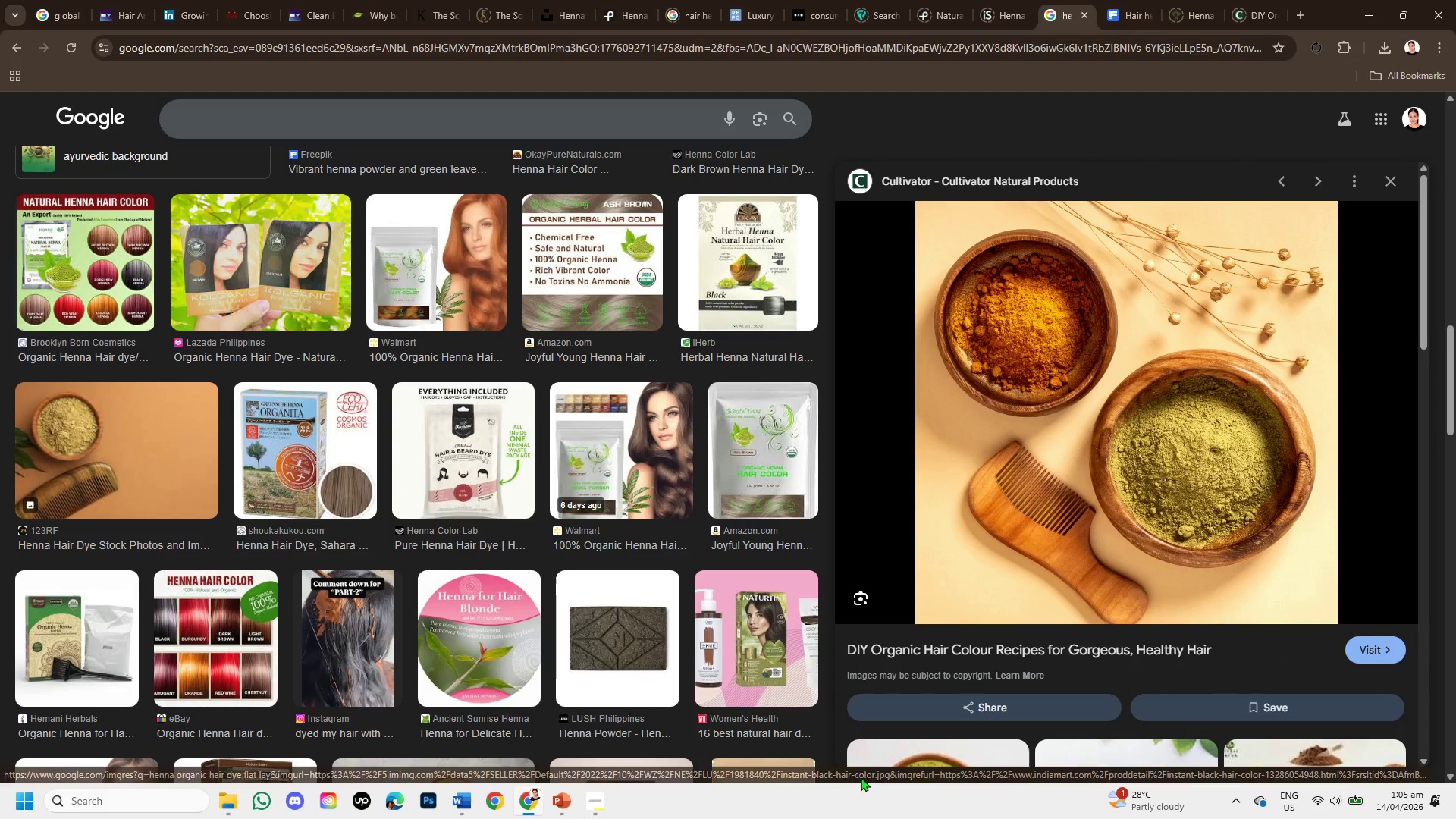 
wait(5.61)
 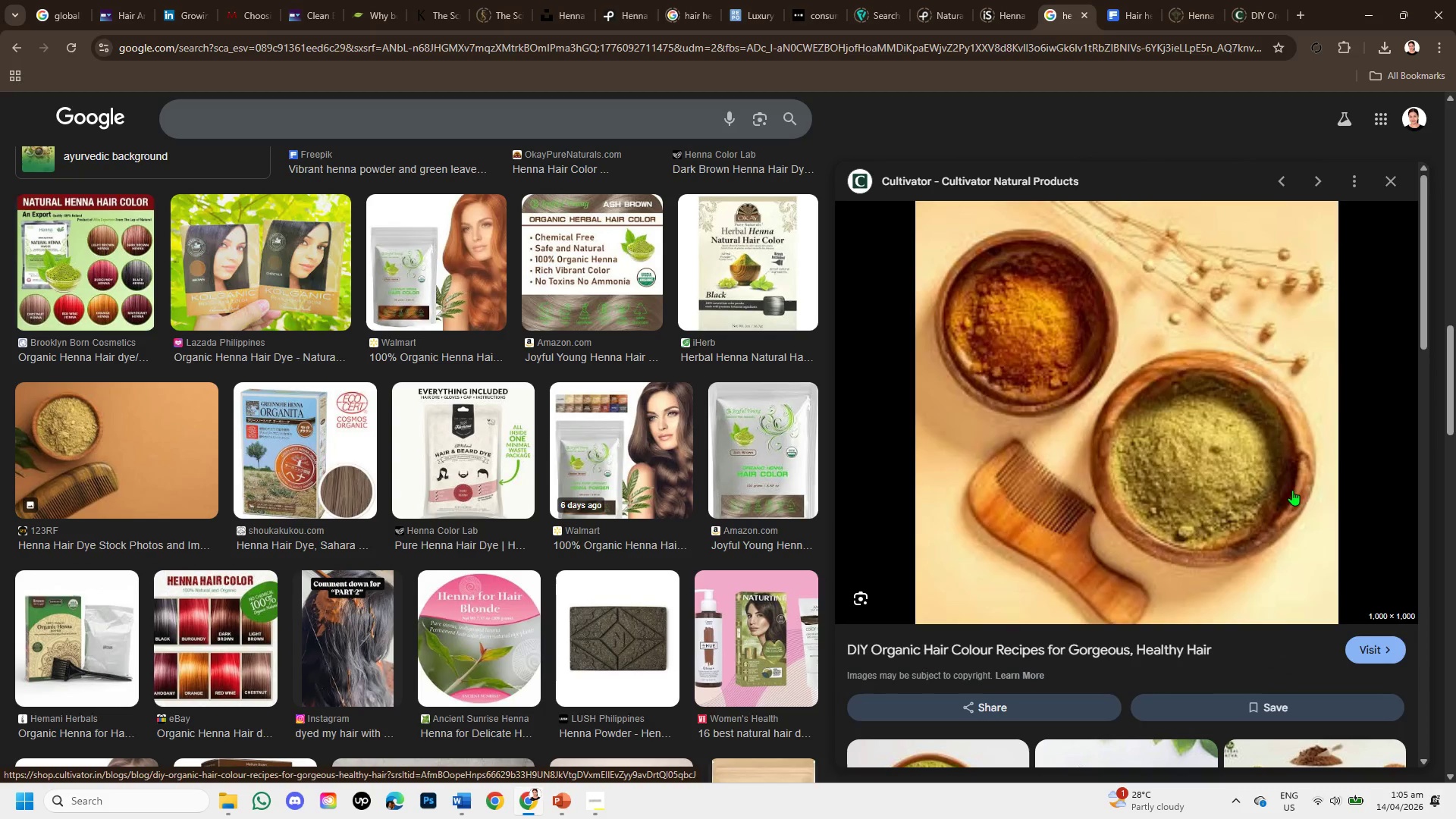 
left_click([554, 795])
 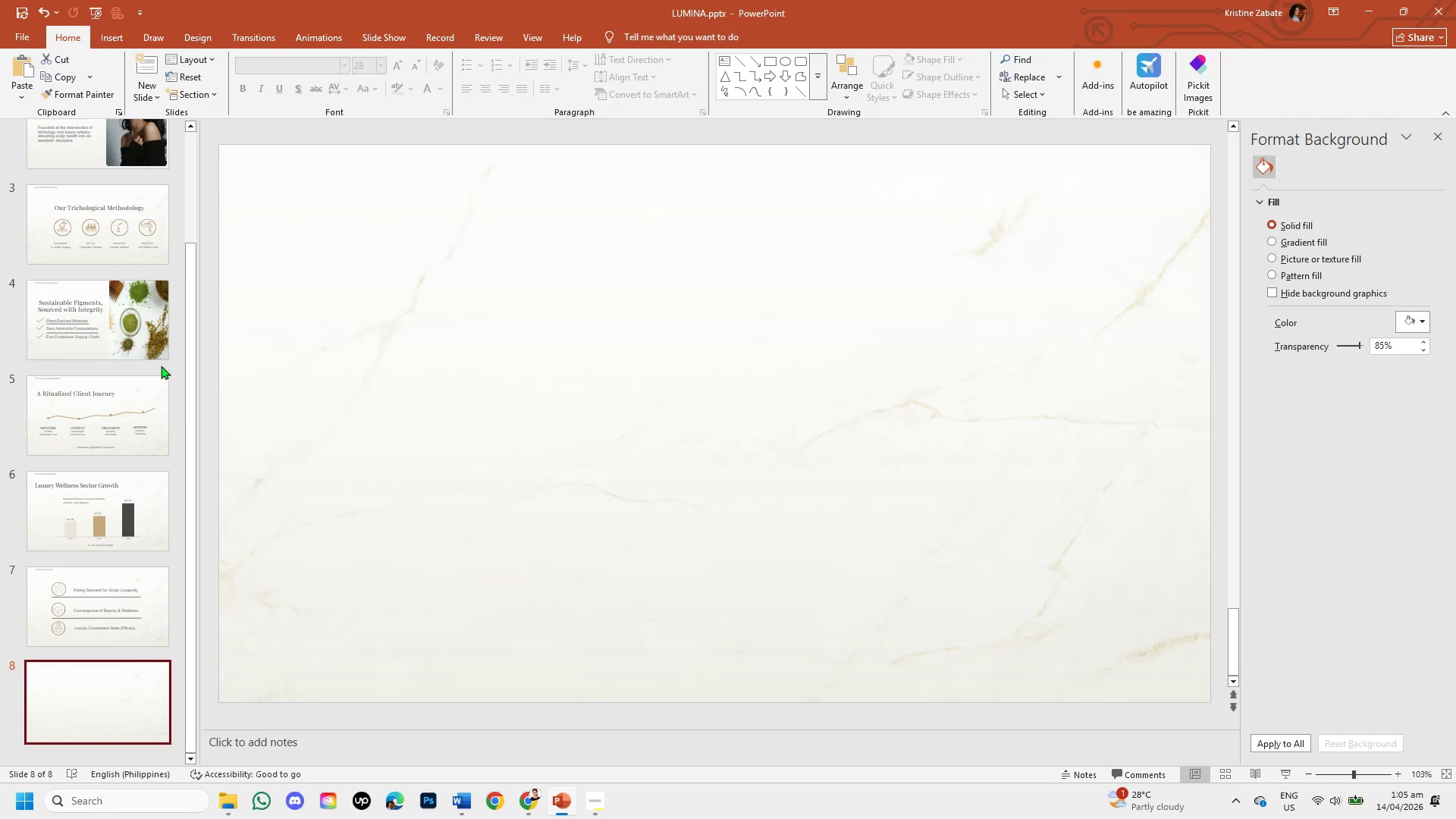 
left_click([142, 334])
 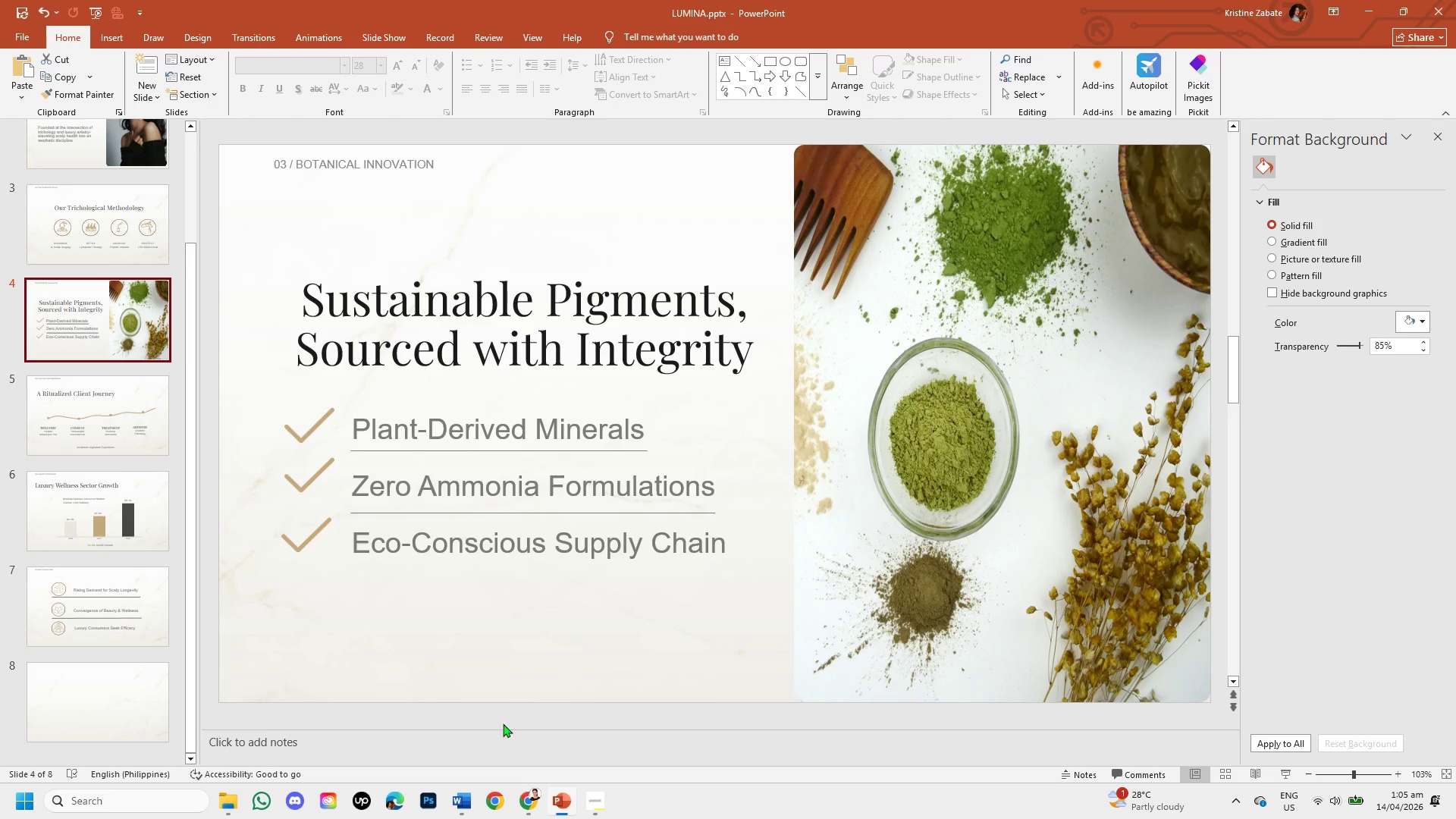 
left_click([520, 799])
 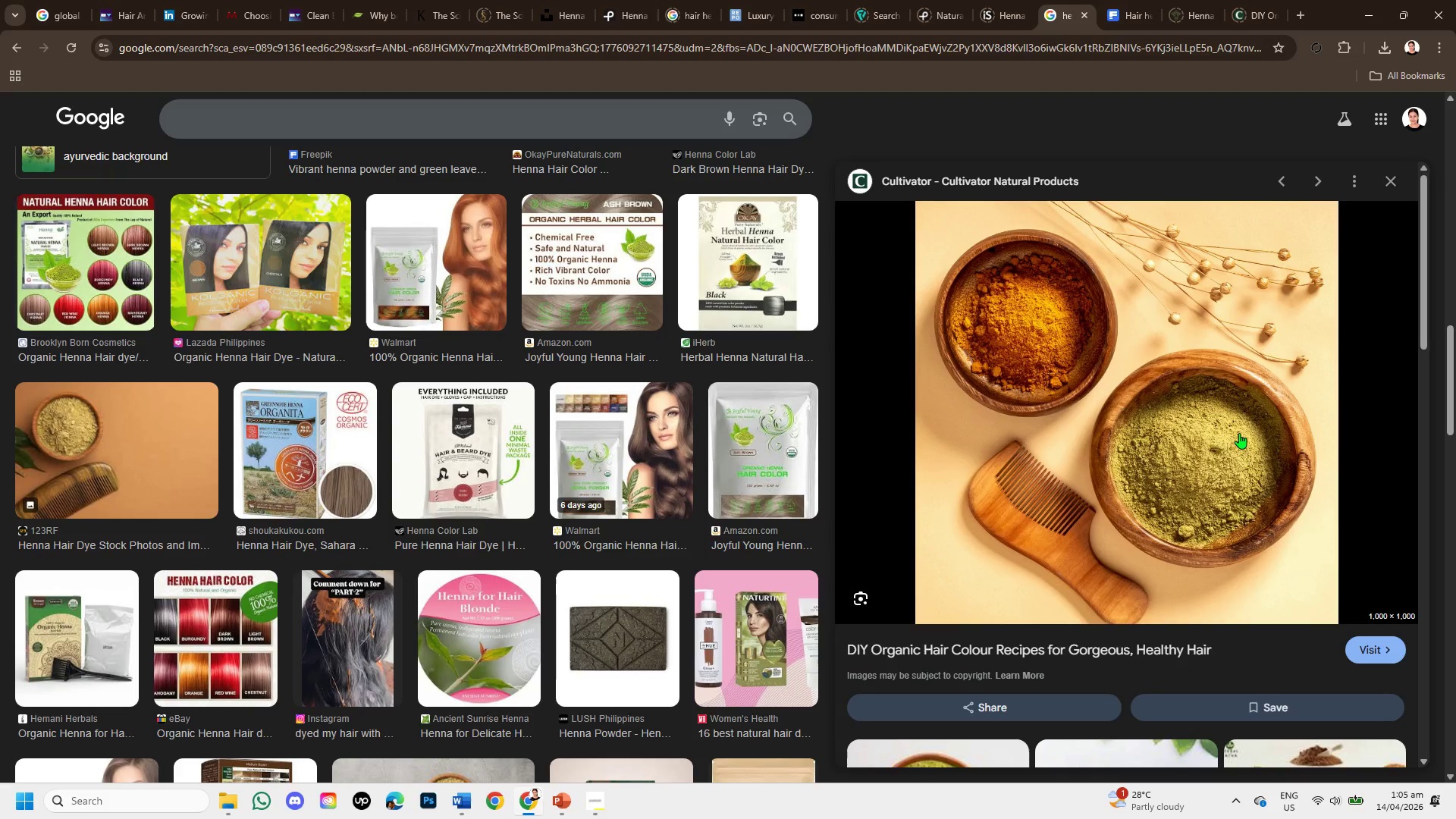 
scroll: coordinate [1268, 510], scroll_direction: down, amount: 5.0
 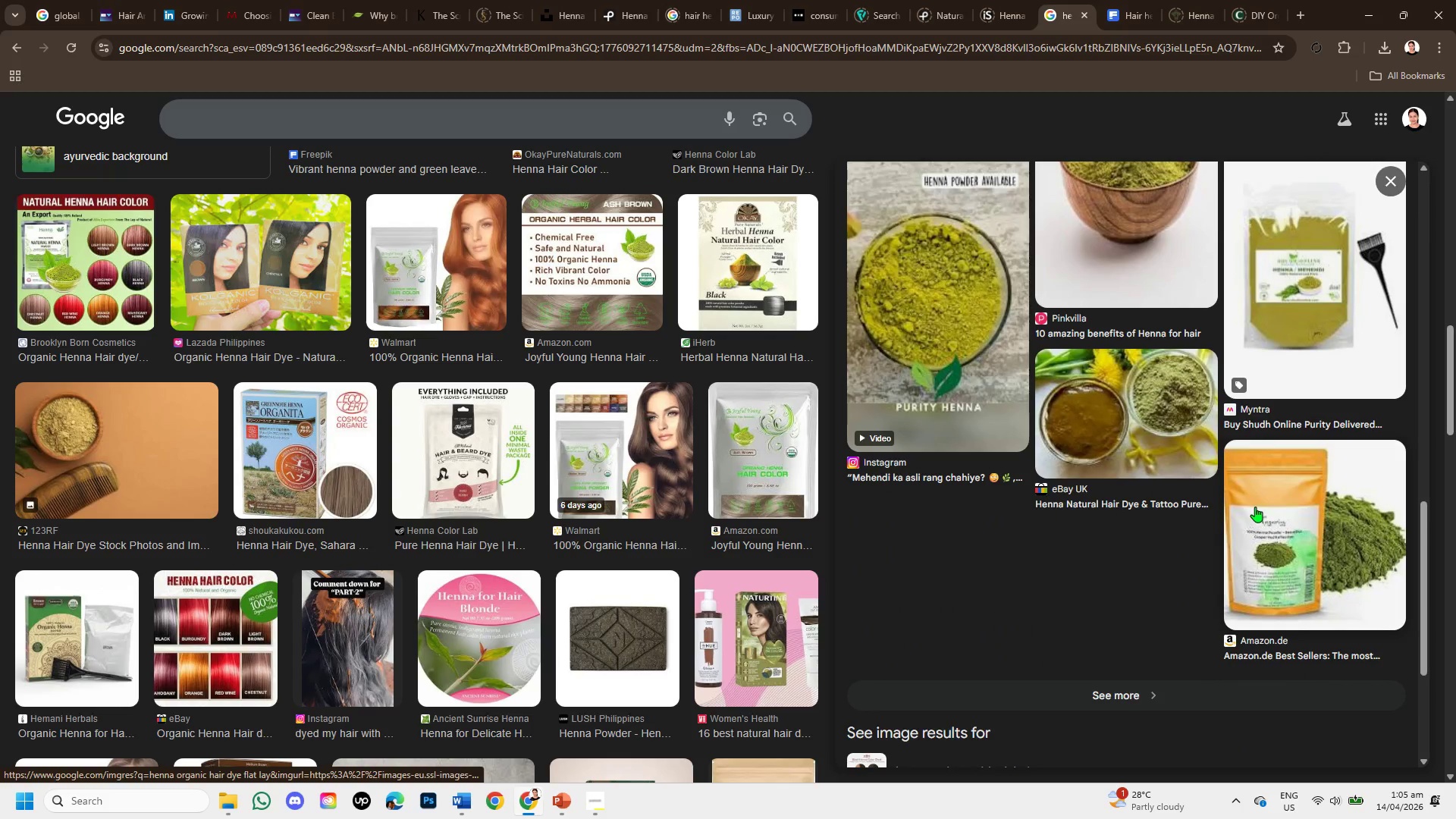 
scroll: coordinate [1259, 463], scroll_direction: up, amount: 9.0
 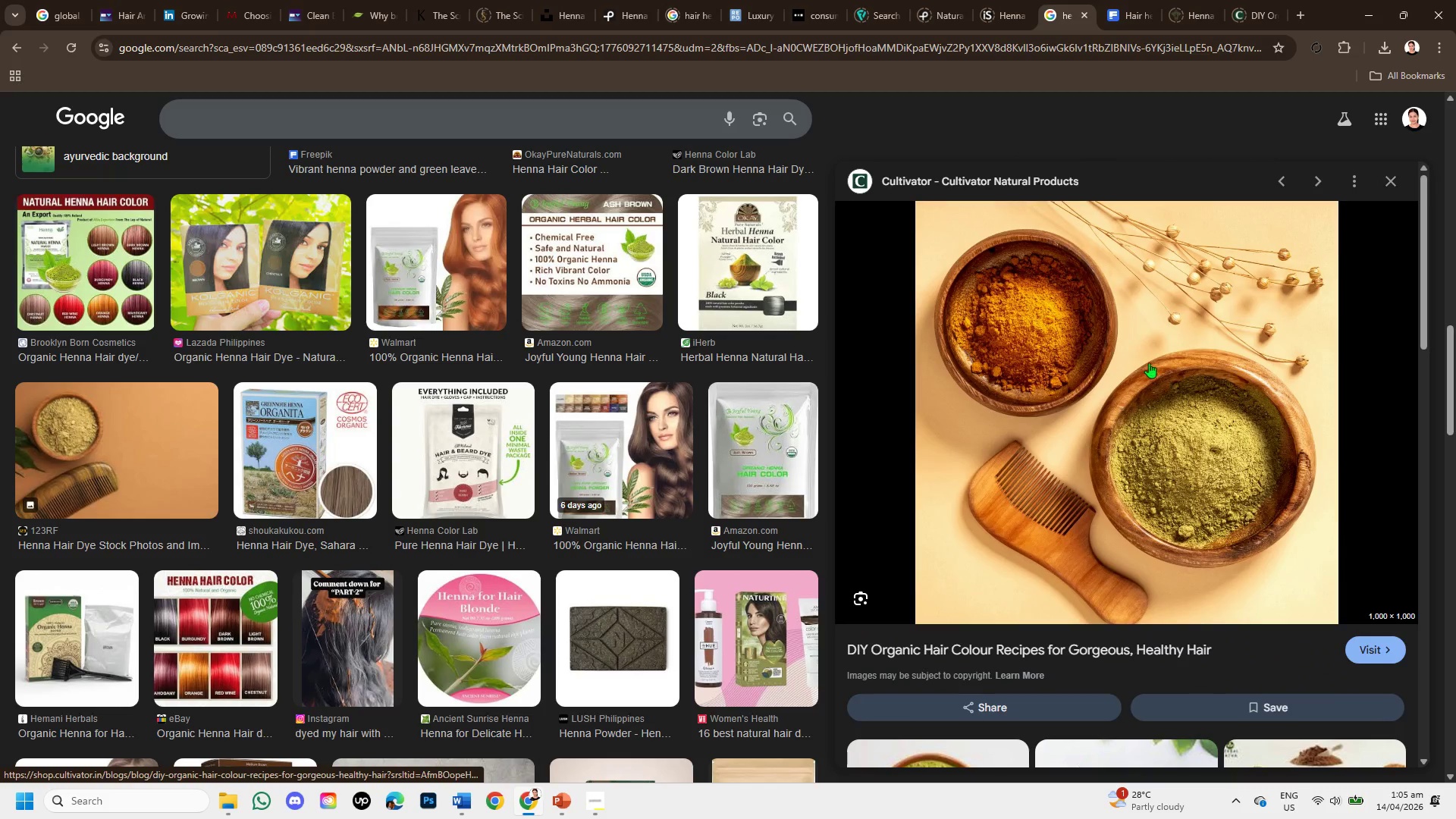 
right_click([1137, 346])
 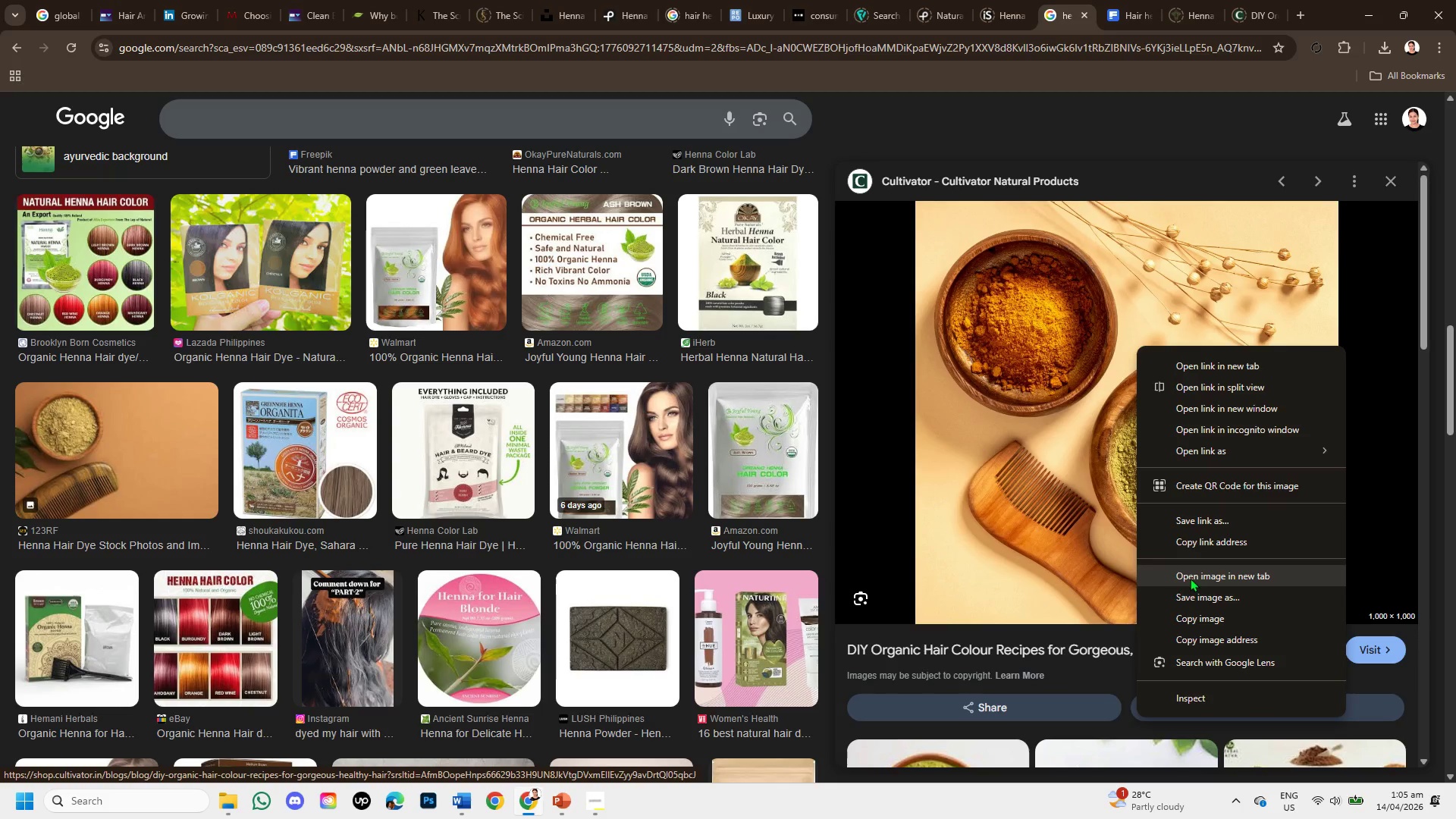 
left_click([1200, 594])
 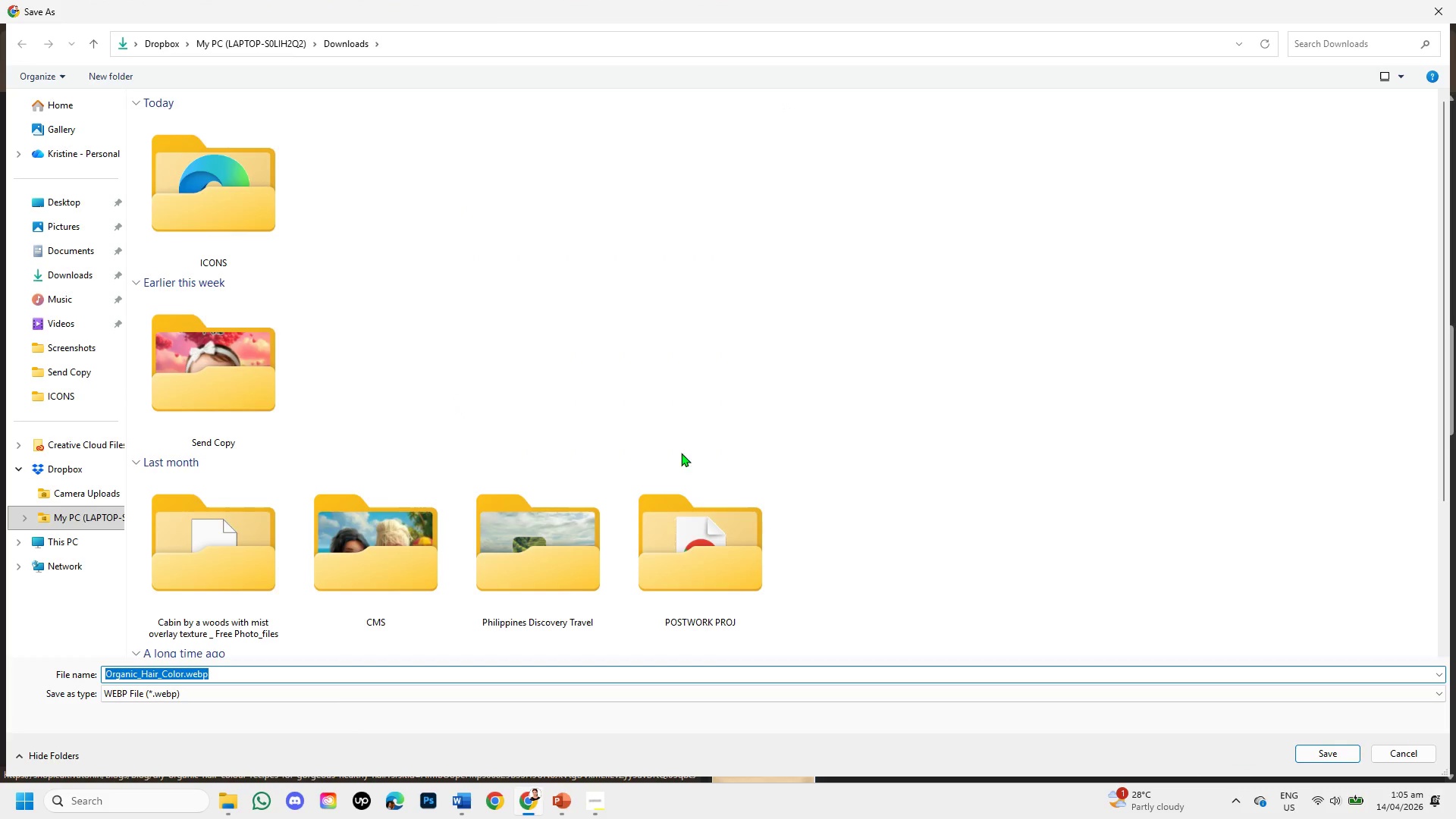 
left_click([1379, 747])
 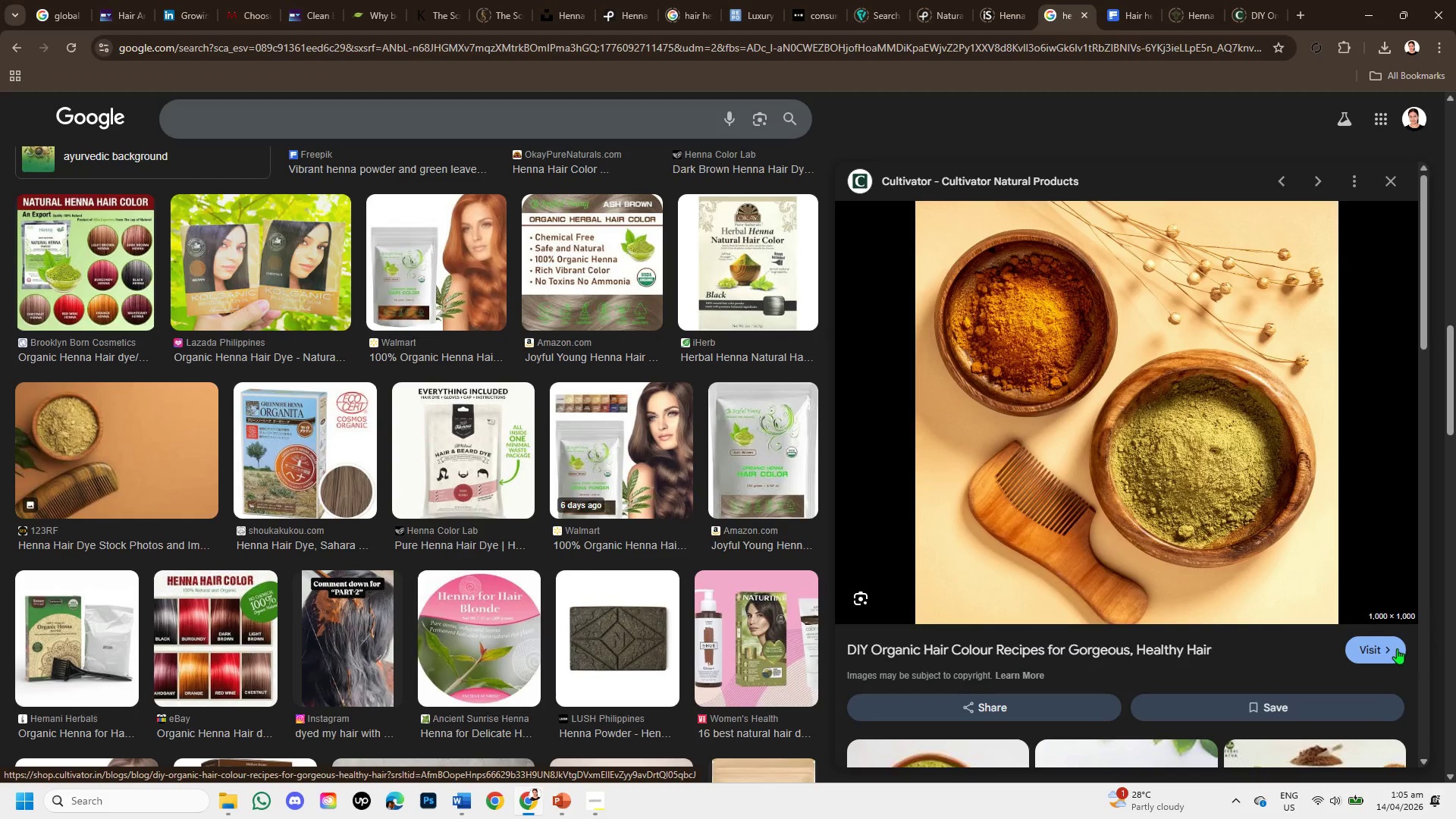 
left_click([1397, 648])
 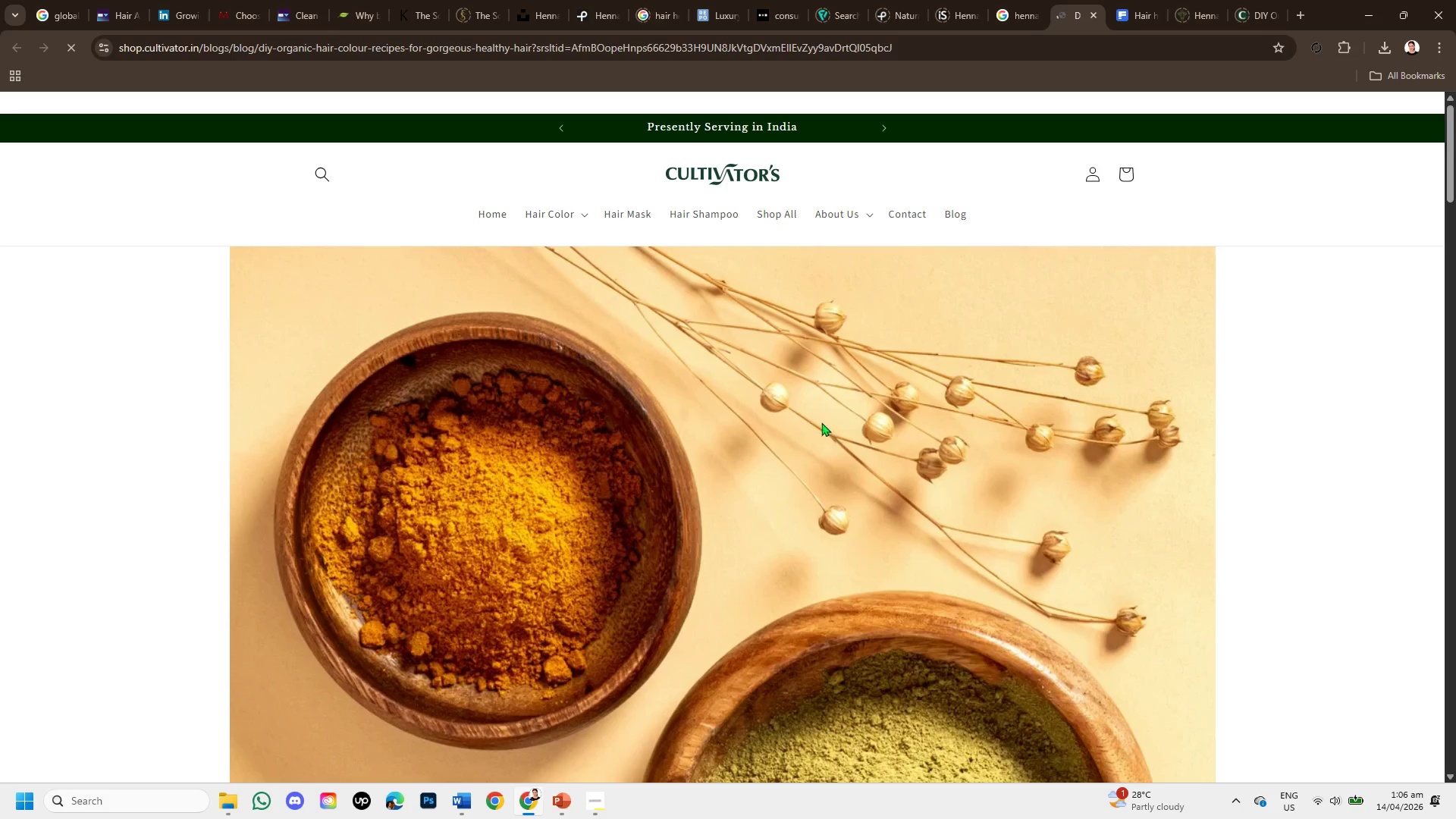 
scroll: coordinate [858, 379], scroll_direction: down, amount: 9.0
 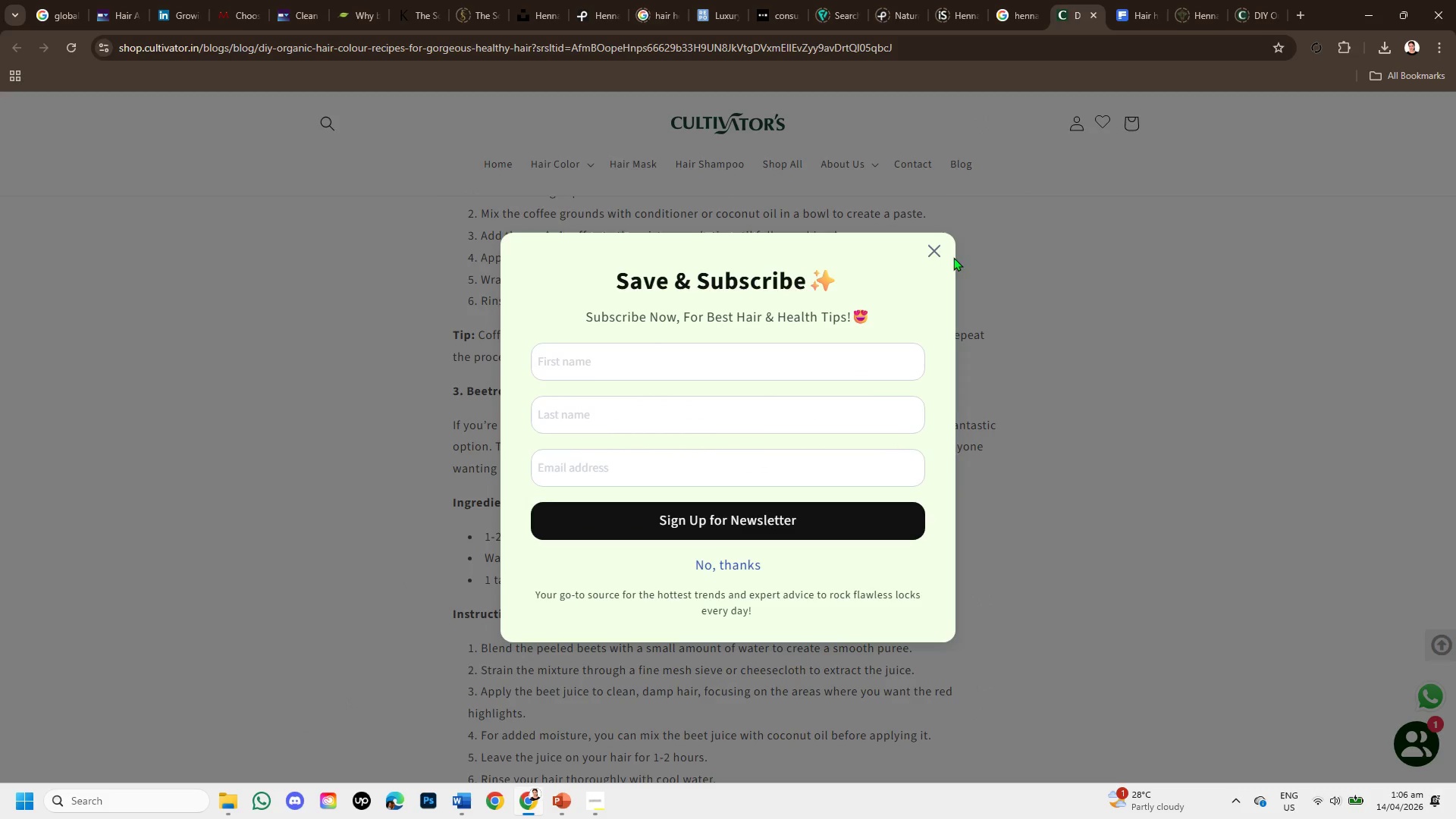 
left_click([933, 251])
 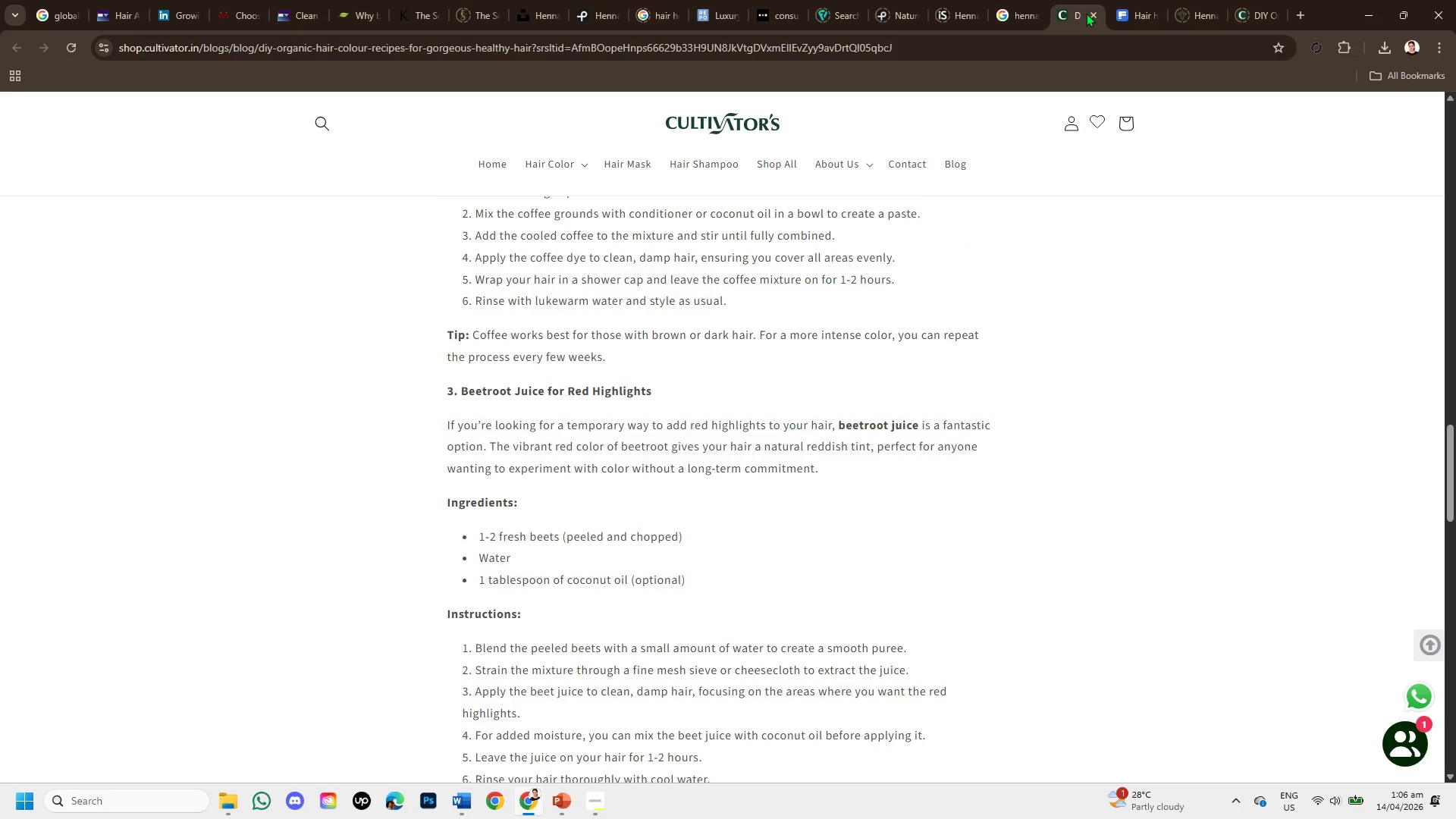 
left_click([1090, 13])
 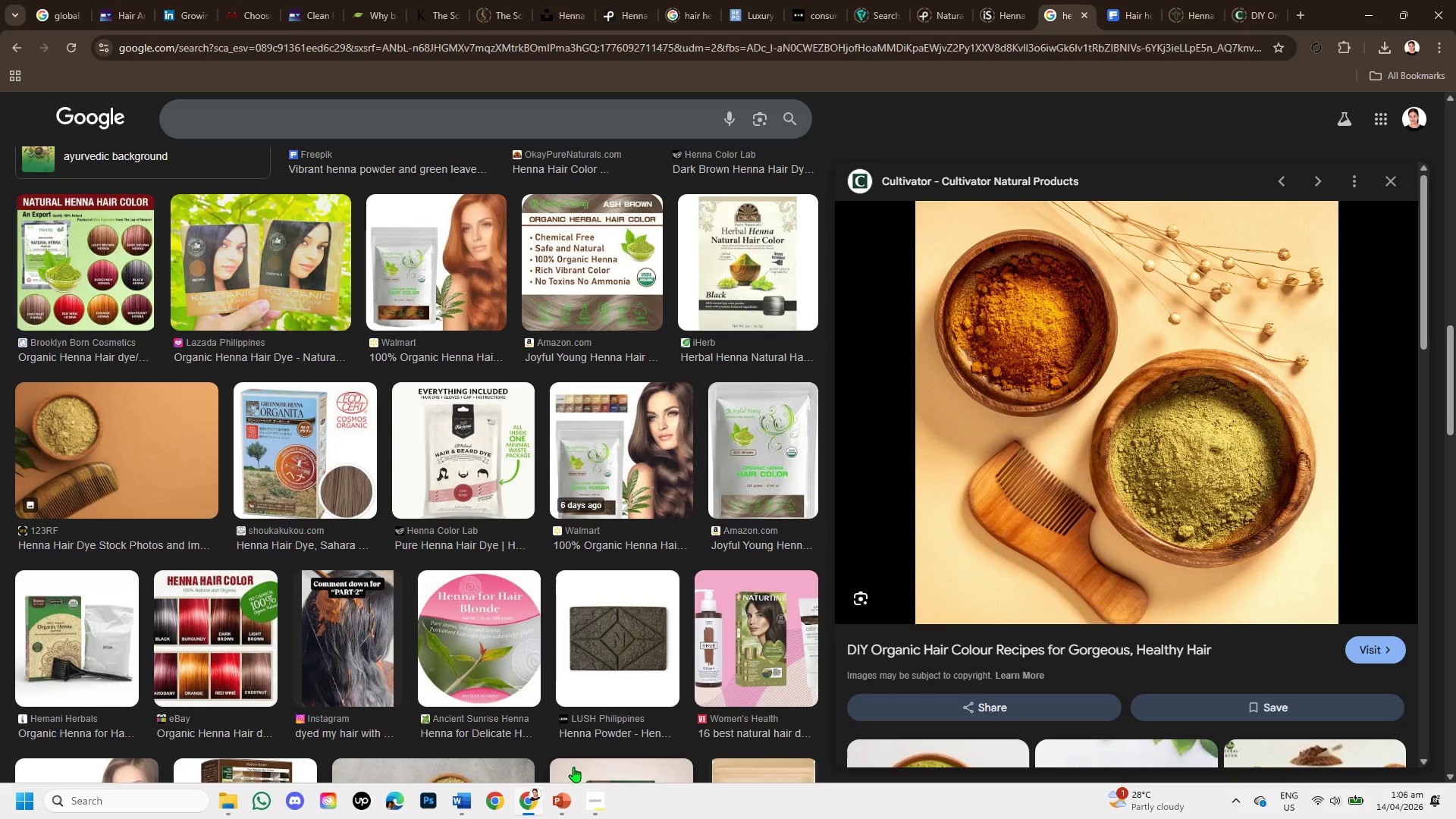 
left_click([553, 799])
 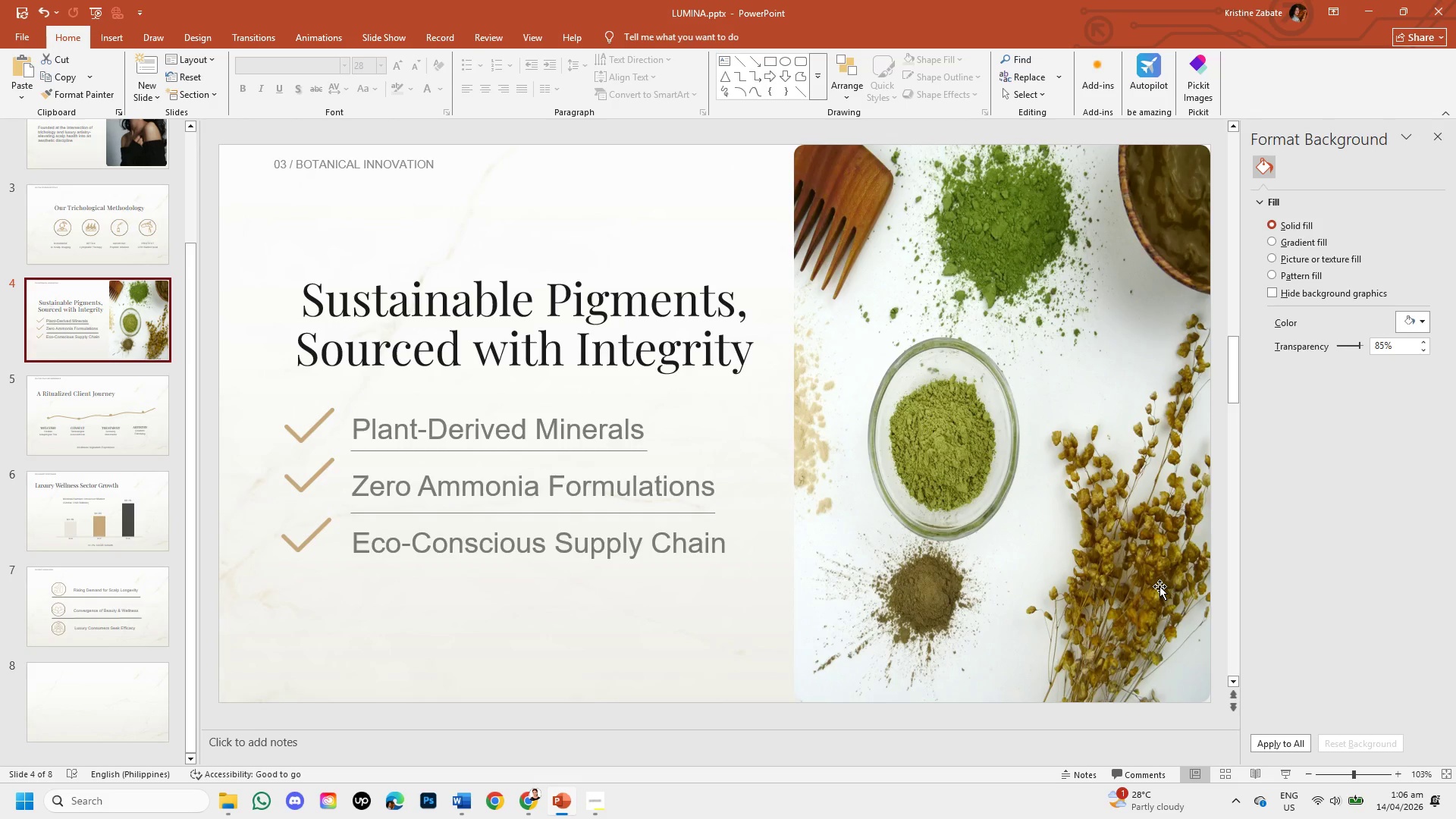 
wait(9.47)
 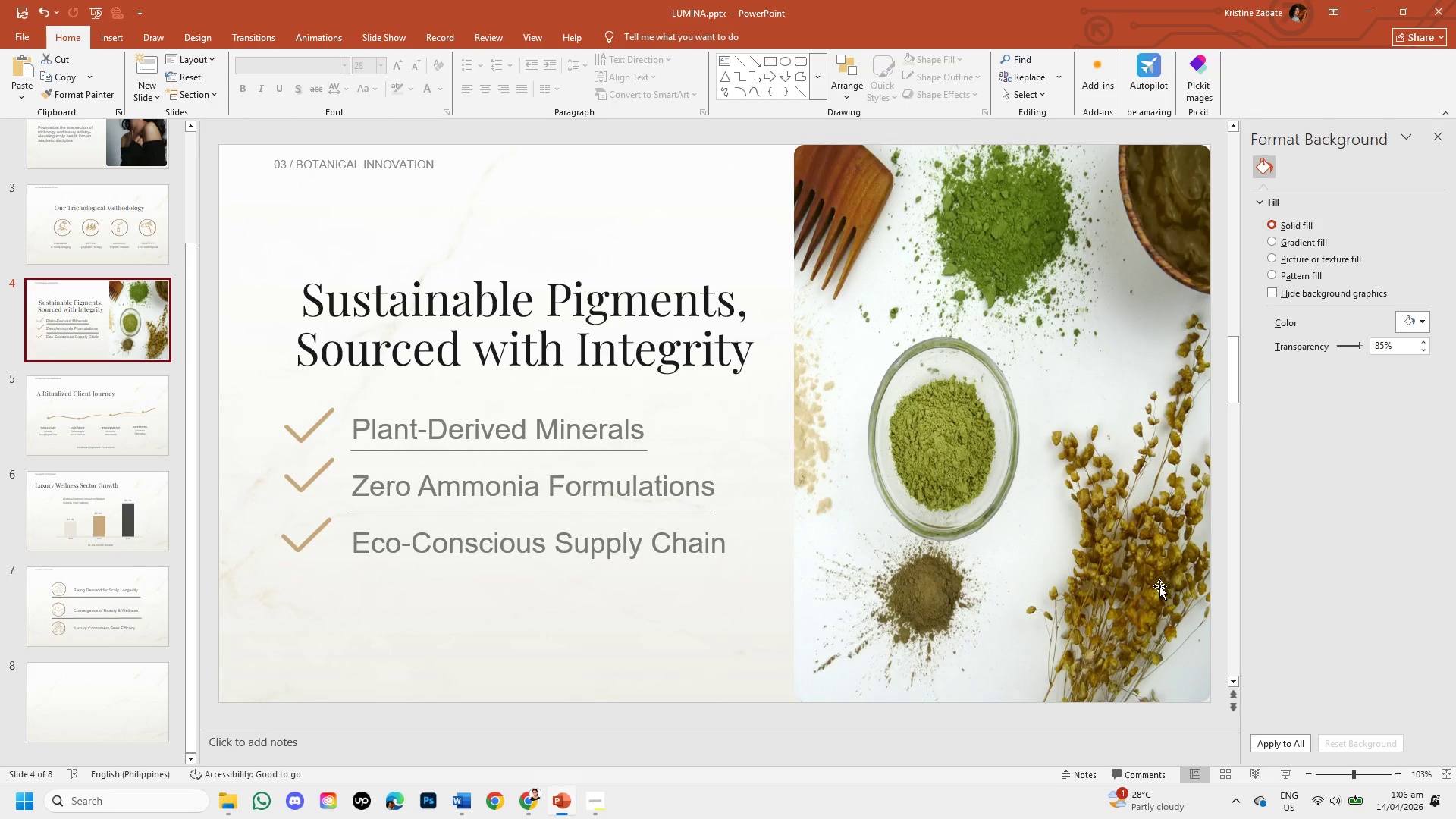 
left_click([535, 801])
 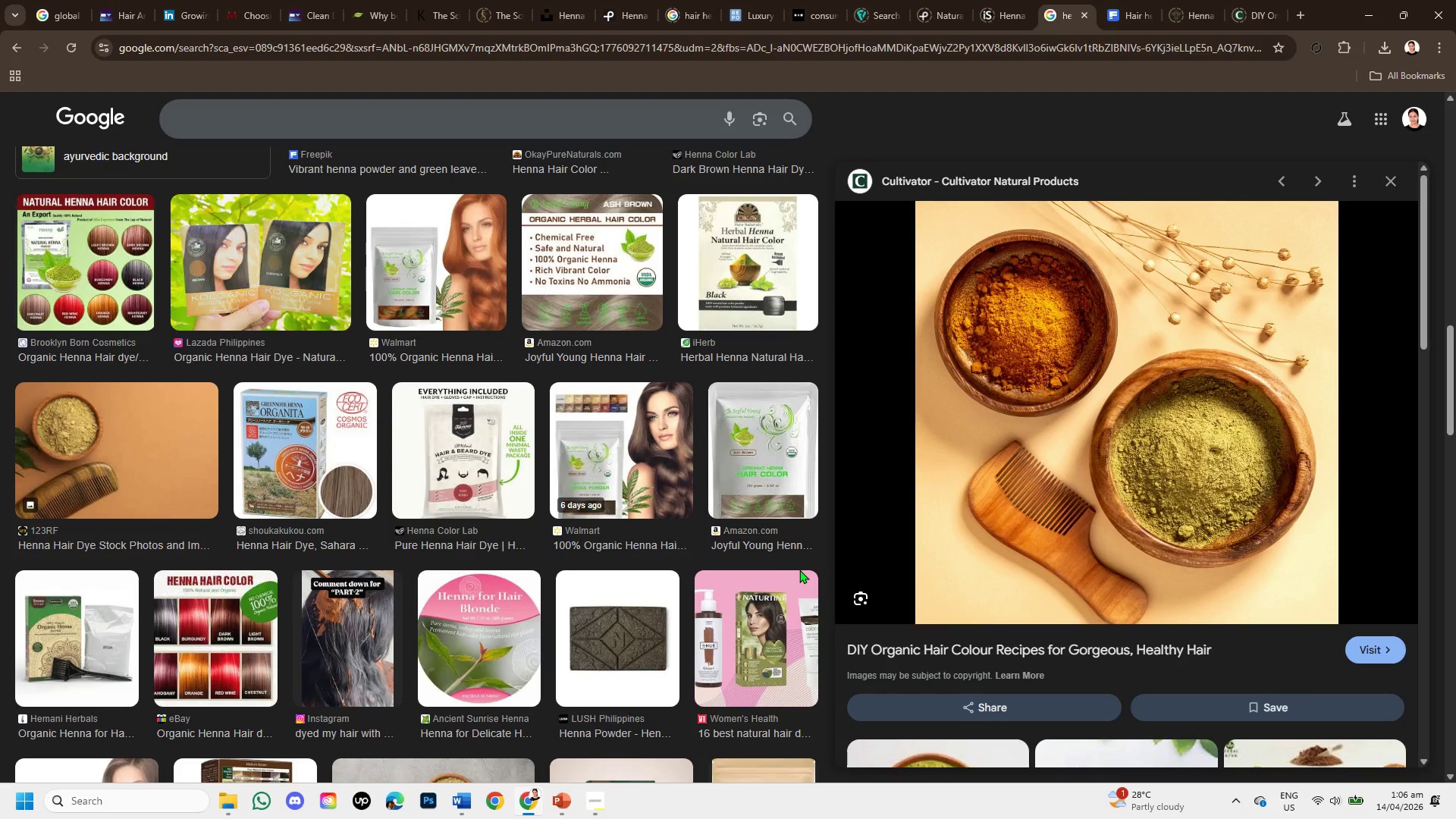 
wait(10.0)
 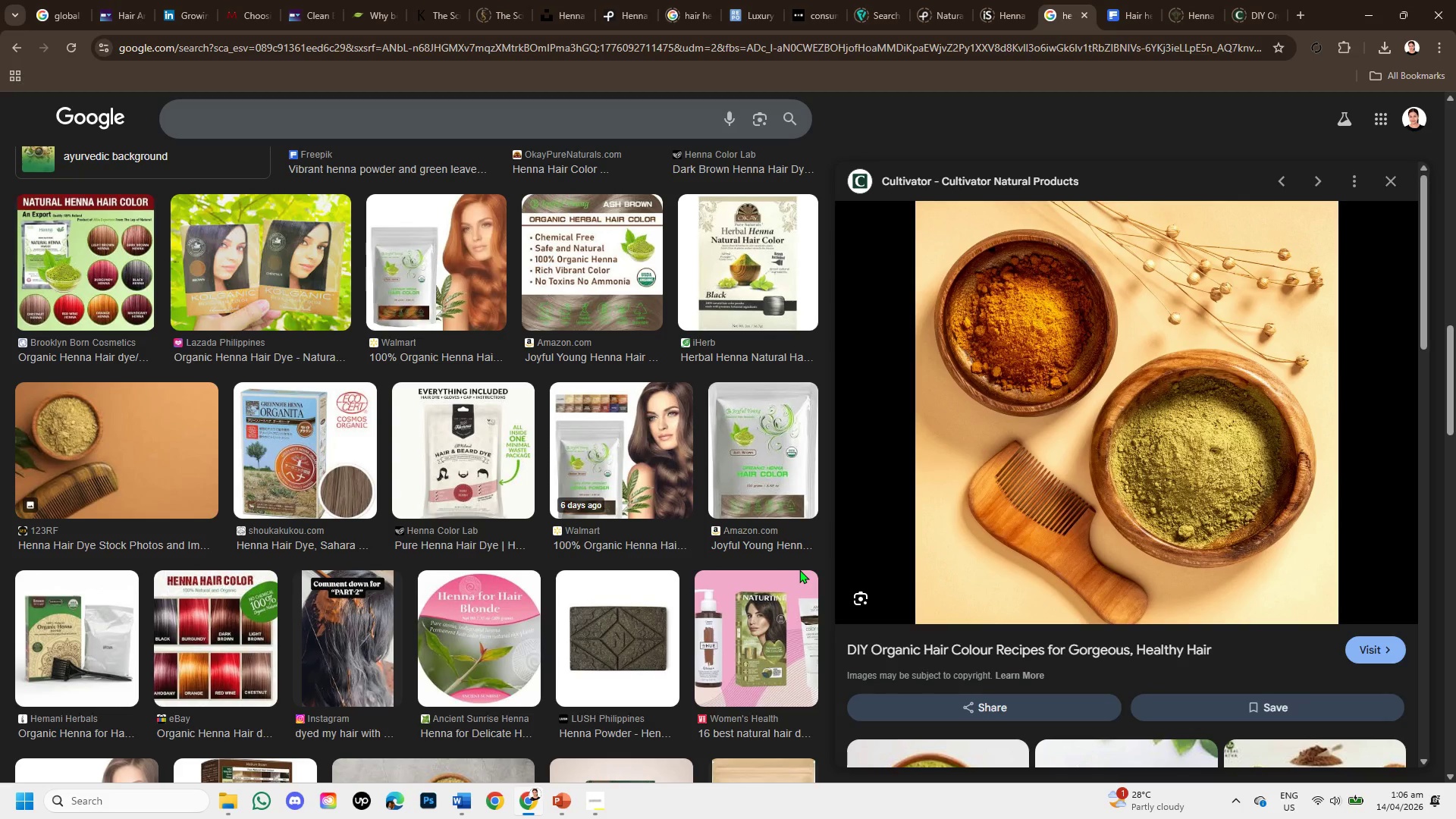 
left_click([482, 100])
 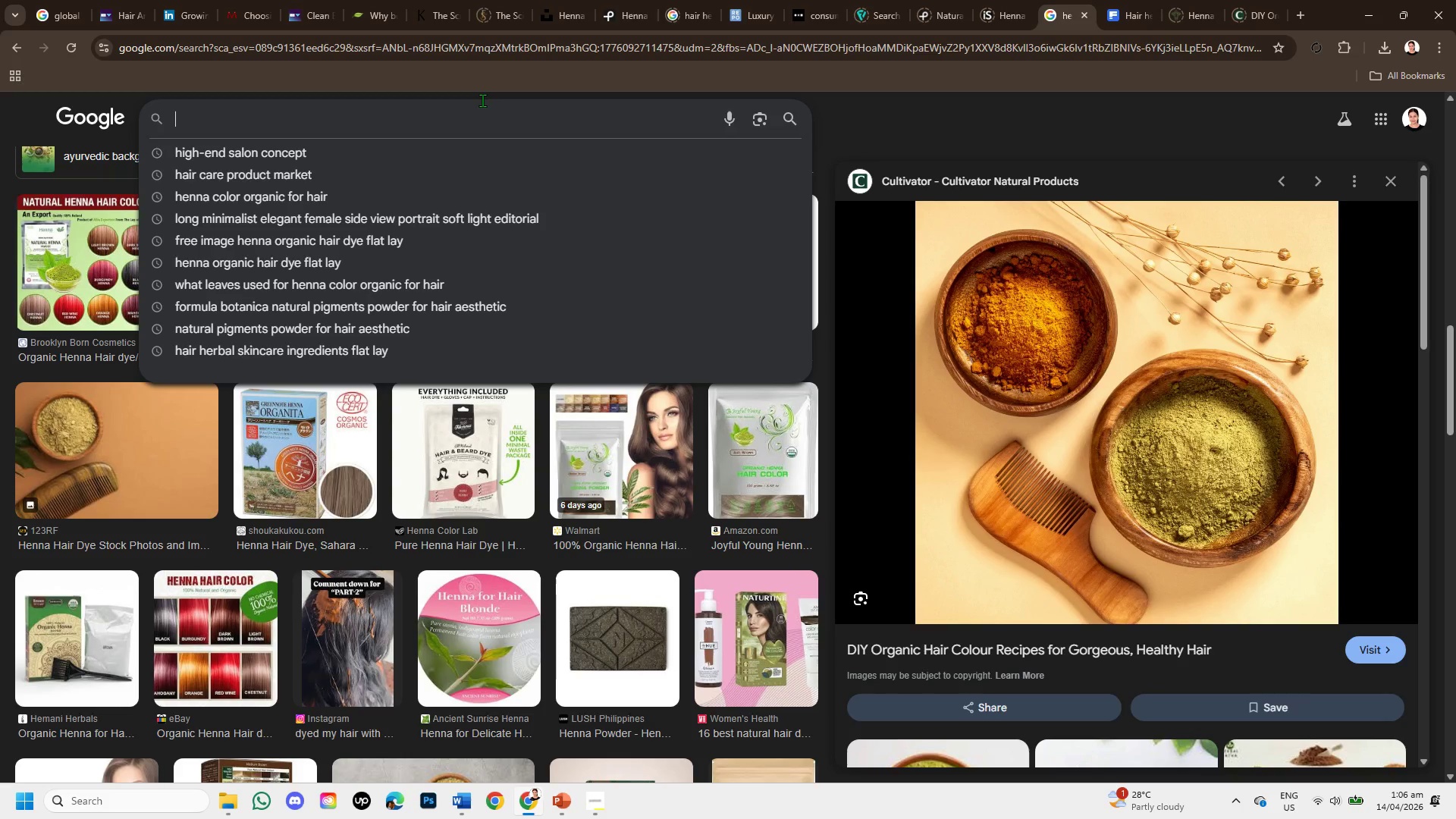 
type(black marbel)
key(Backspace)
key(Backspace)
type(le )
 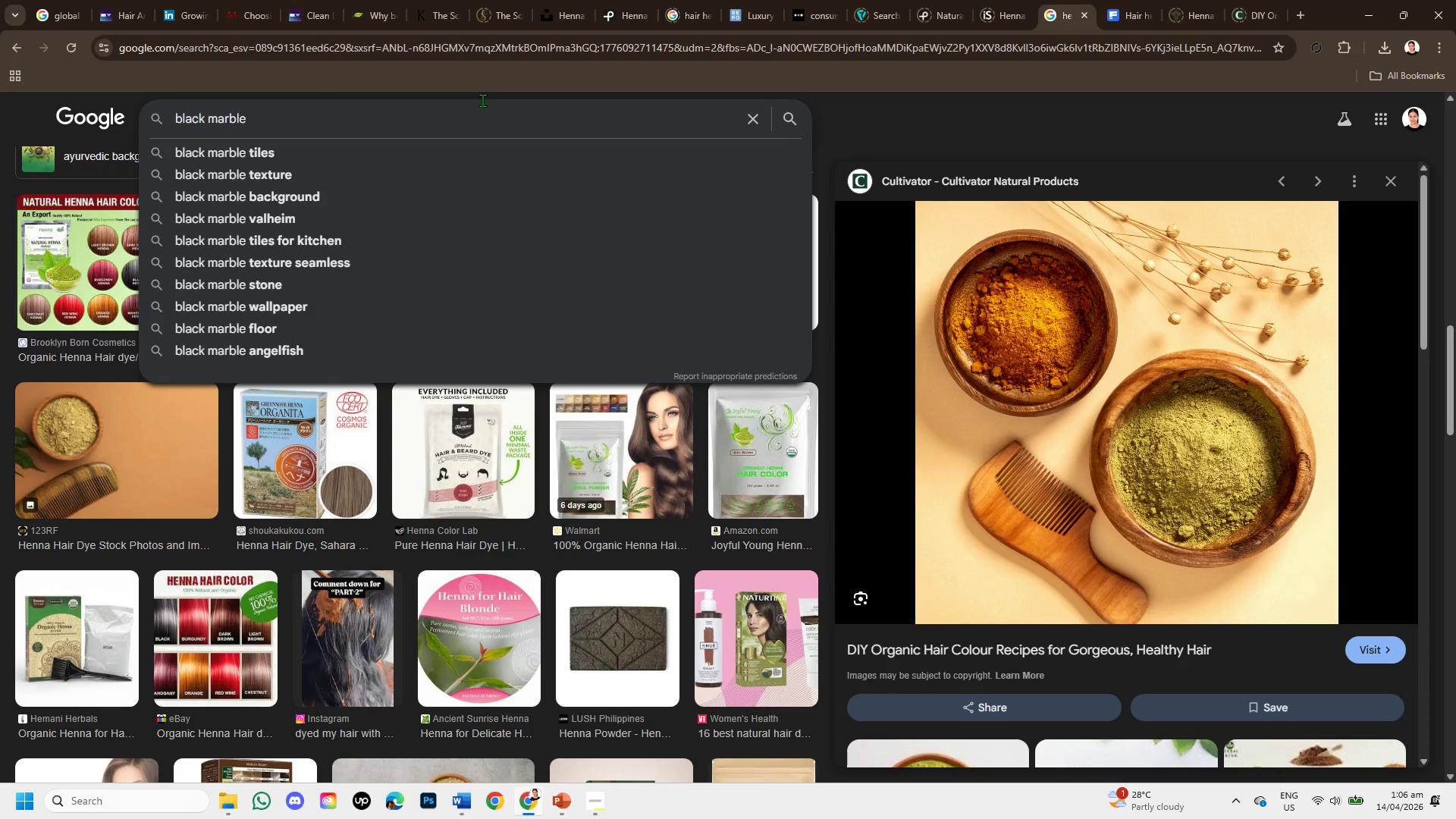 
type(texture soft )
 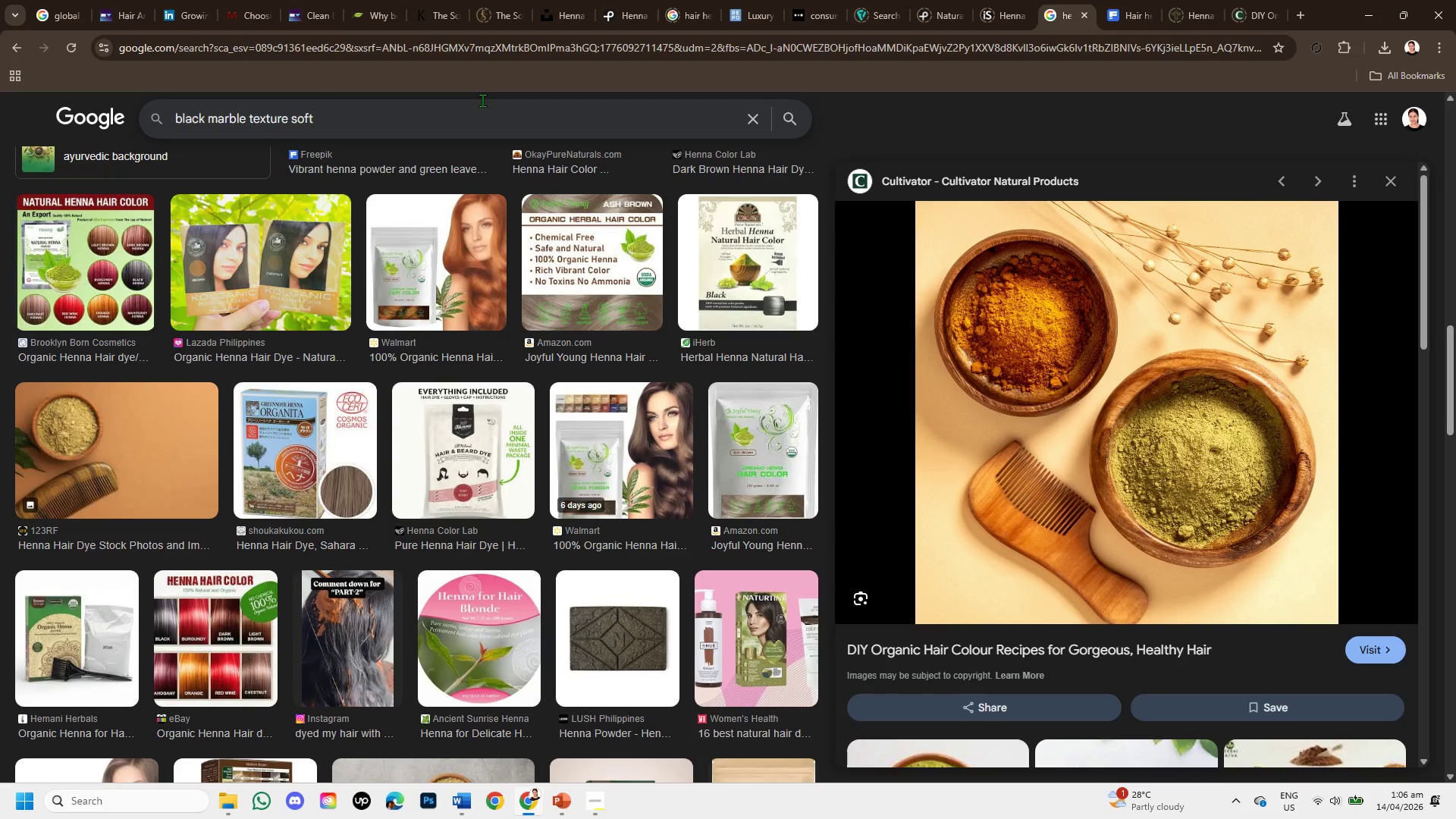 
key(Enter)
 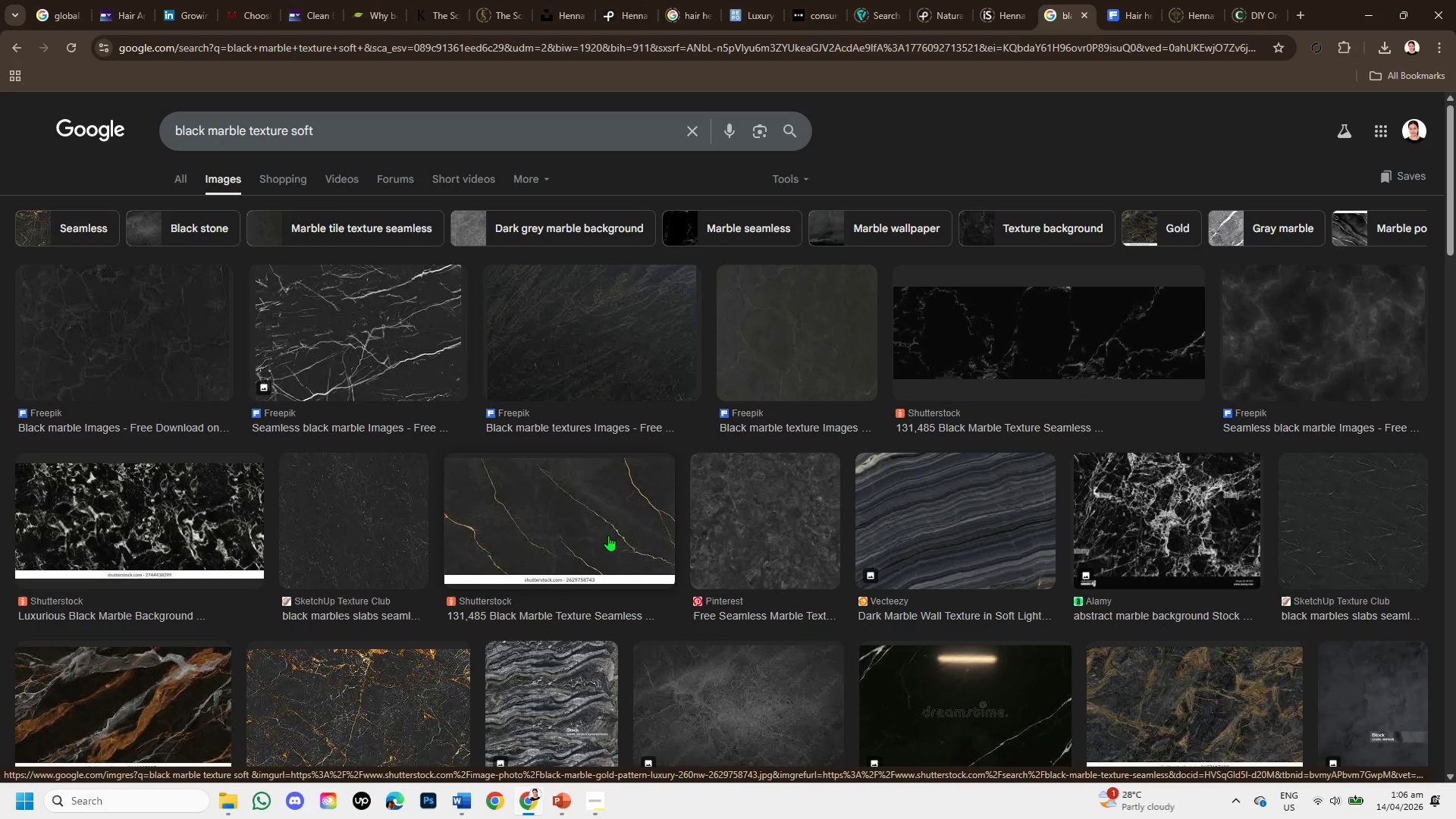 
wait(7.98)
 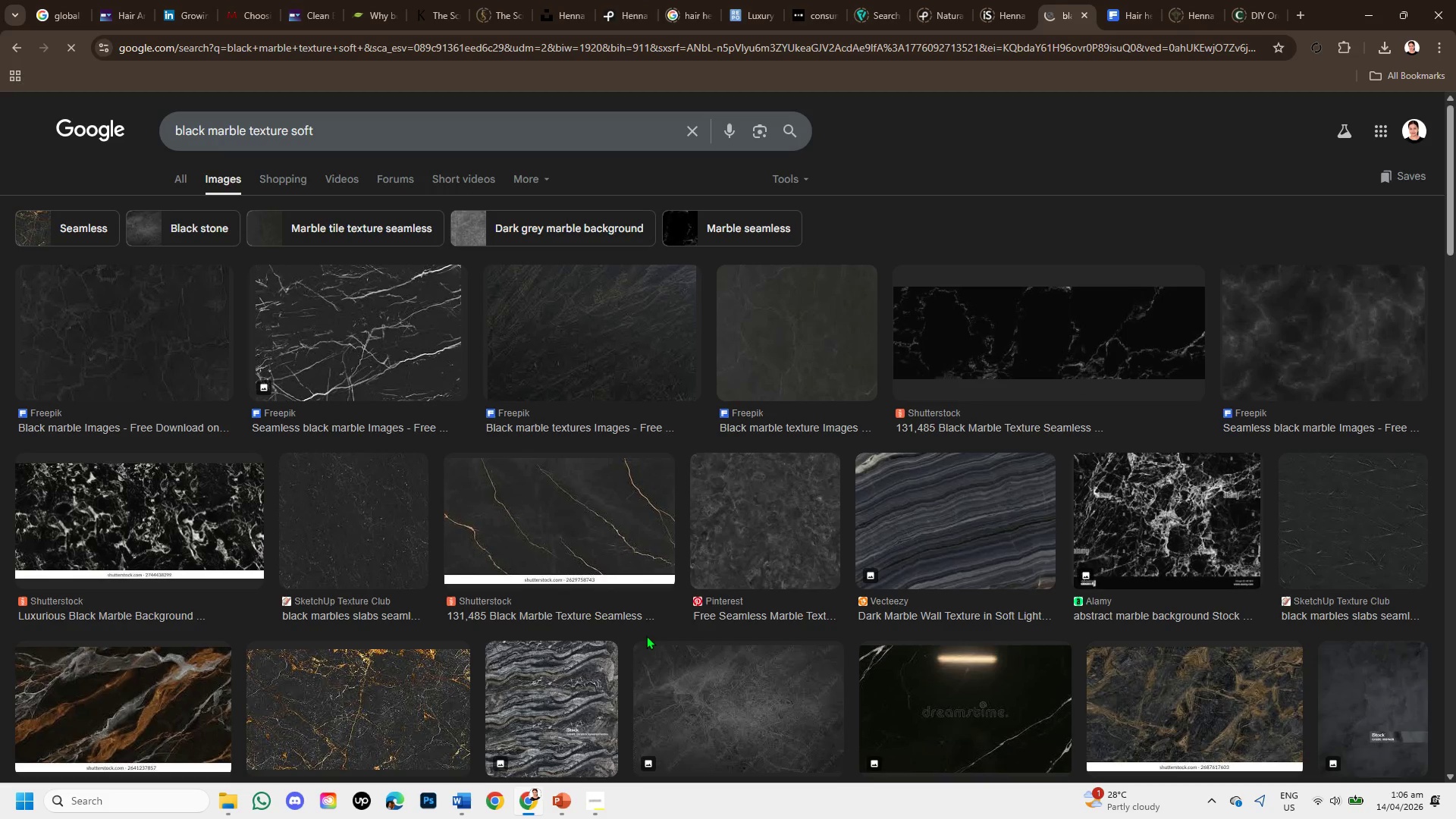 
left_click([608, 535])
 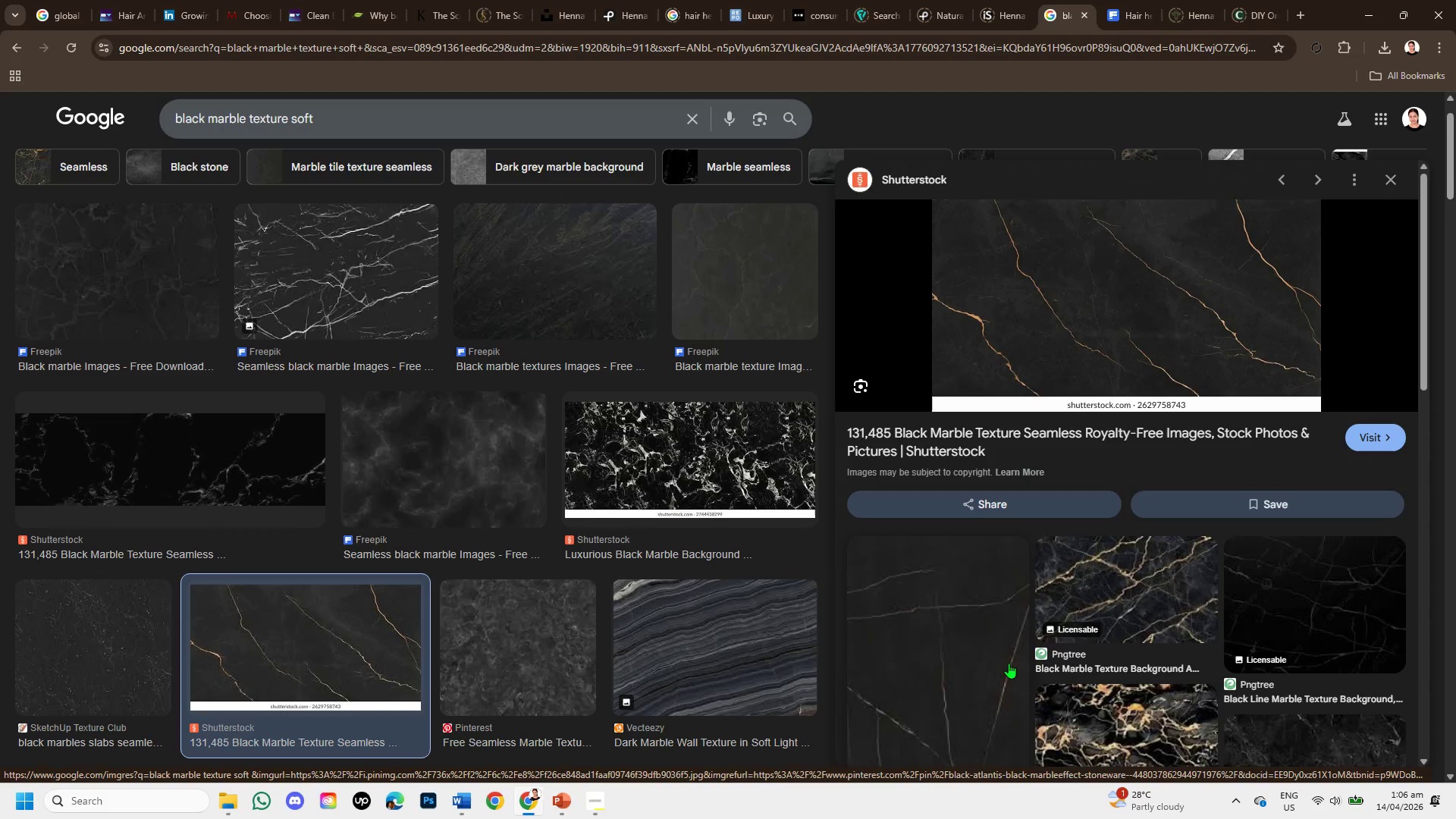 
wait(6.11)
 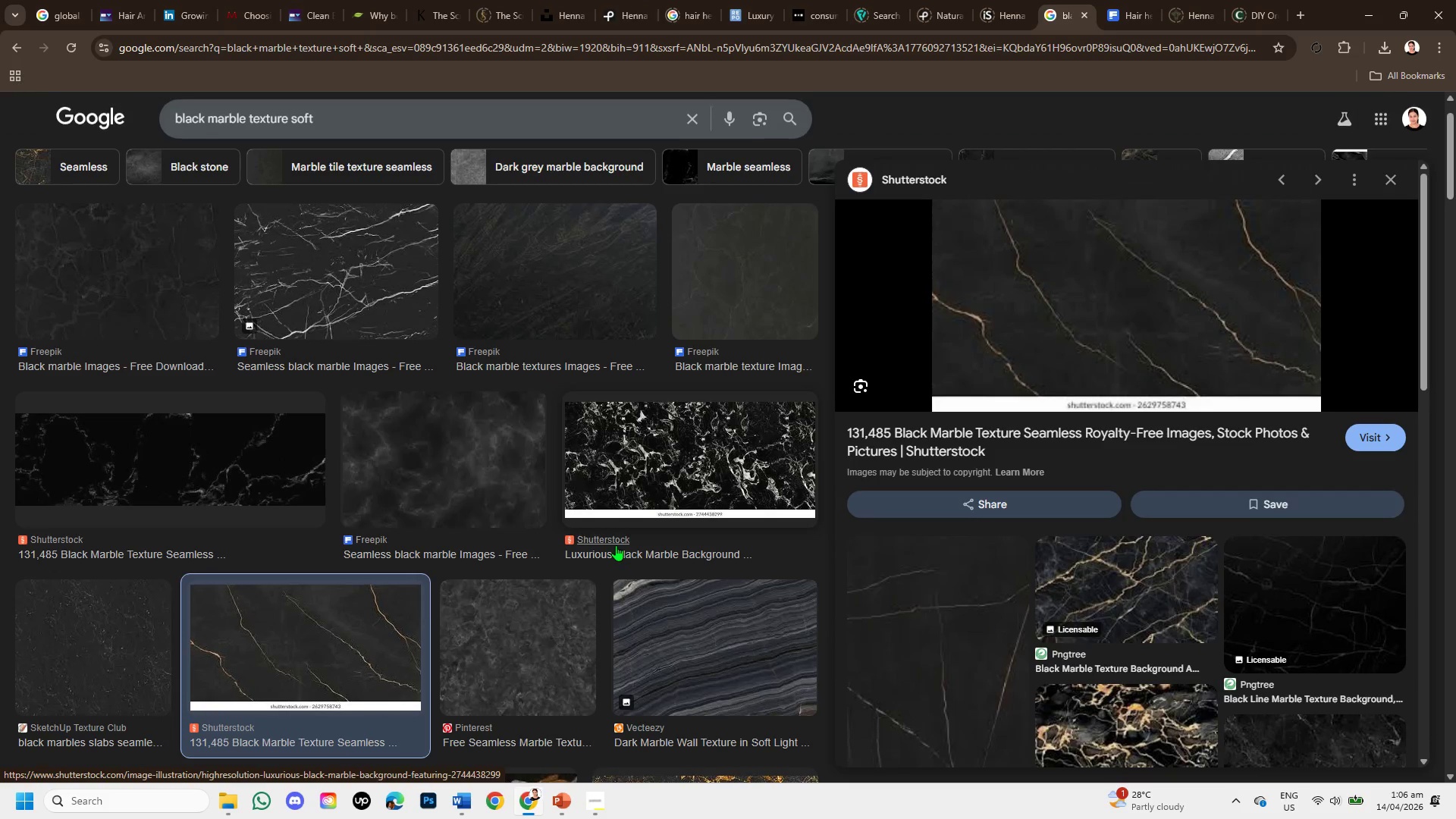 
scroll: coordinate [1028, 577], scroll_direction: down, amount: 1.0
 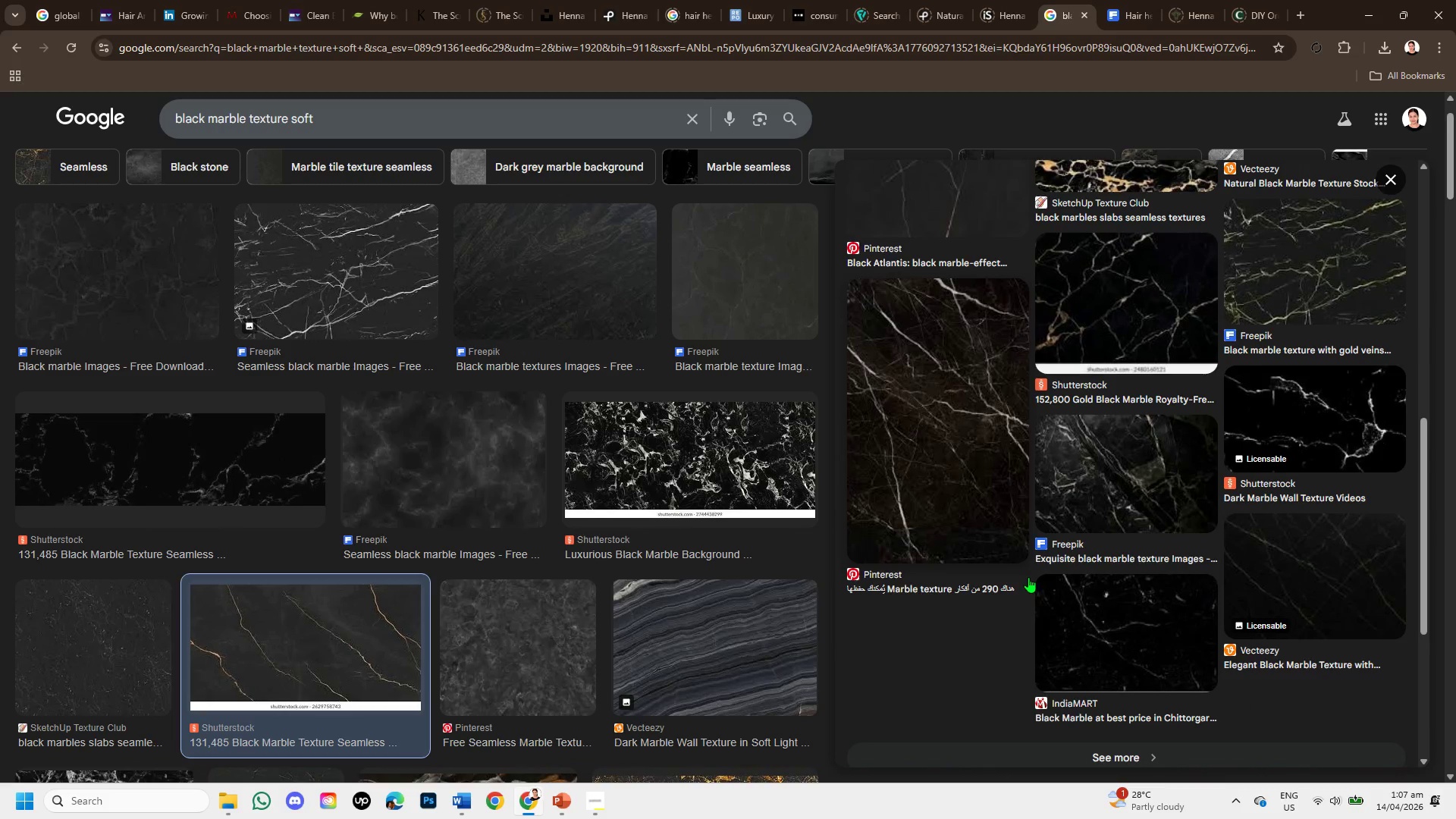 
scroll: coordinate [1018, 535], scroll_direction: up, amount: 3.0
 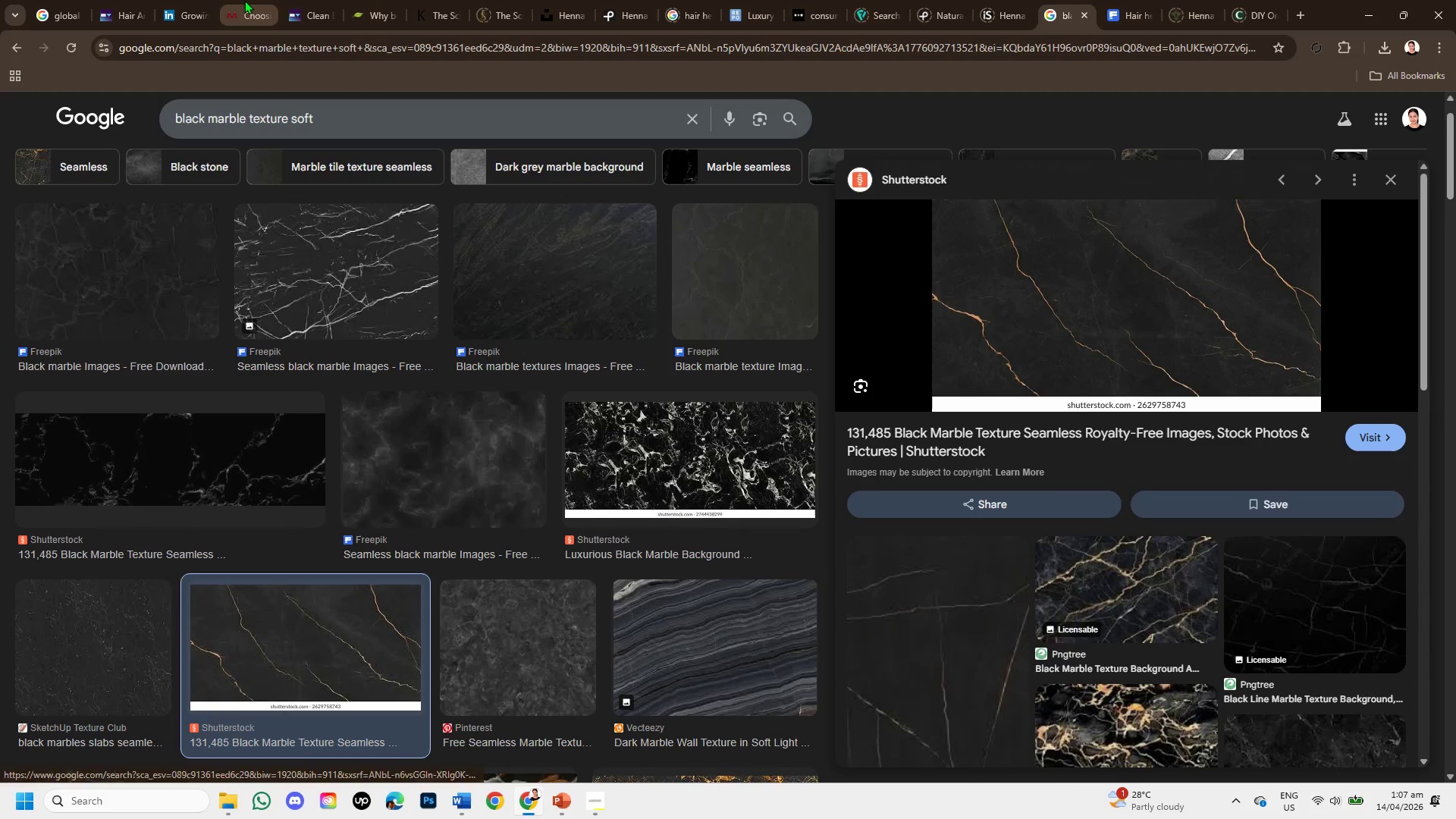 
left_click([550, 11])
 